 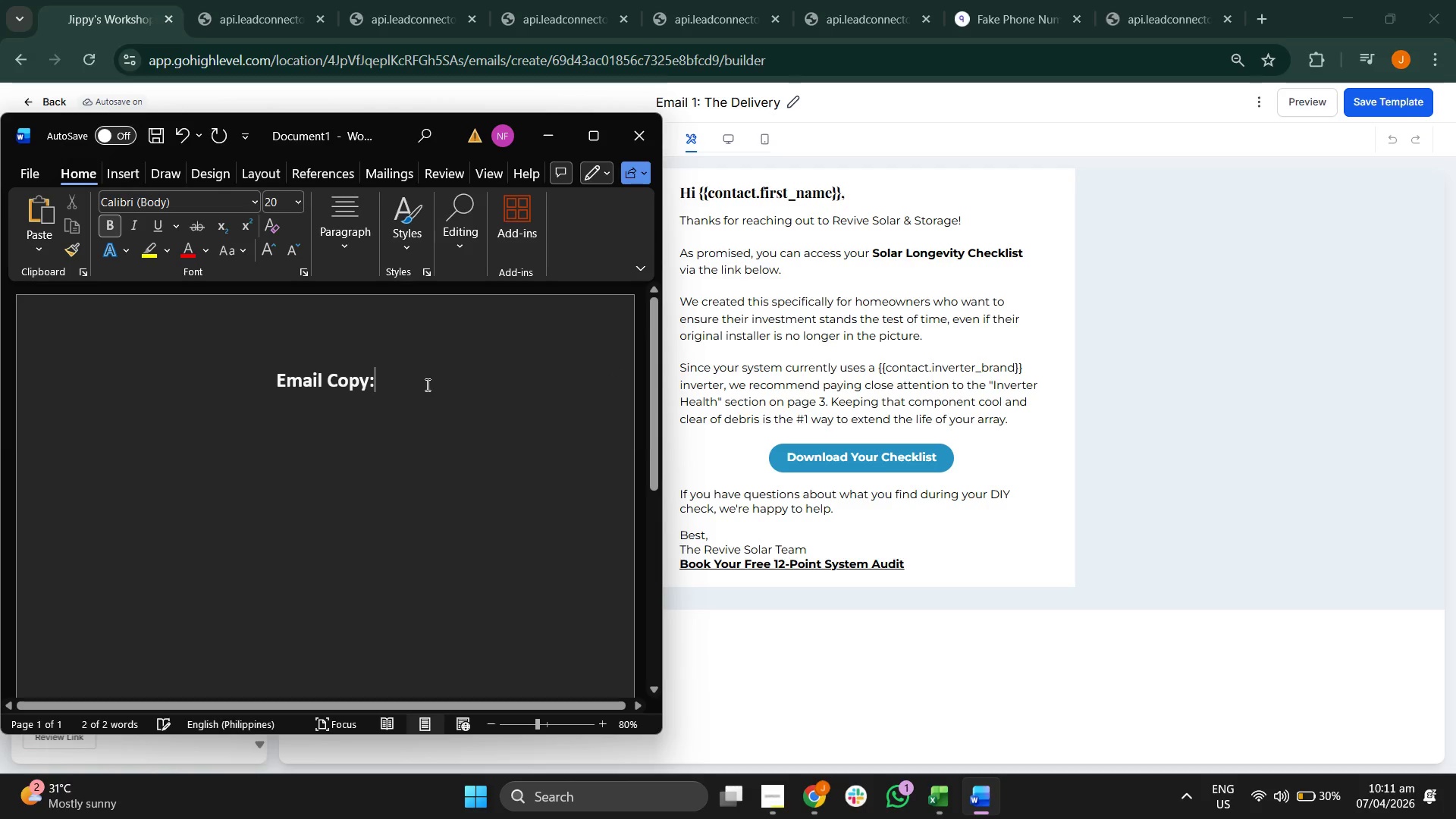 
key(Enter)
 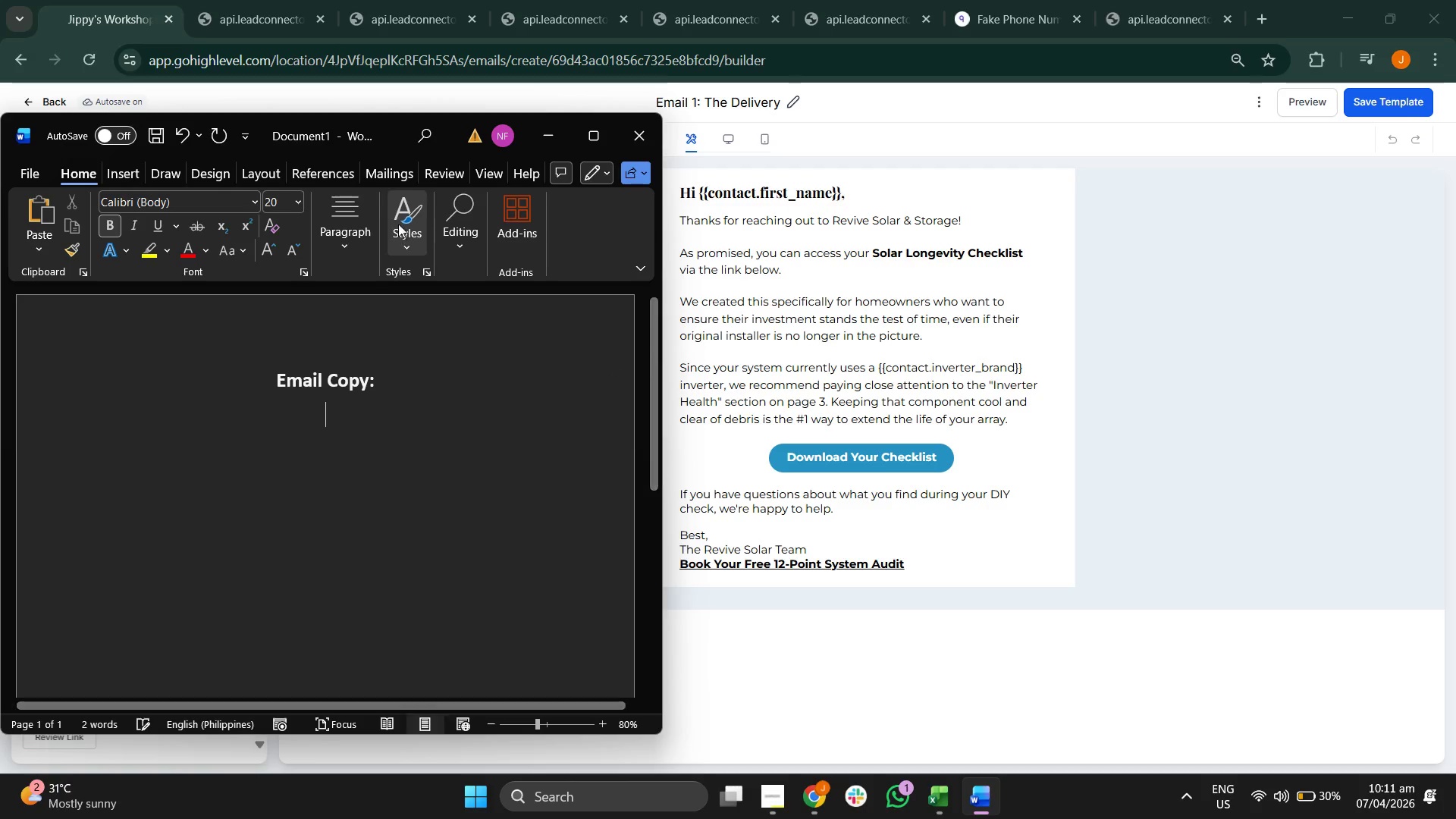 
left_click([357, 206])
 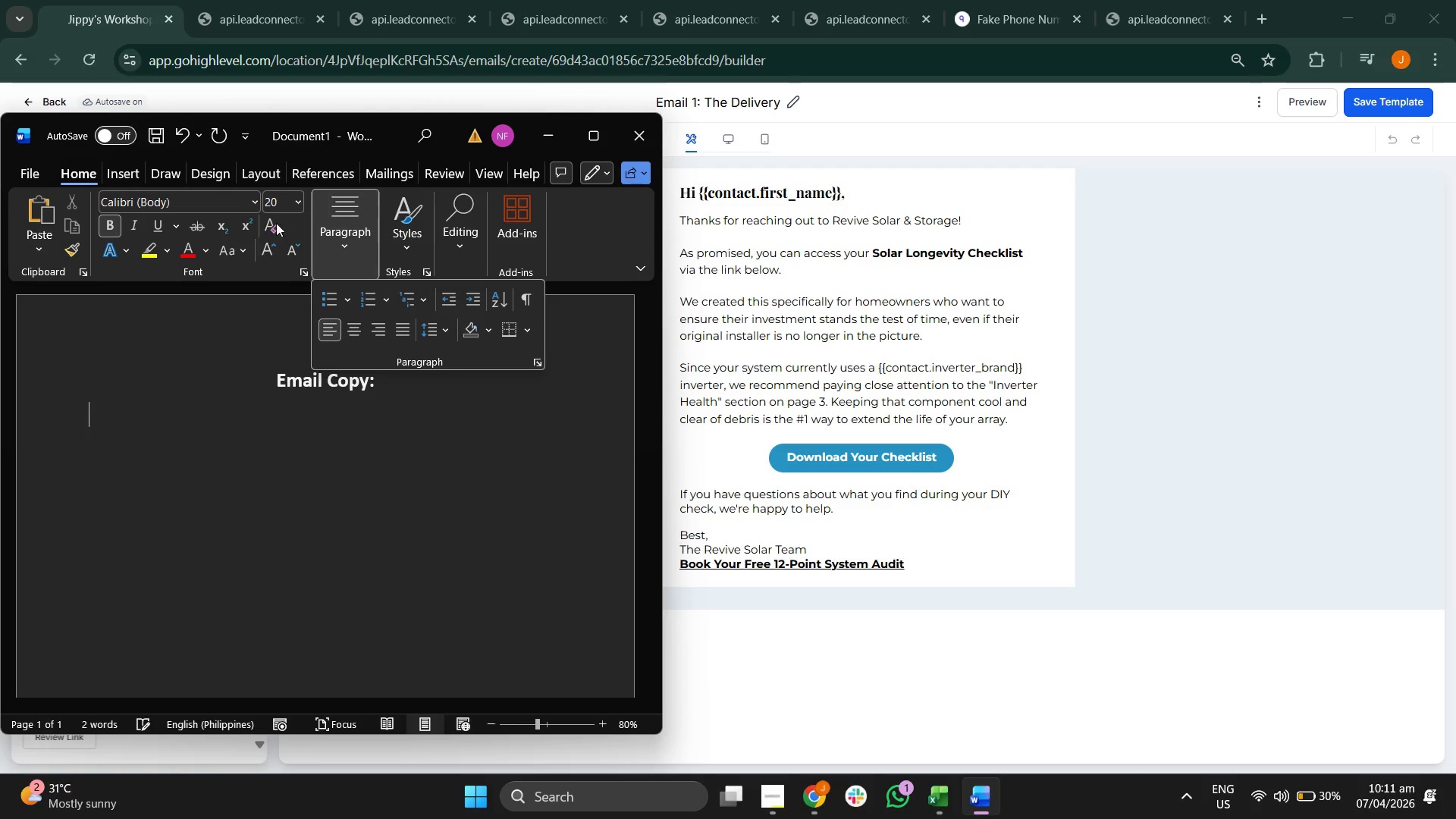 
left_click([297, 198])
 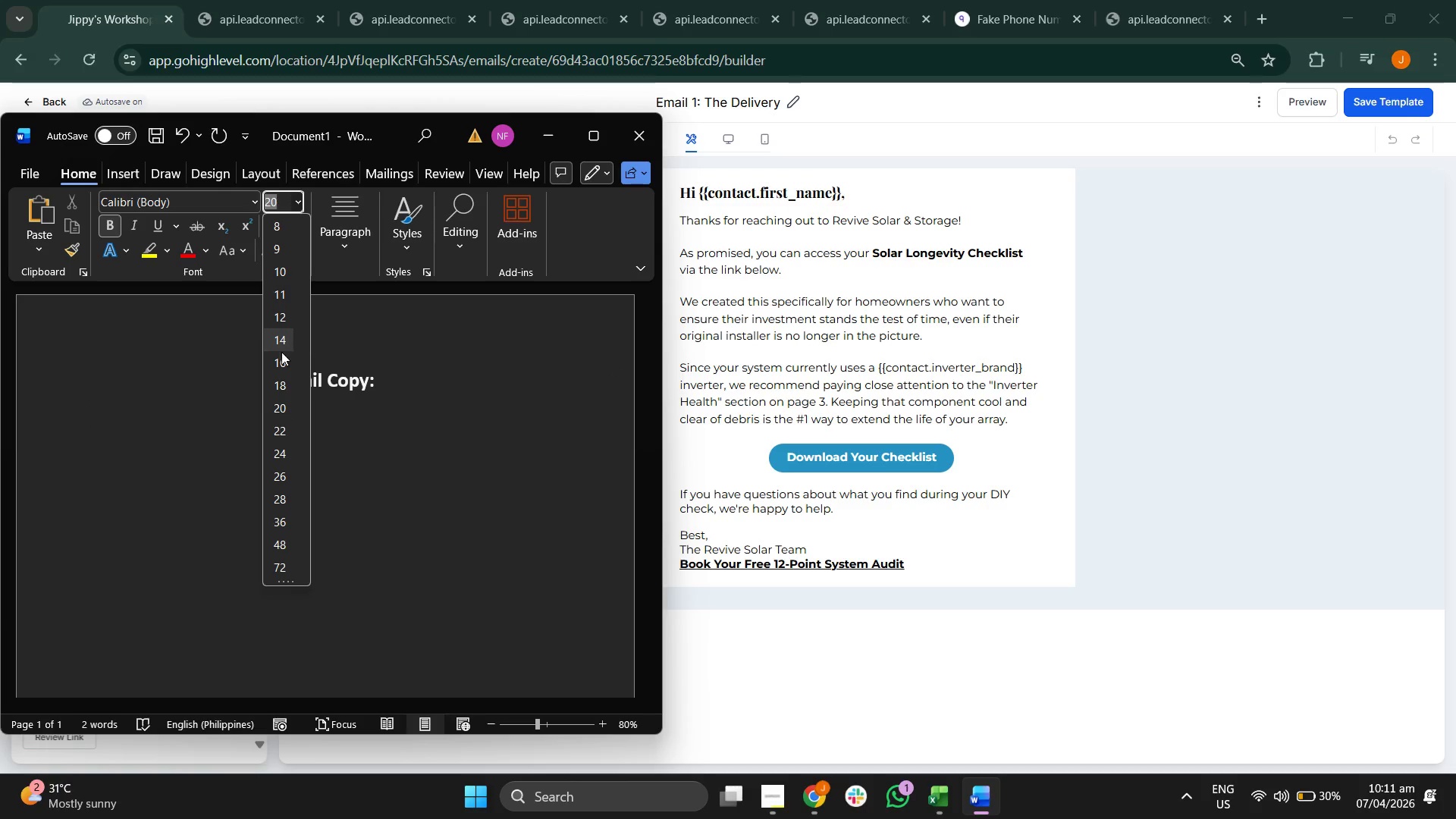 
left_click([278, 340])
 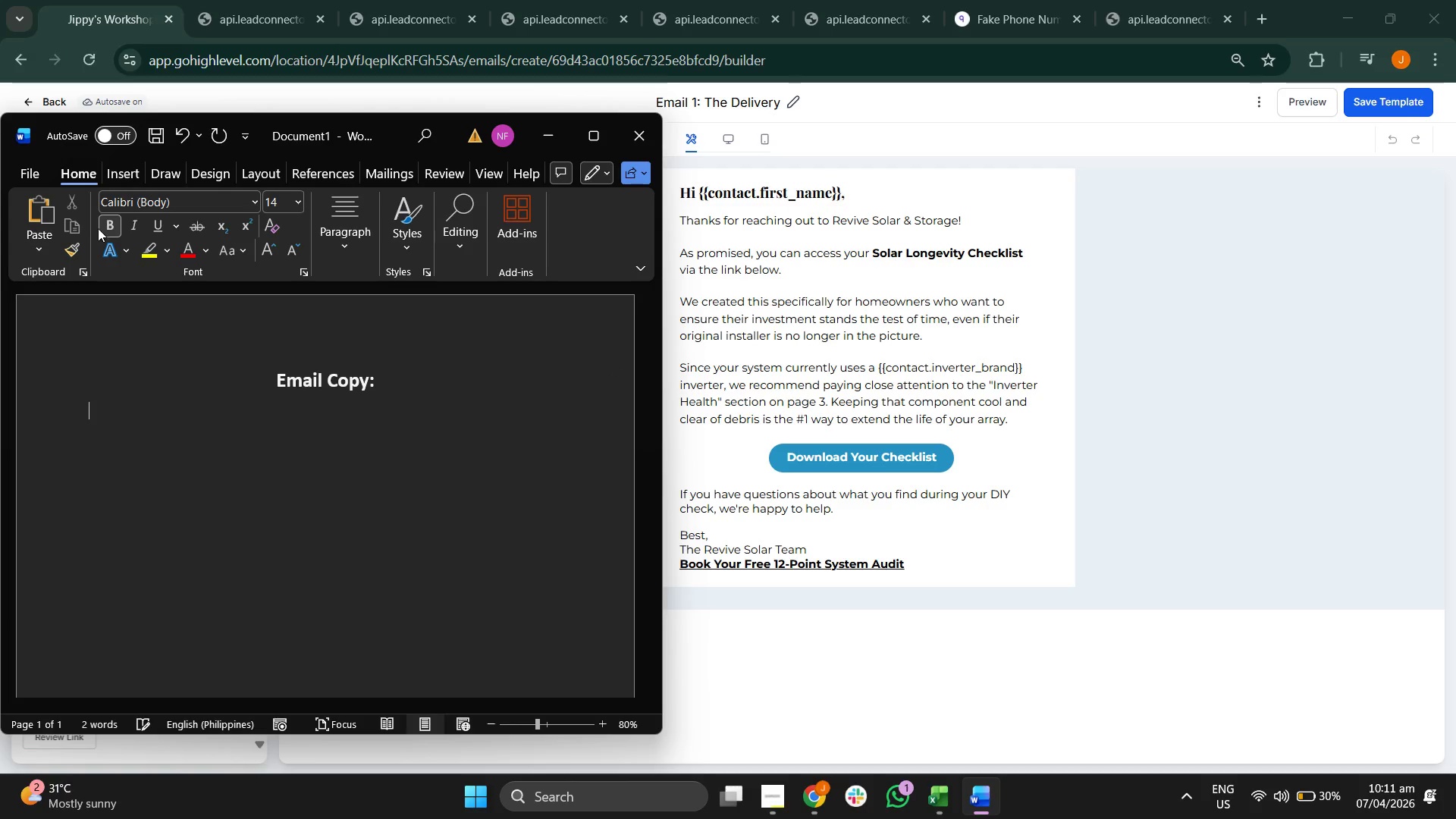 
left_click([105, 228])
 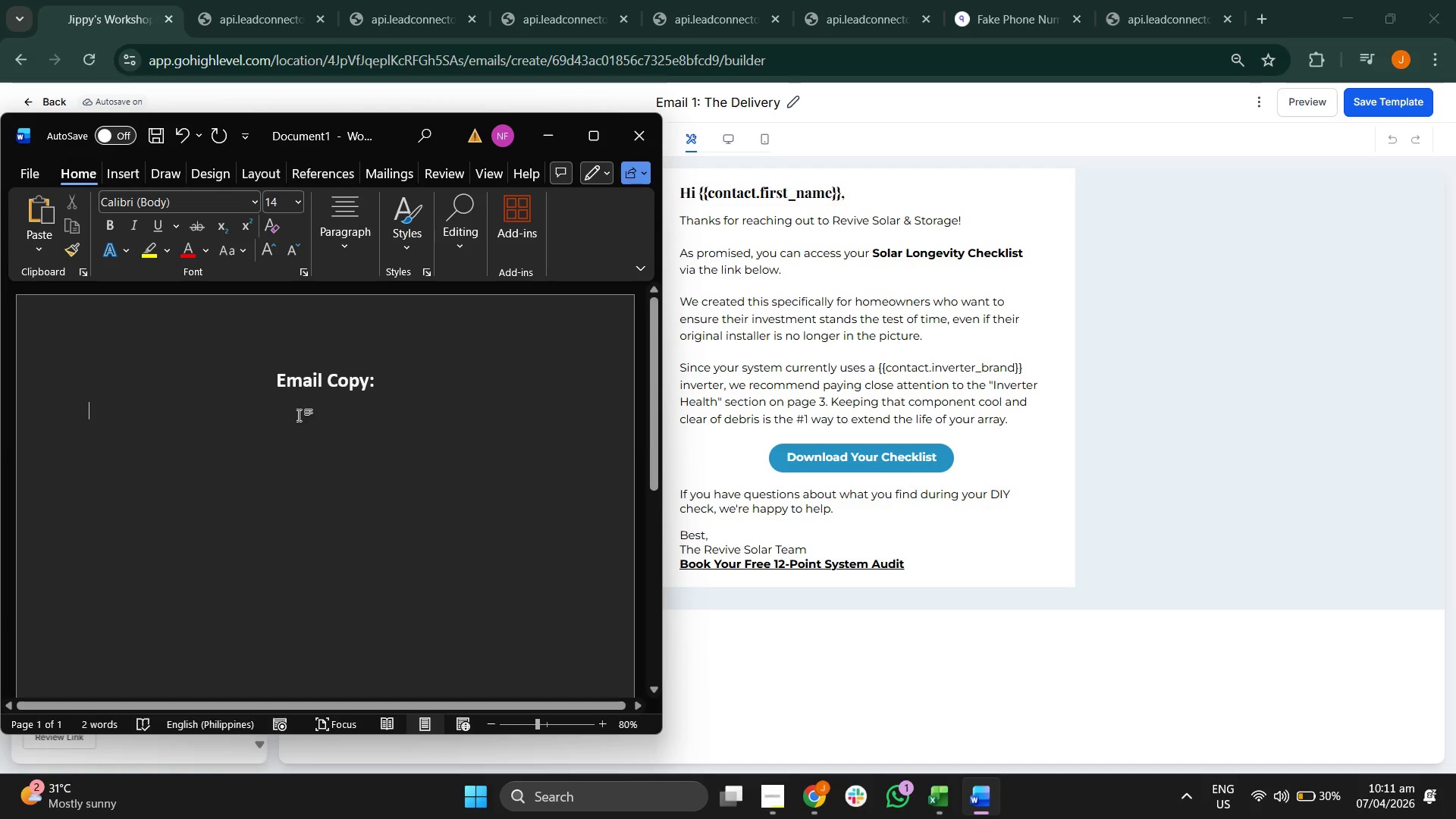 
type(Email 1: The Delivery)
 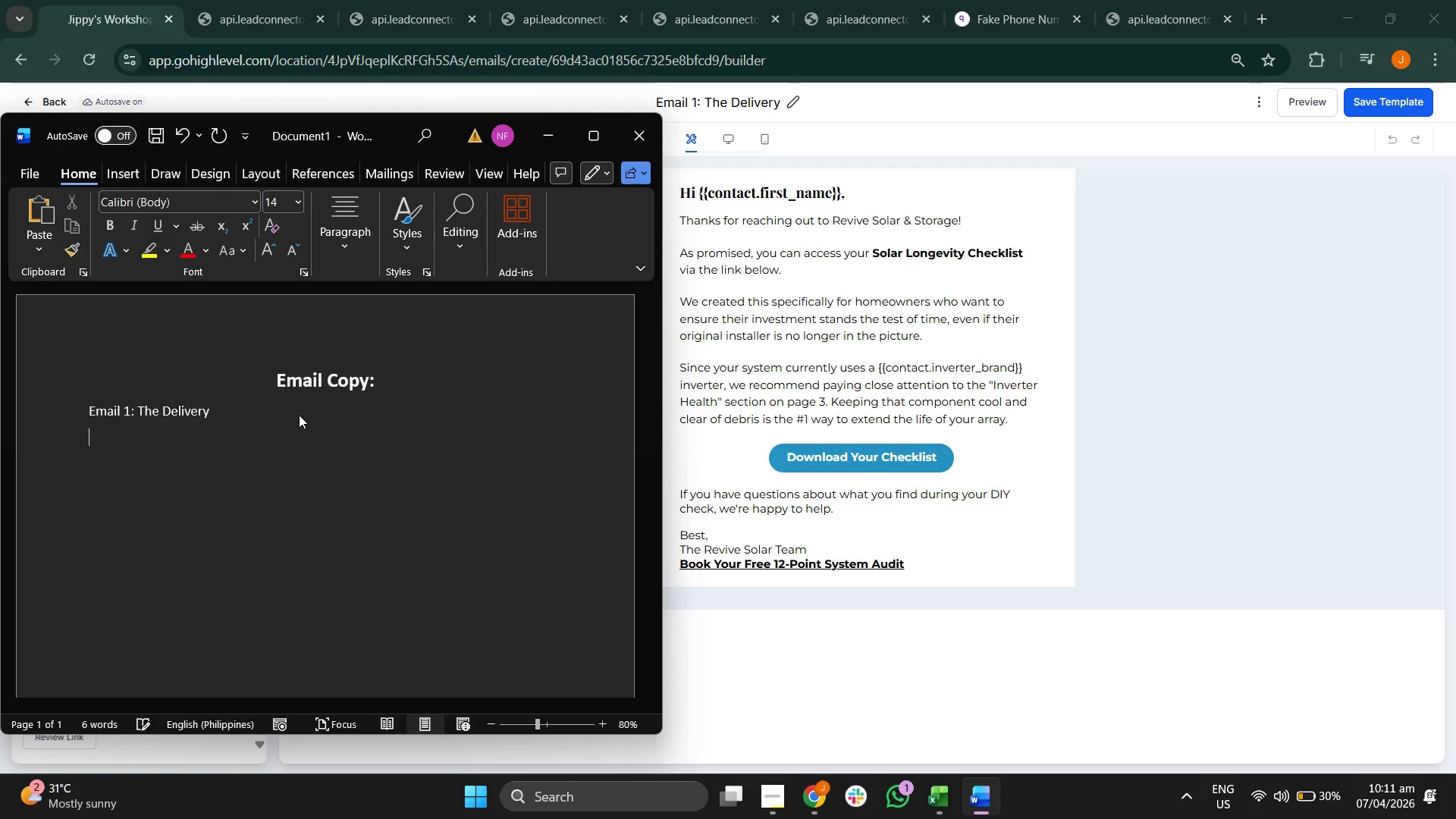 
 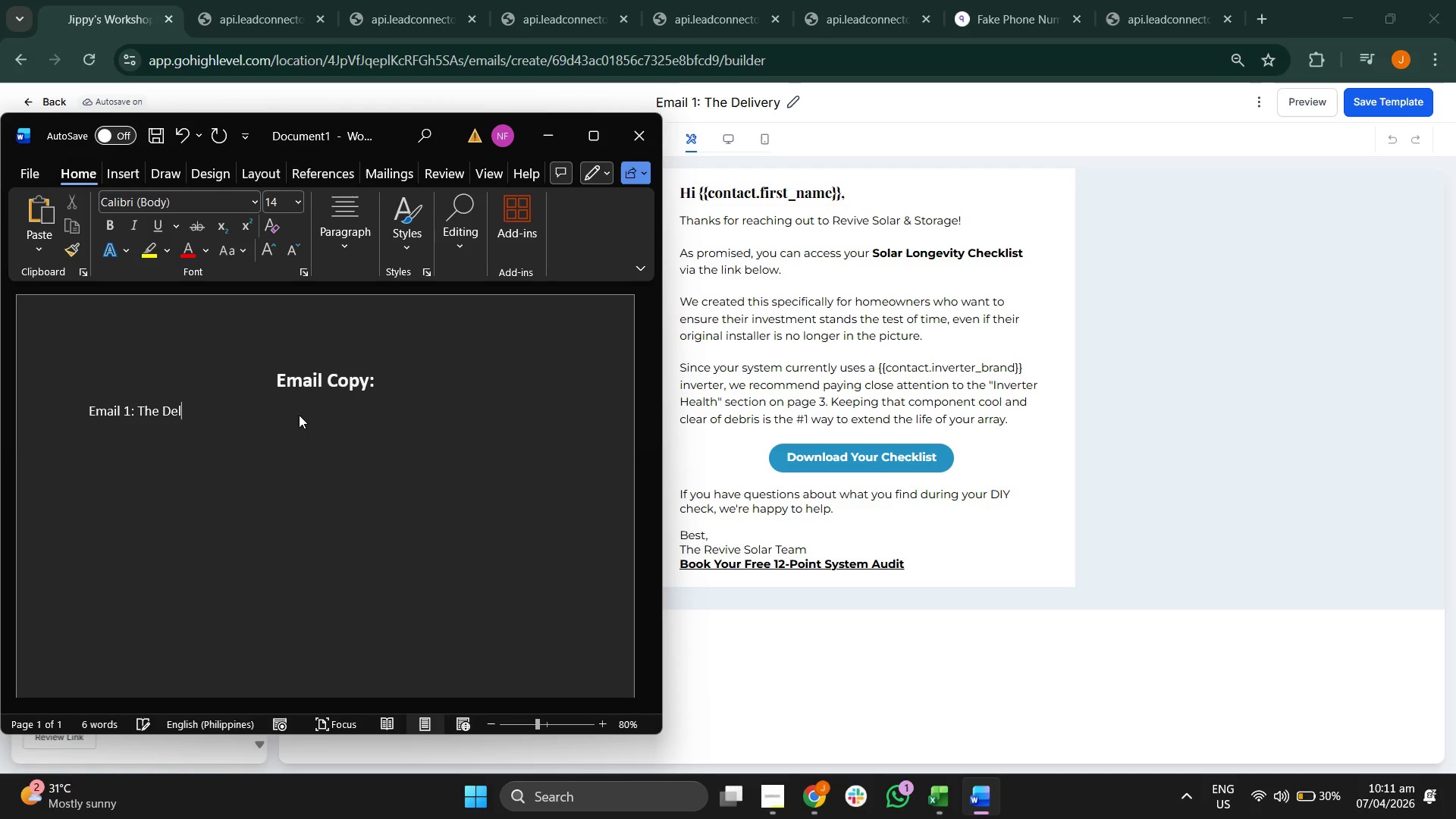 
key(Enter)
 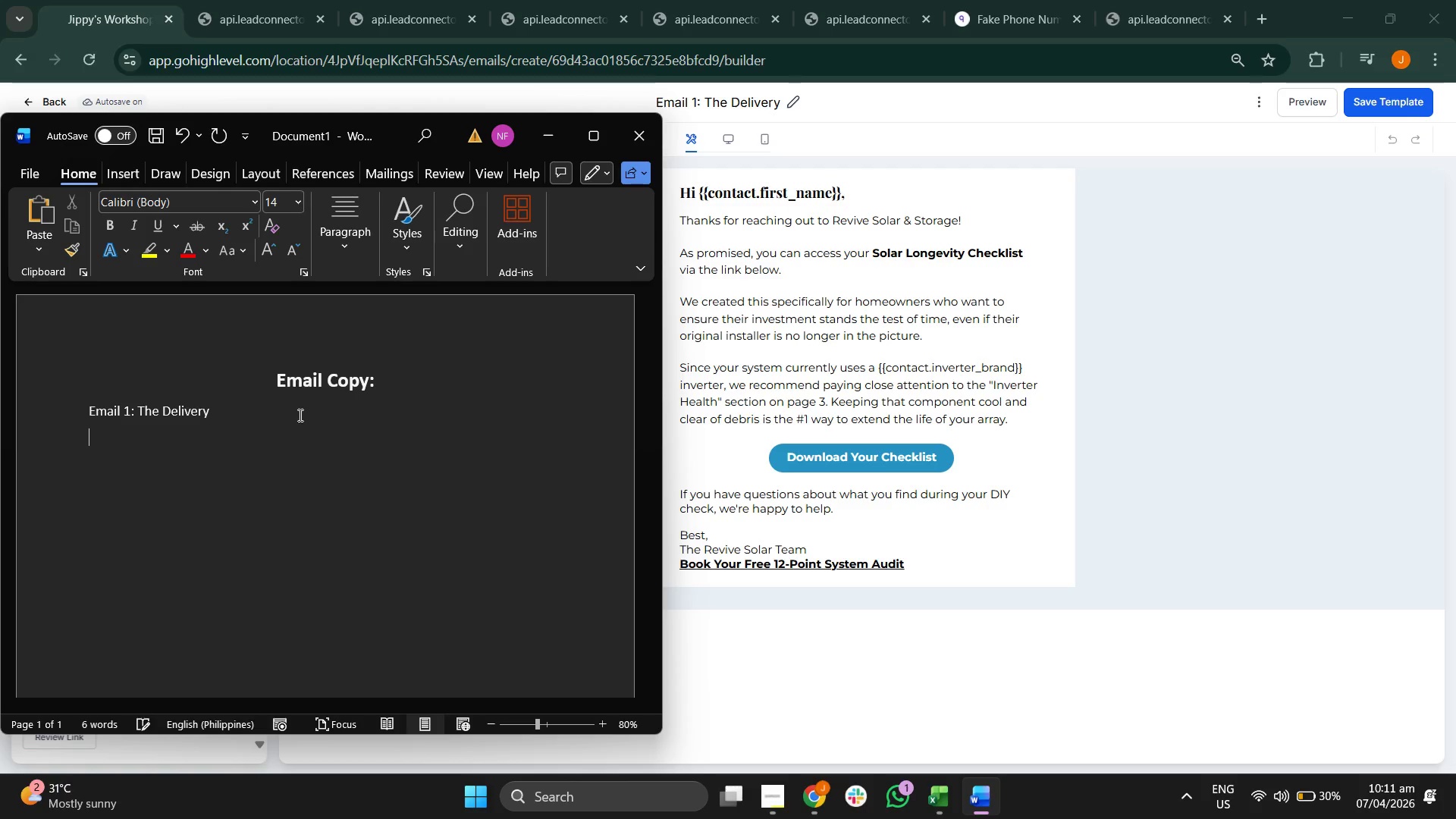 
type(SUb)
key(Backspace)
key(Backspace)
type(ube)
key(Backspace)
type(ject: Your )
key(Backspace)
type( Solar Longevity Chek)
key(Backspace)
type(cklist is here!)
 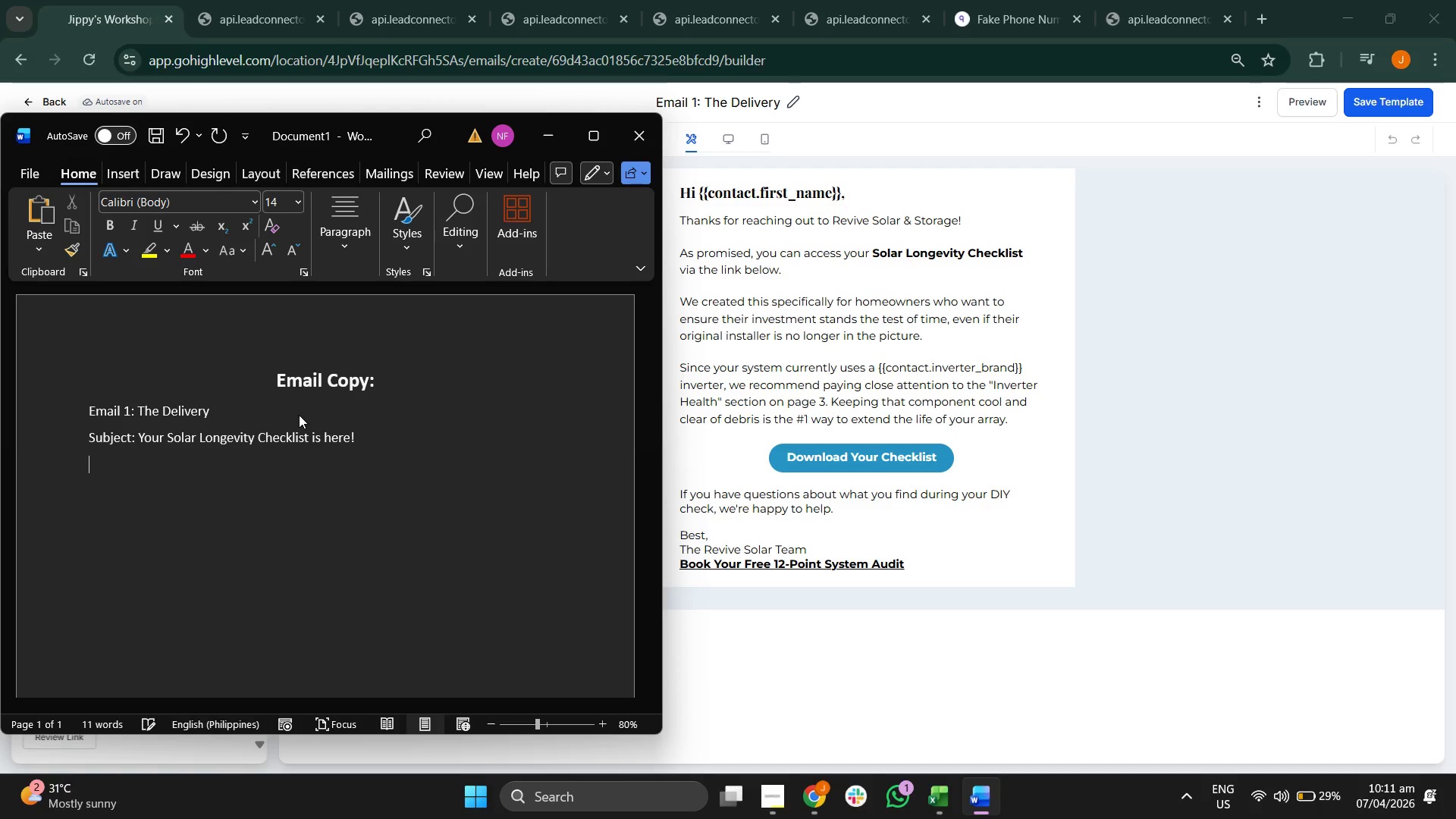 
 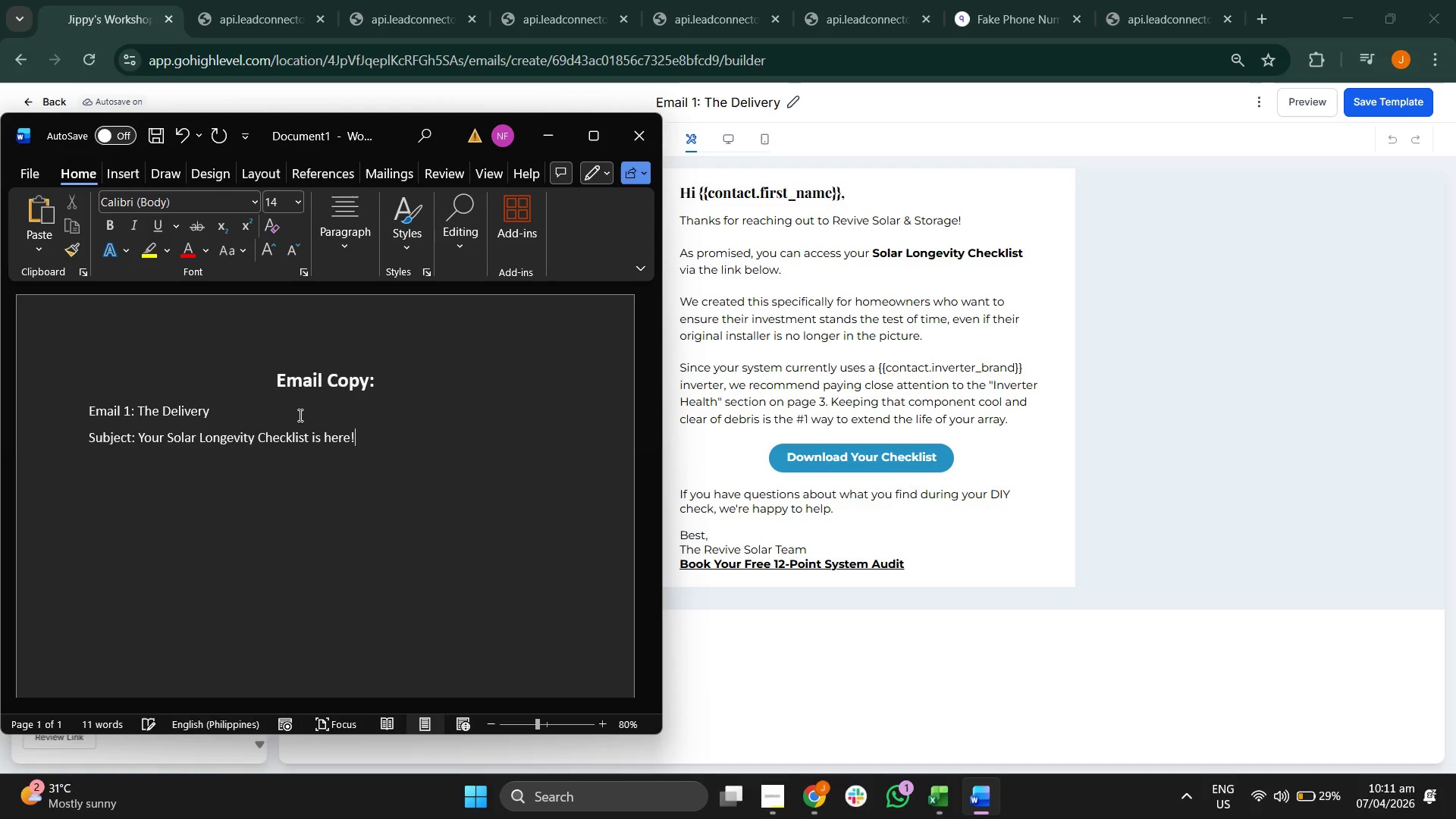 
key(Enter)
 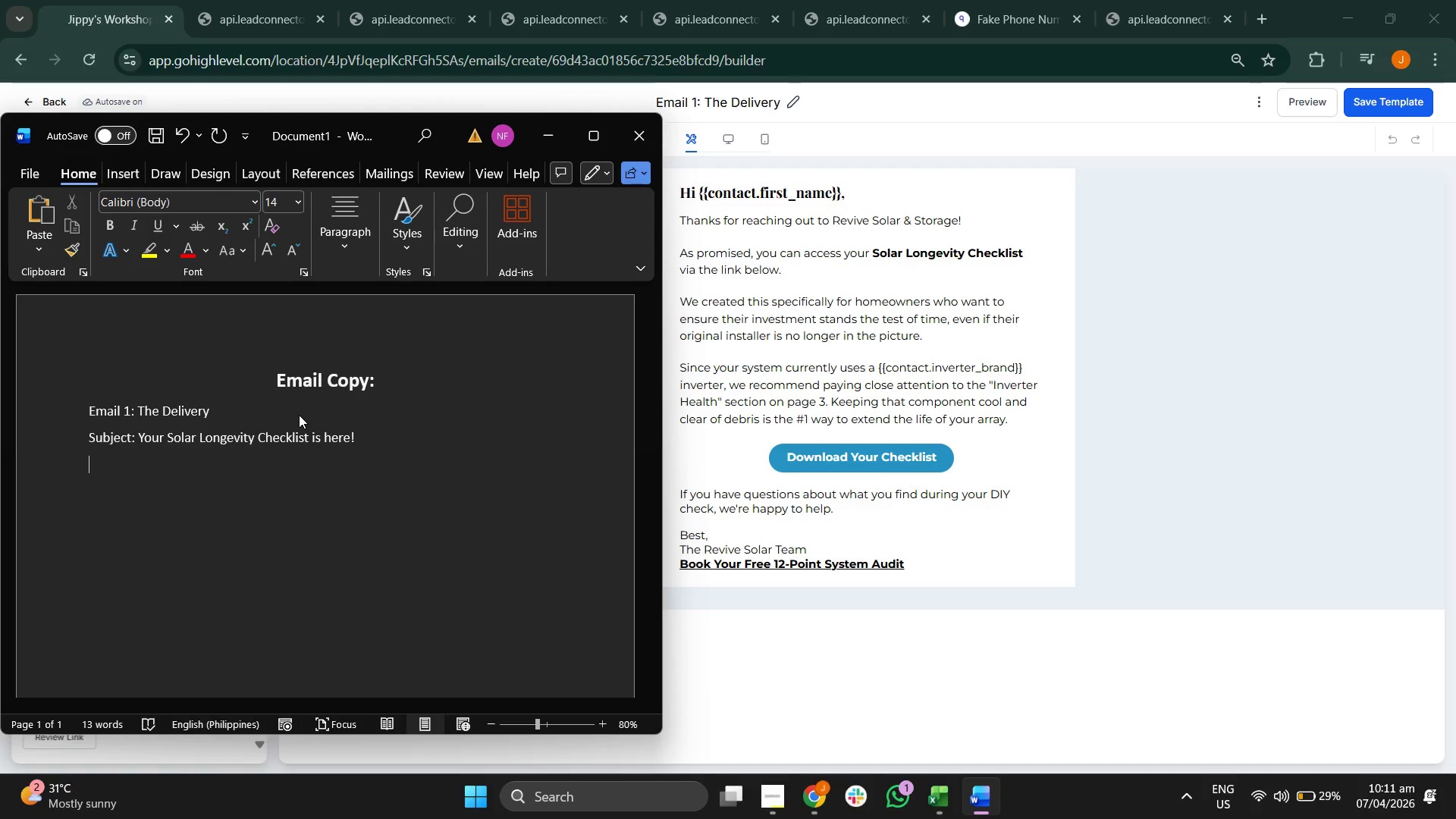 
type(Preheader- )
key(Backspace)
key(Backspace)
type(: Everything you need to keepy)
key(Backspace)
type( your stst)
key(Backspace)
key(Backspace)
key(Backspace)
type(ystem running at peak performance)
 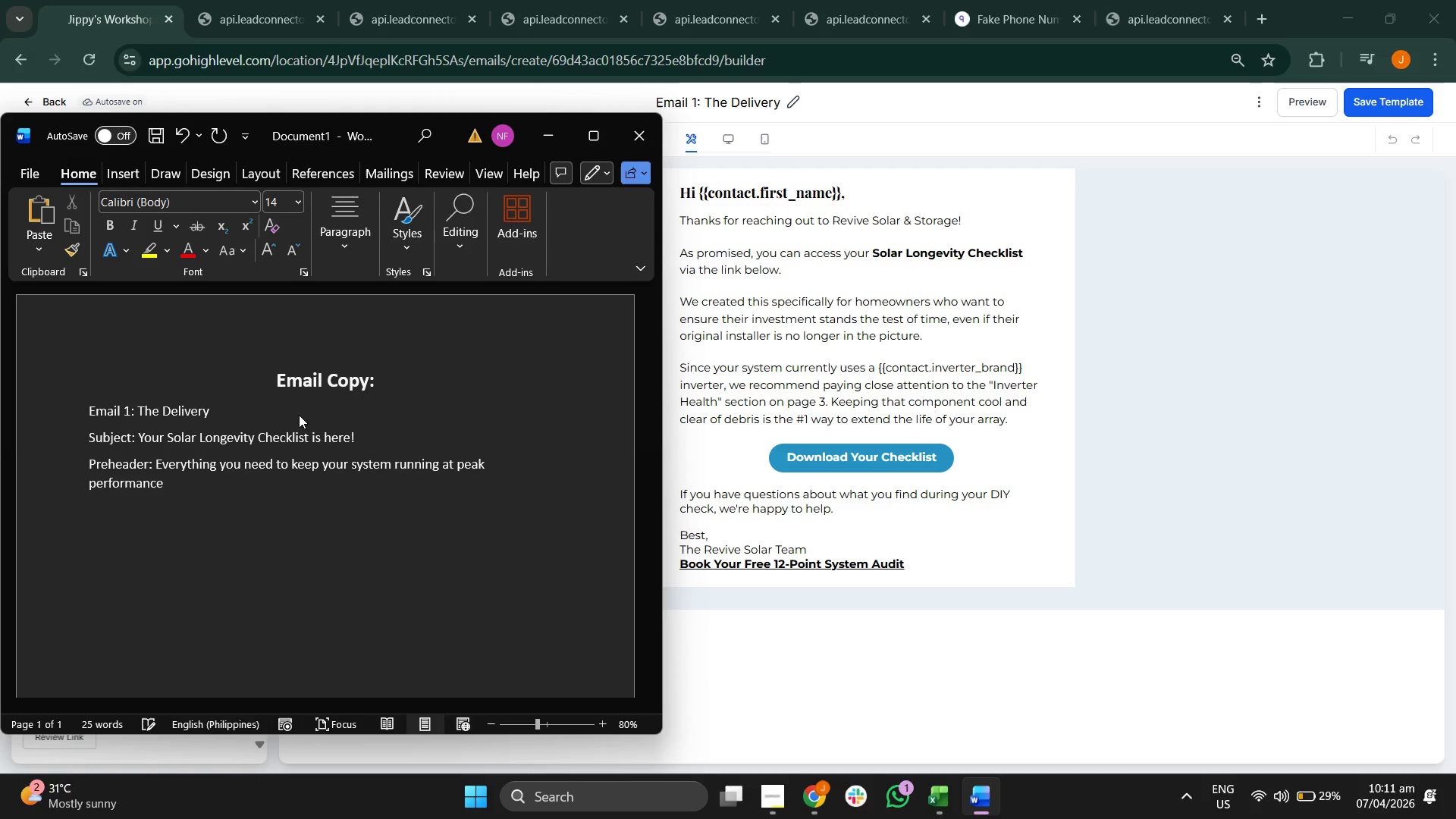 
key(Enter)
 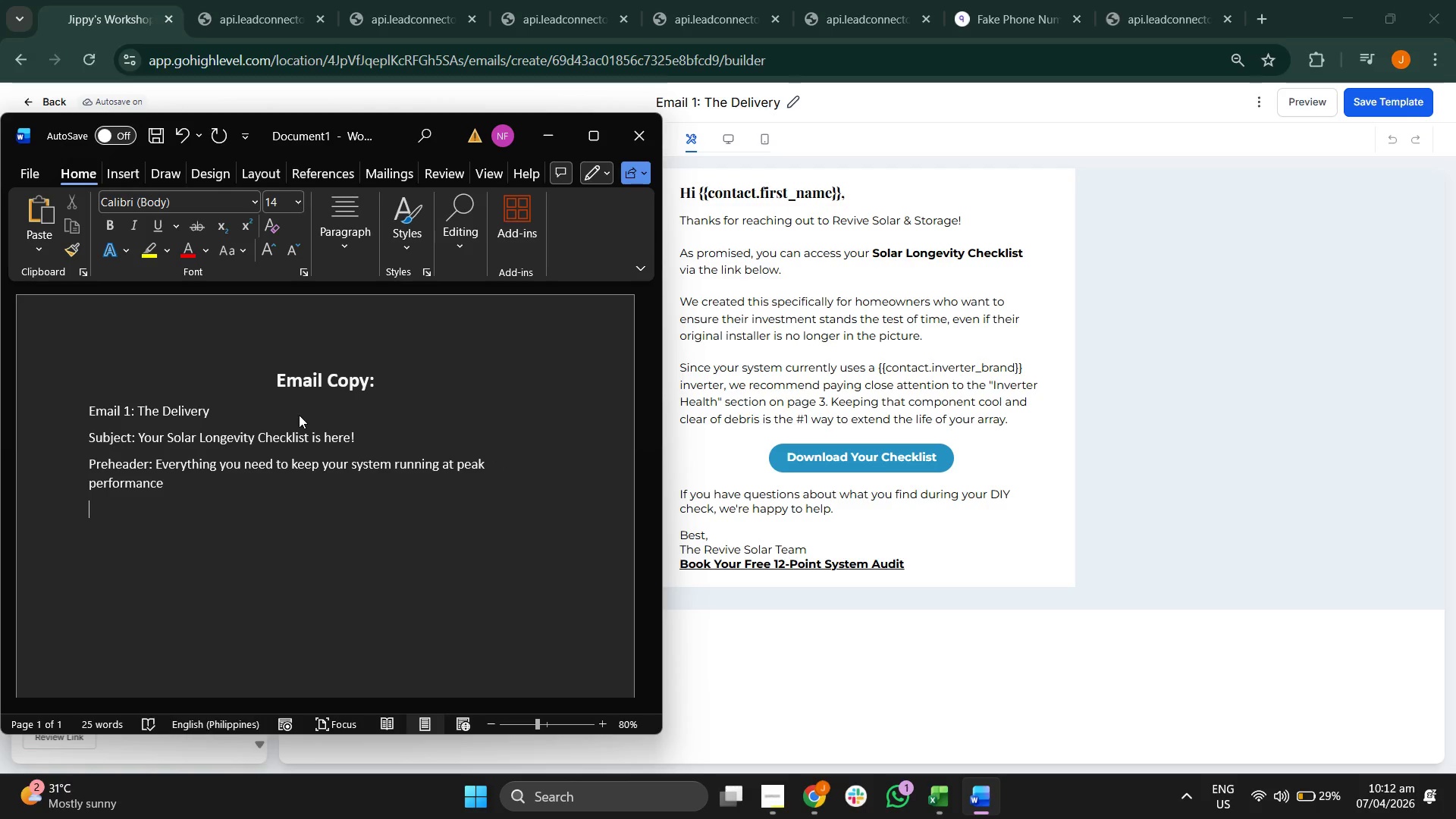 
type(Bidy)
key(Backspace)
key(Backspace)
key(Backspace)
type(ody:)
 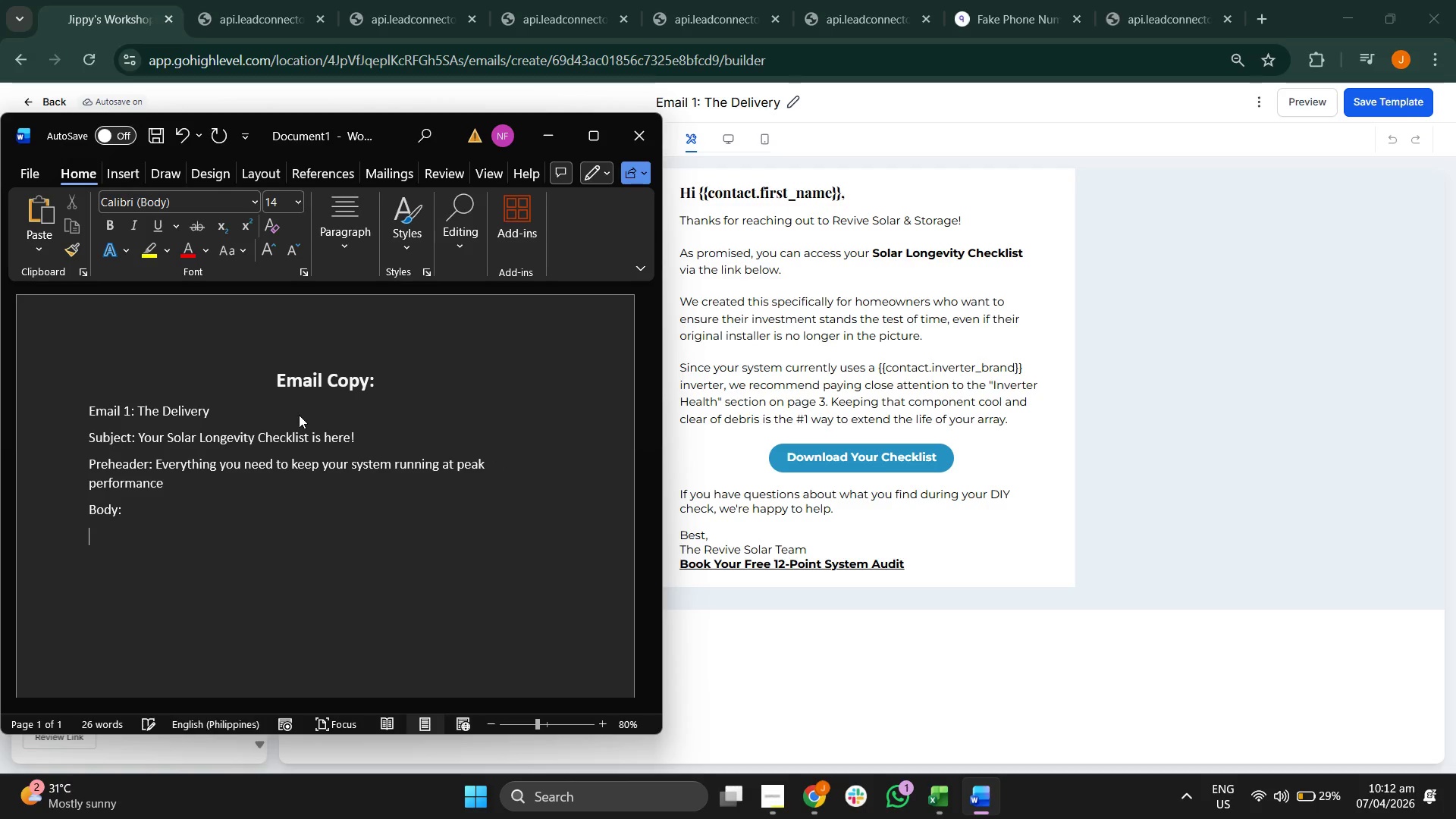 
 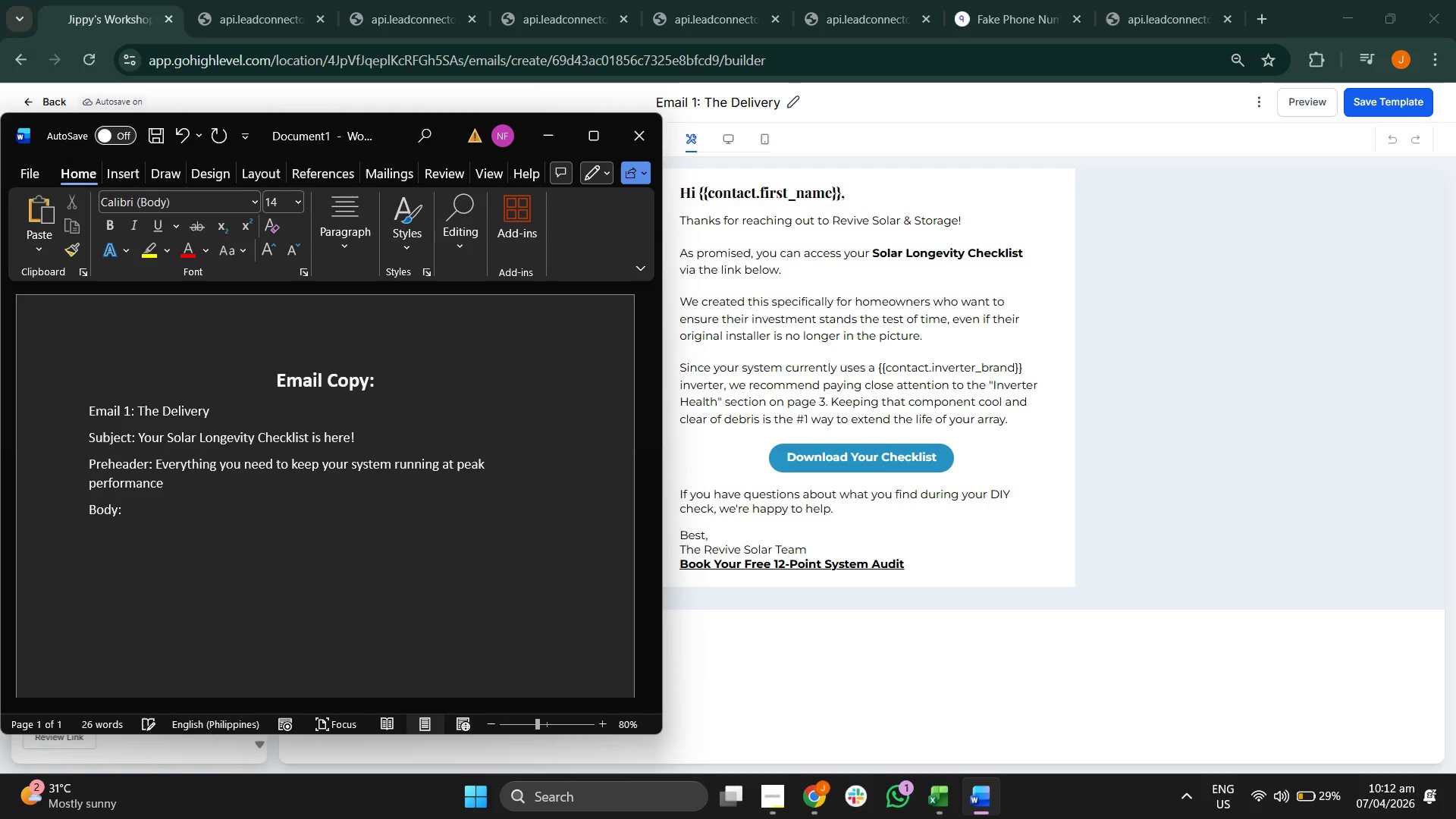 
key(Enter)
 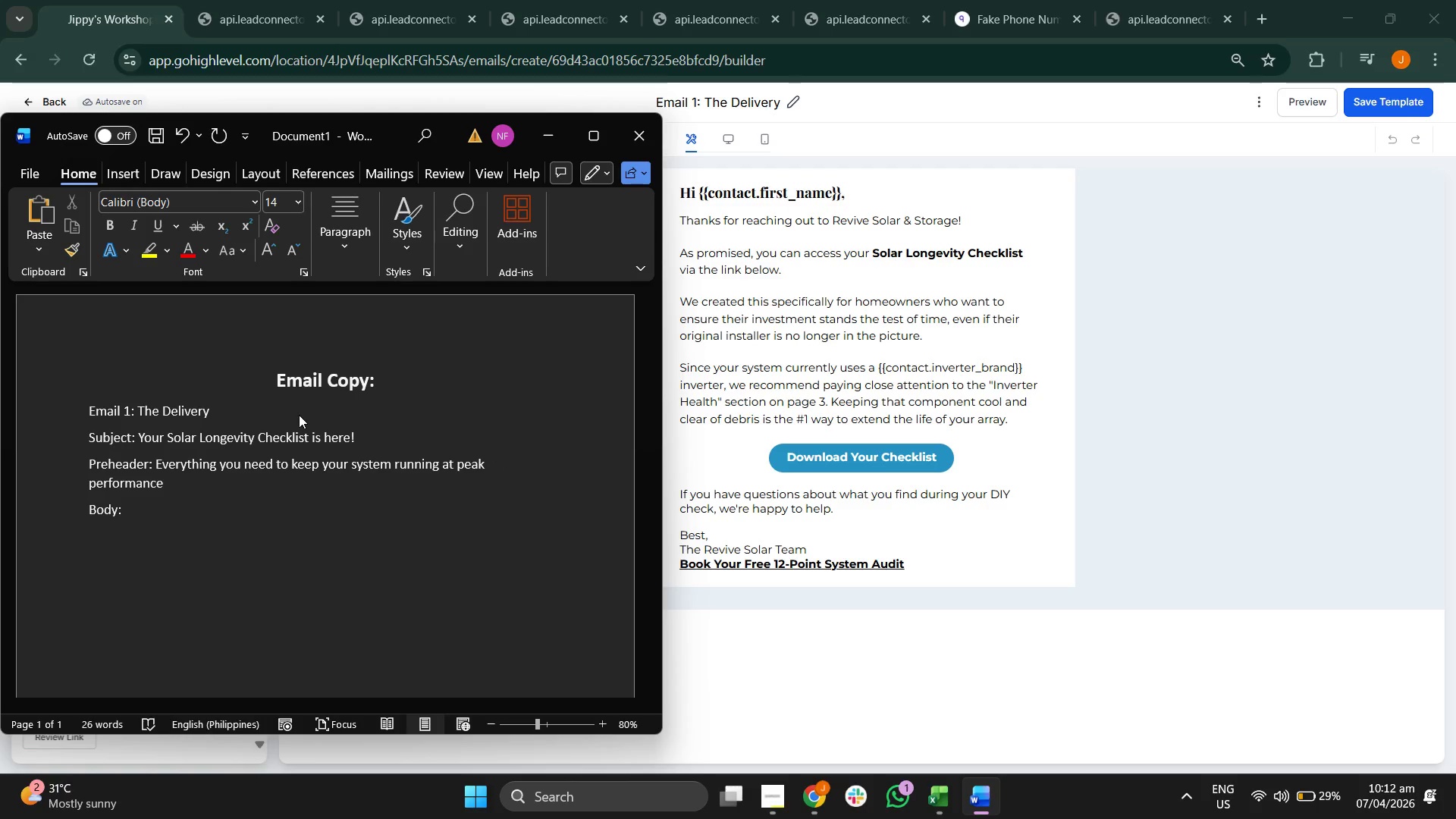 
type(Hi P)
key(Backspace)
type({{contact.fri)
key(Backspace)
key(Backspace)
type(irst_name}})
 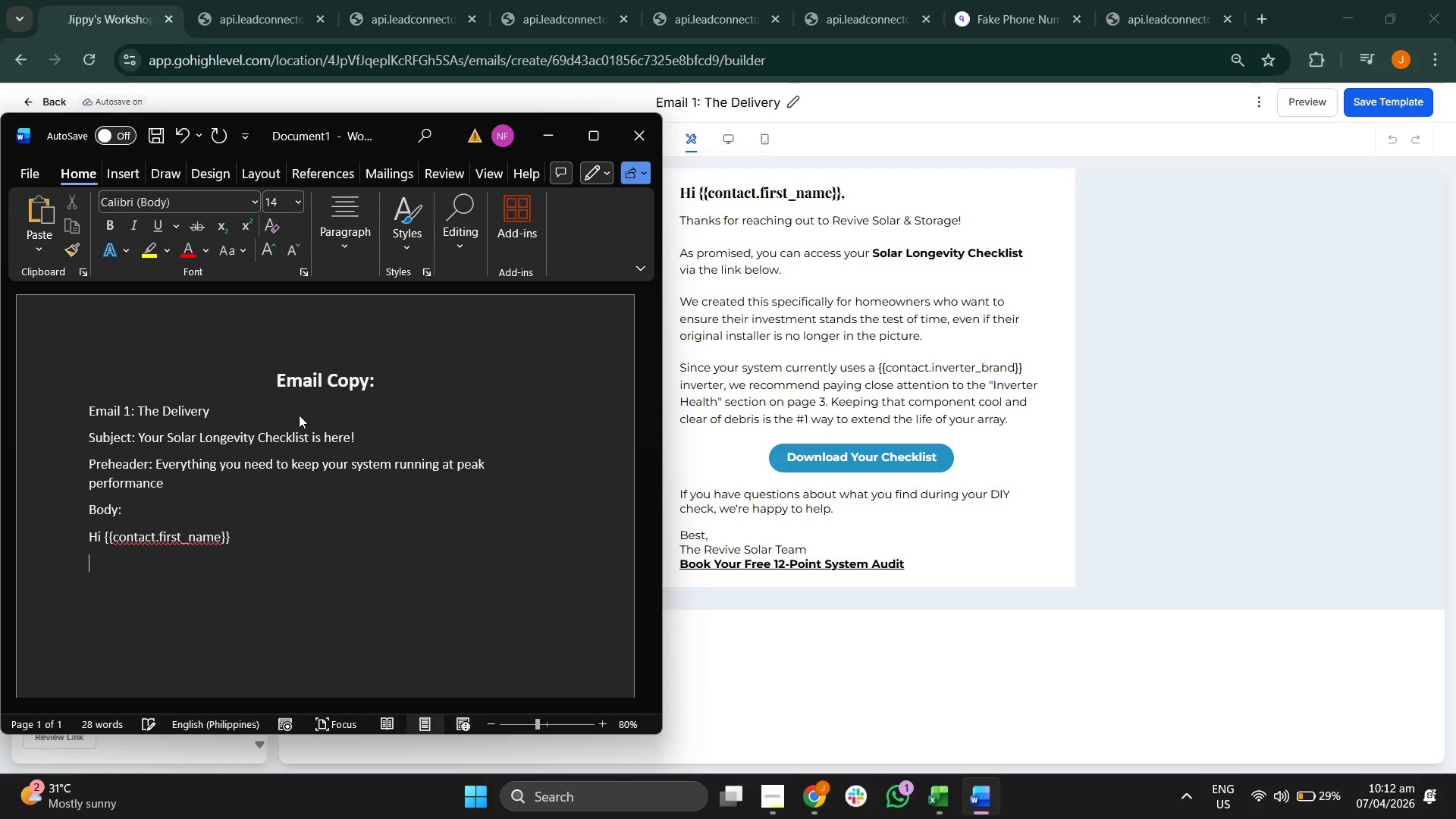 
 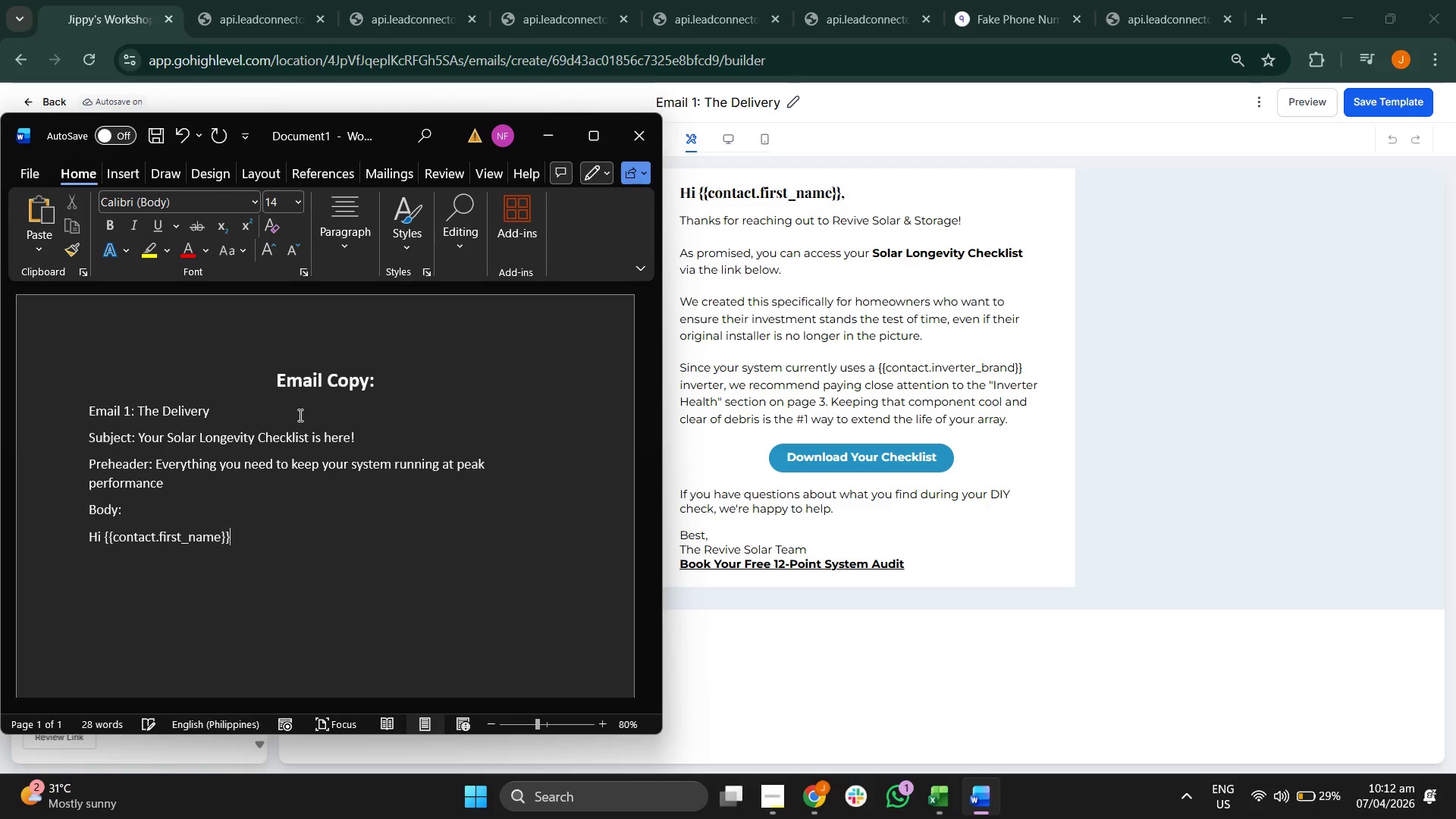 
key(Enter)
 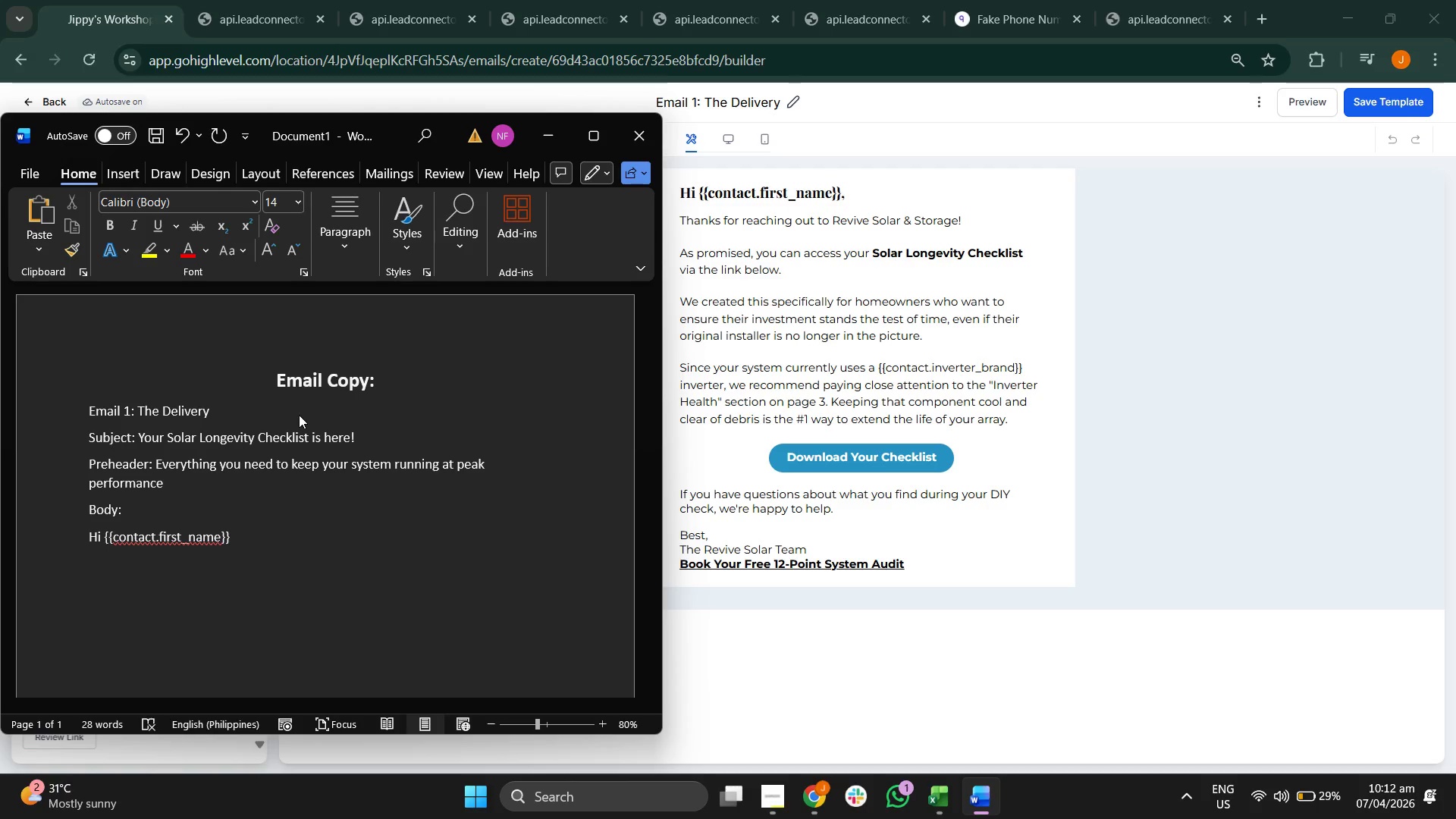 
key(Backspace)
 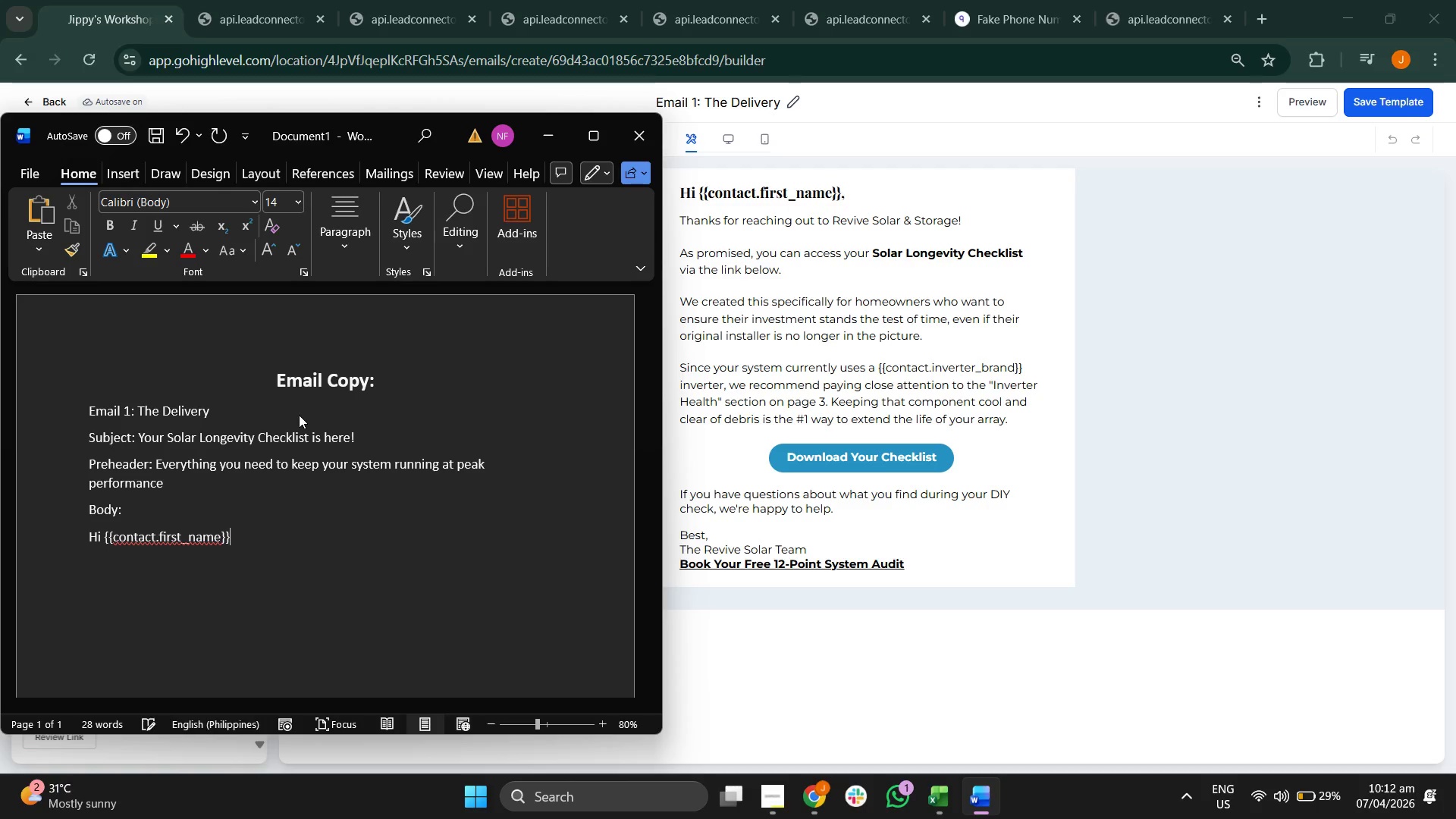 
key(Comma)
 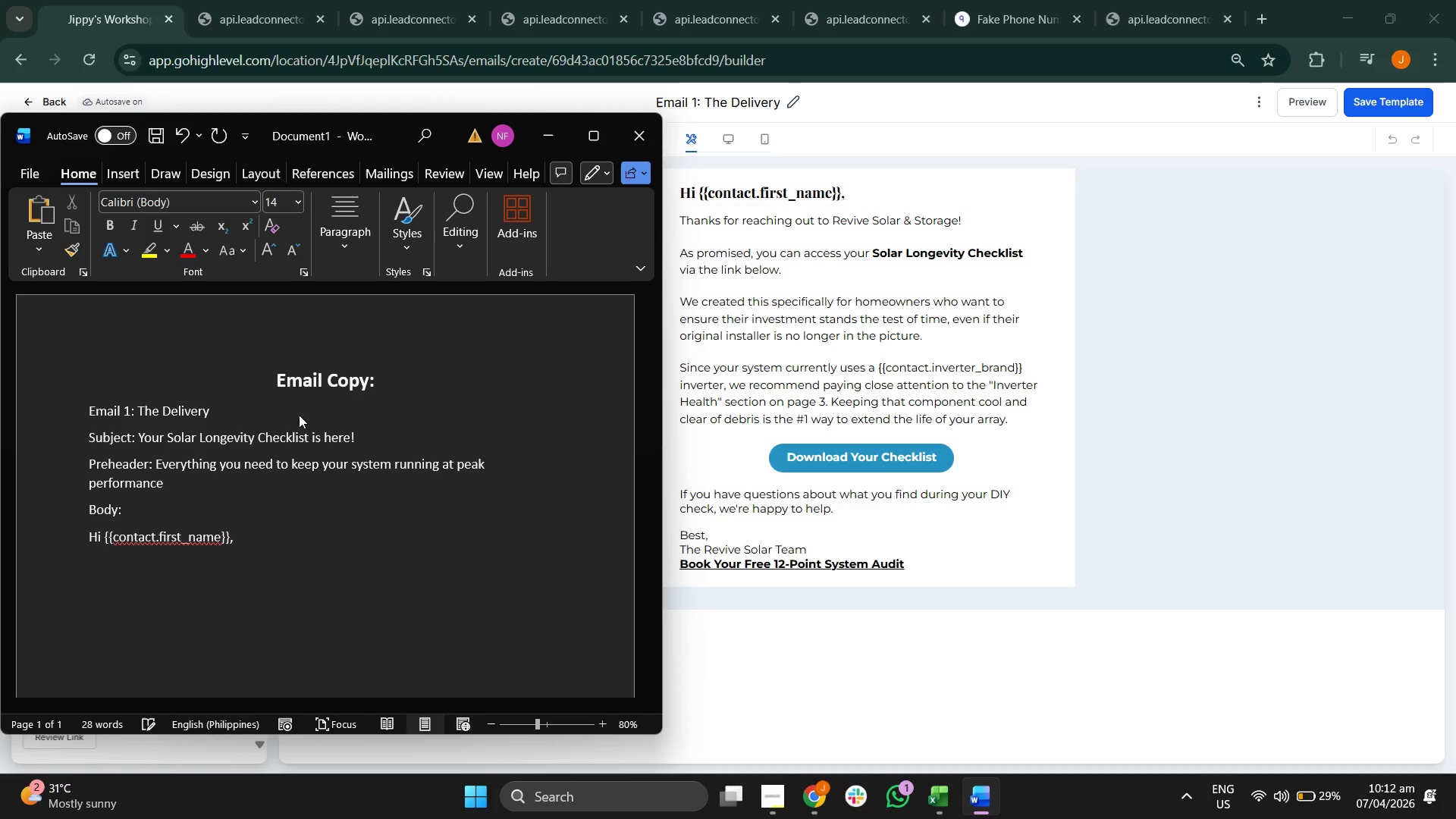 
key(Enter)
 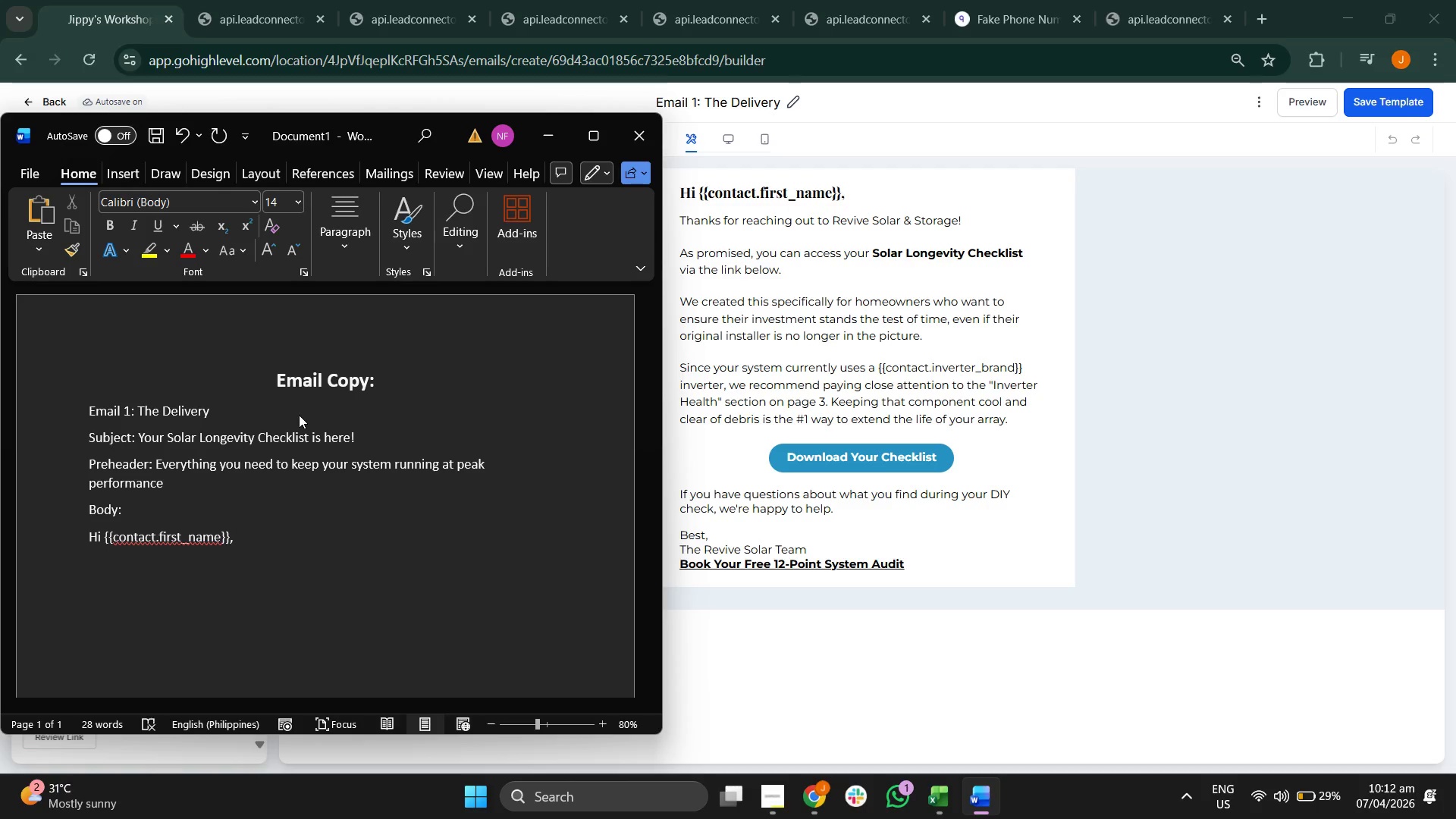 
type(Thanks for reaching out to Revice)
key(Backspace)
key(Backspace)
type(ve s)
key(Backspace)
type(SOo)
key(Backspace)
key(Backspace)
type(olar & Storage!)
 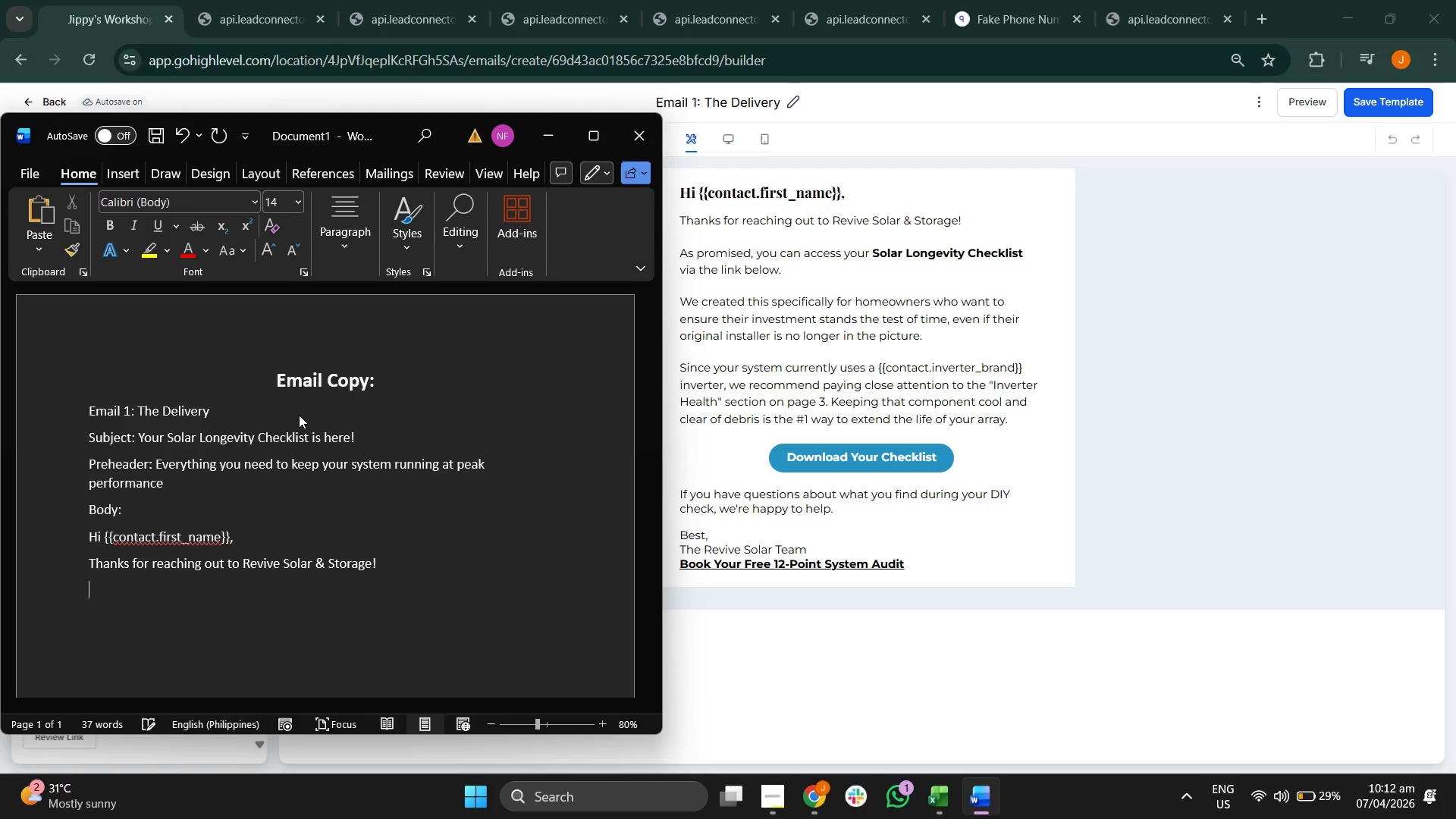 
 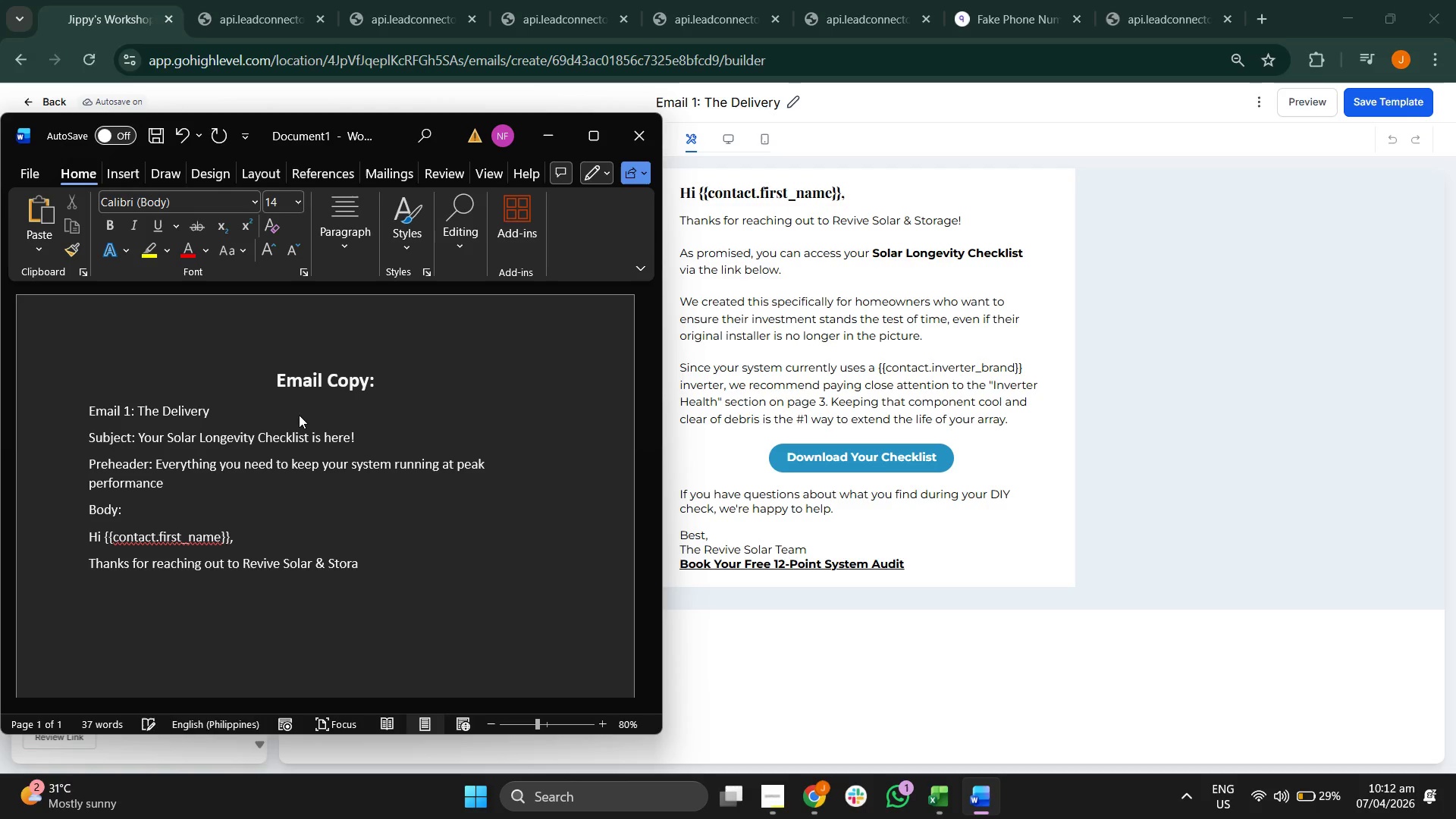 
key(Enter)
 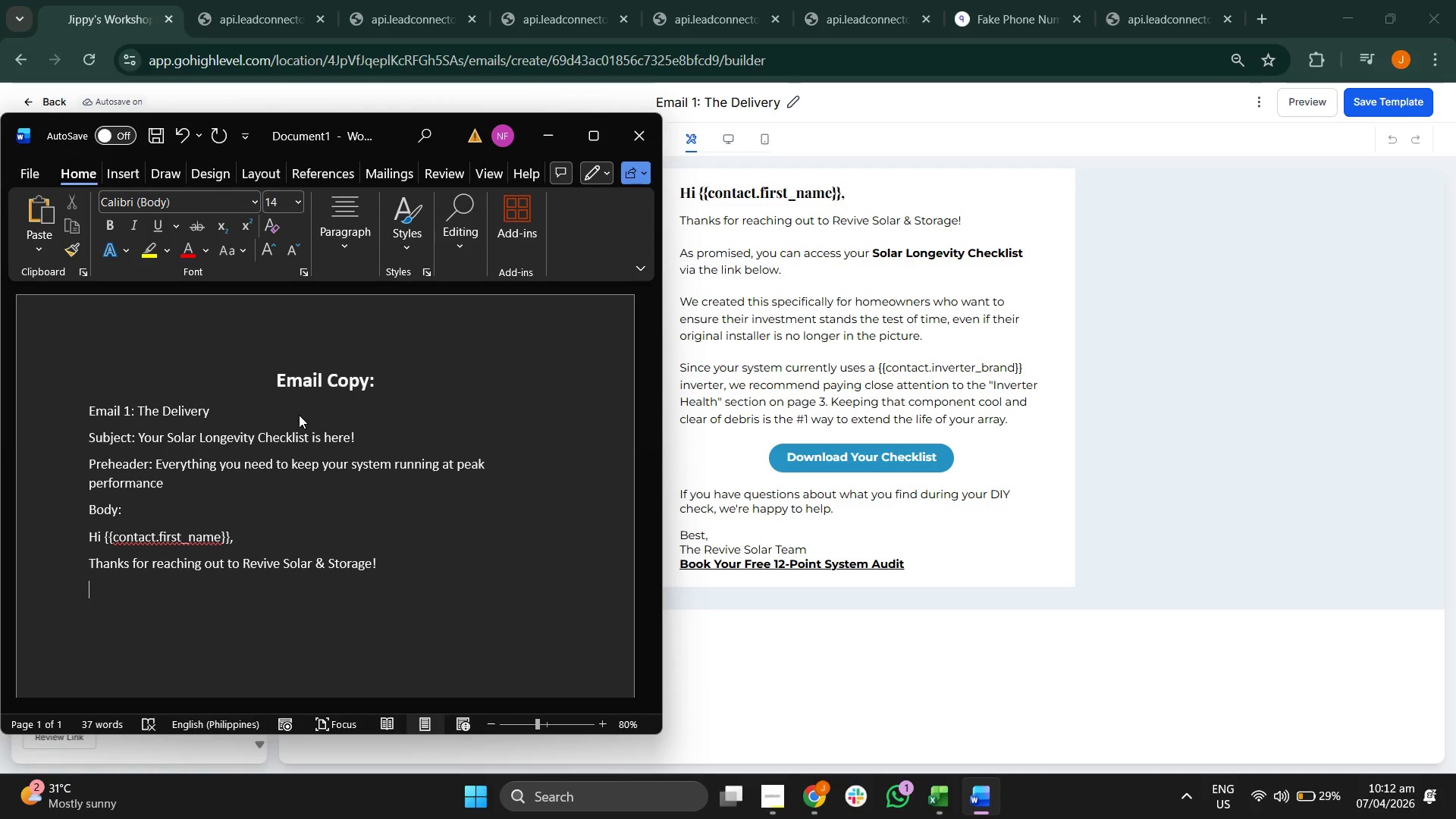 
type(As promised, you can access your )
 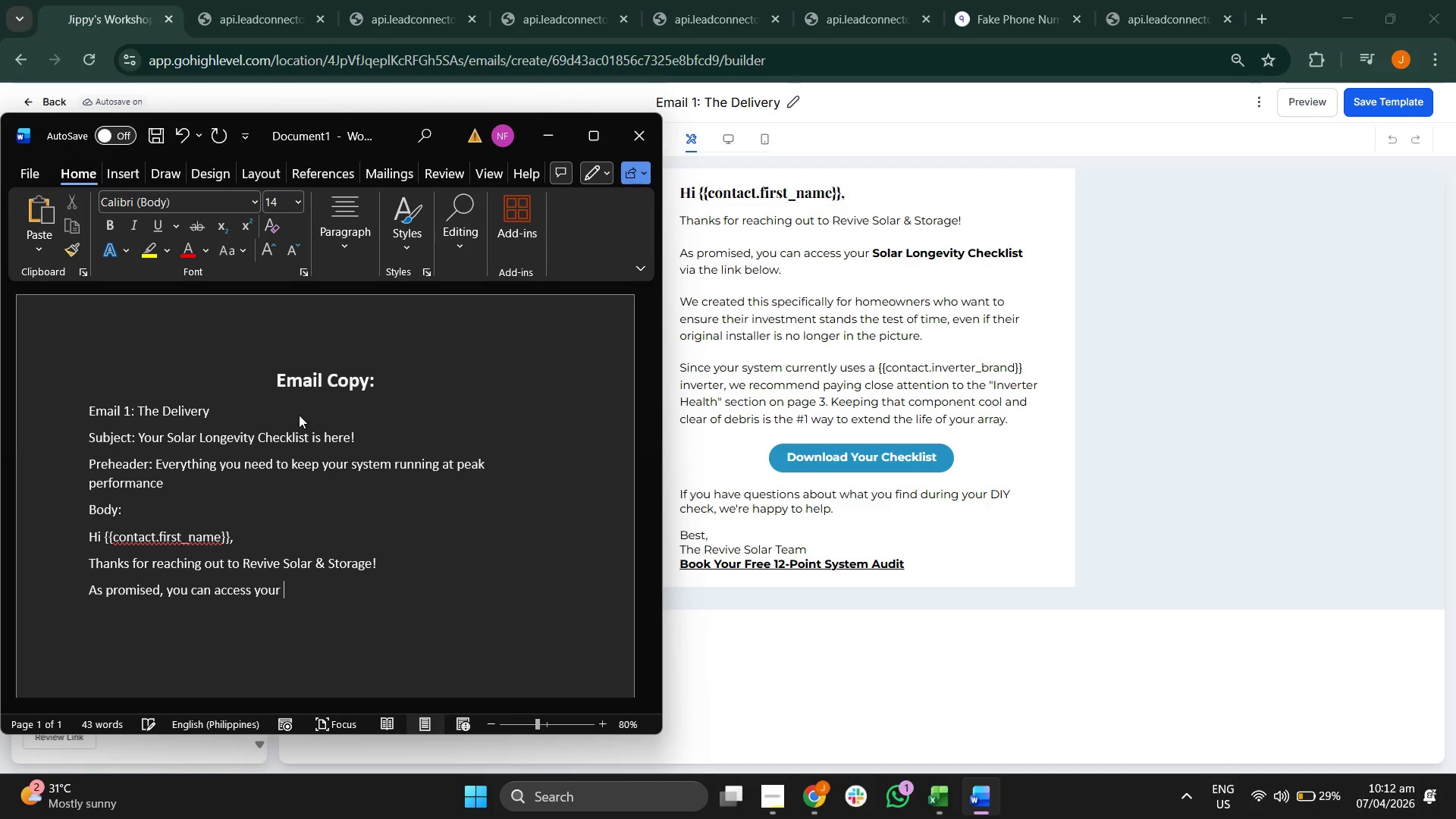 
key(Control+B)
 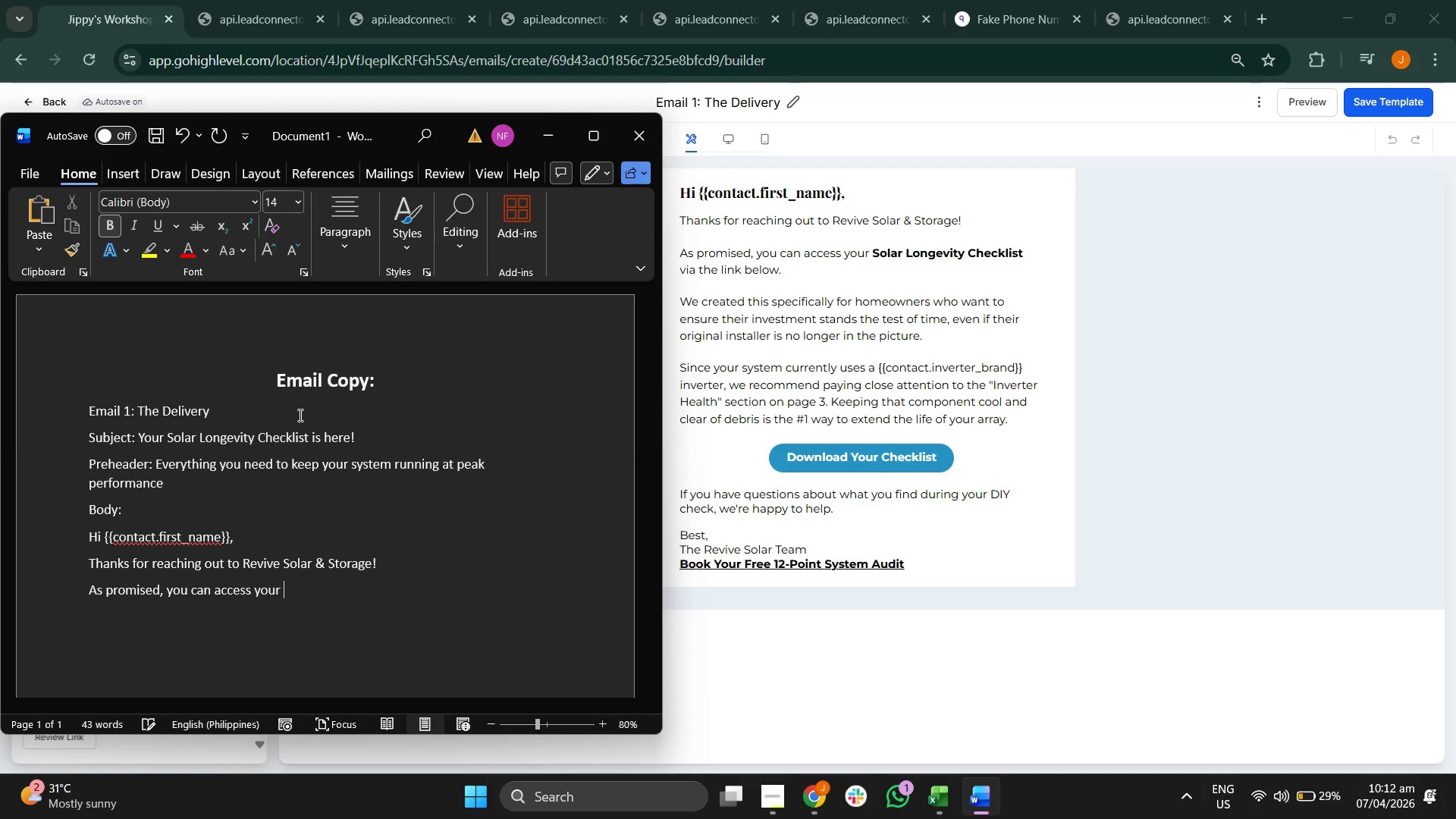 
type(Solar lONG)
key(Backspace)
key(Backspace)
key(Backspace)
key(Backspace)
type(Longevity Checklist )
 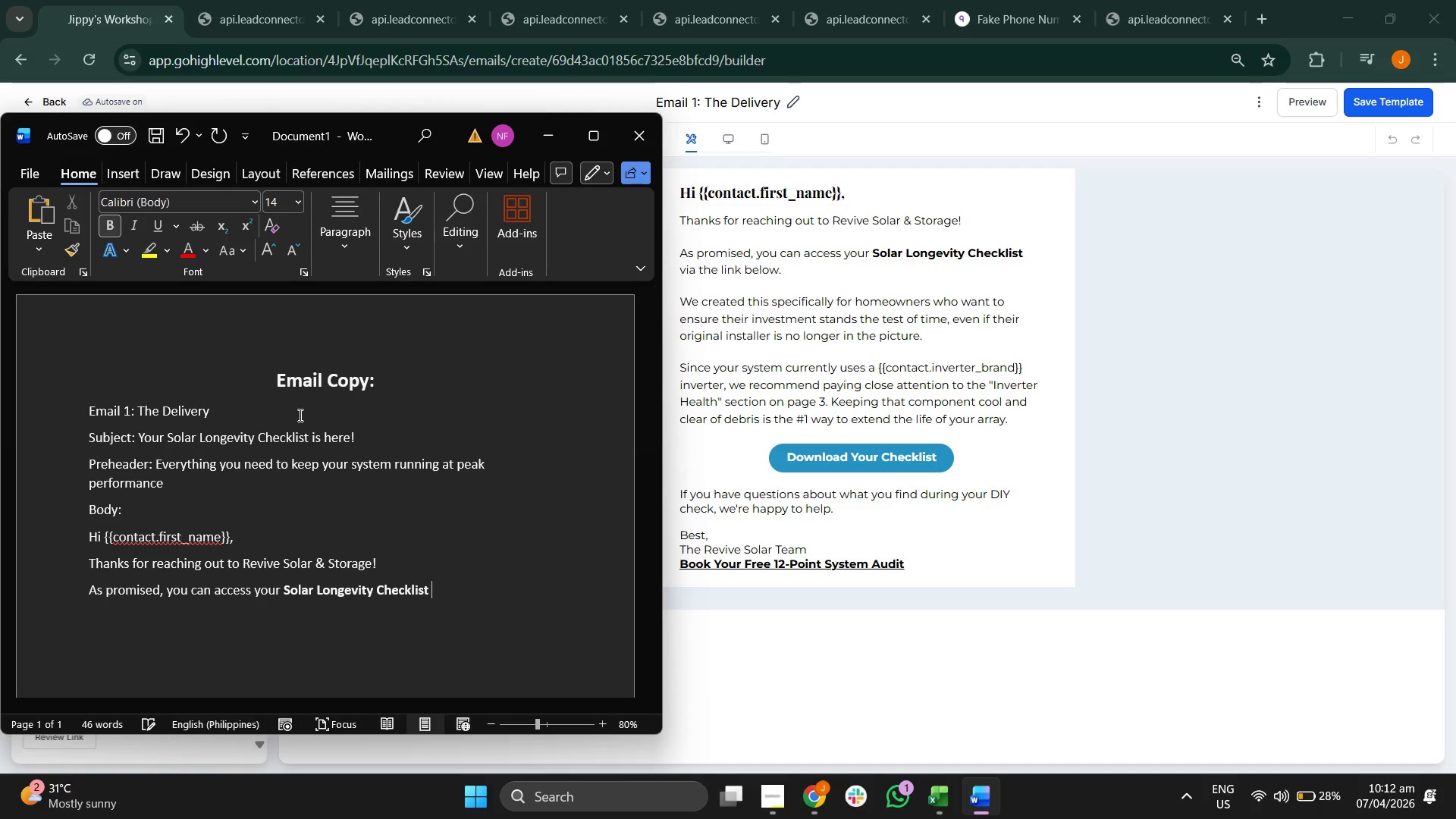 
key(Control+B)
 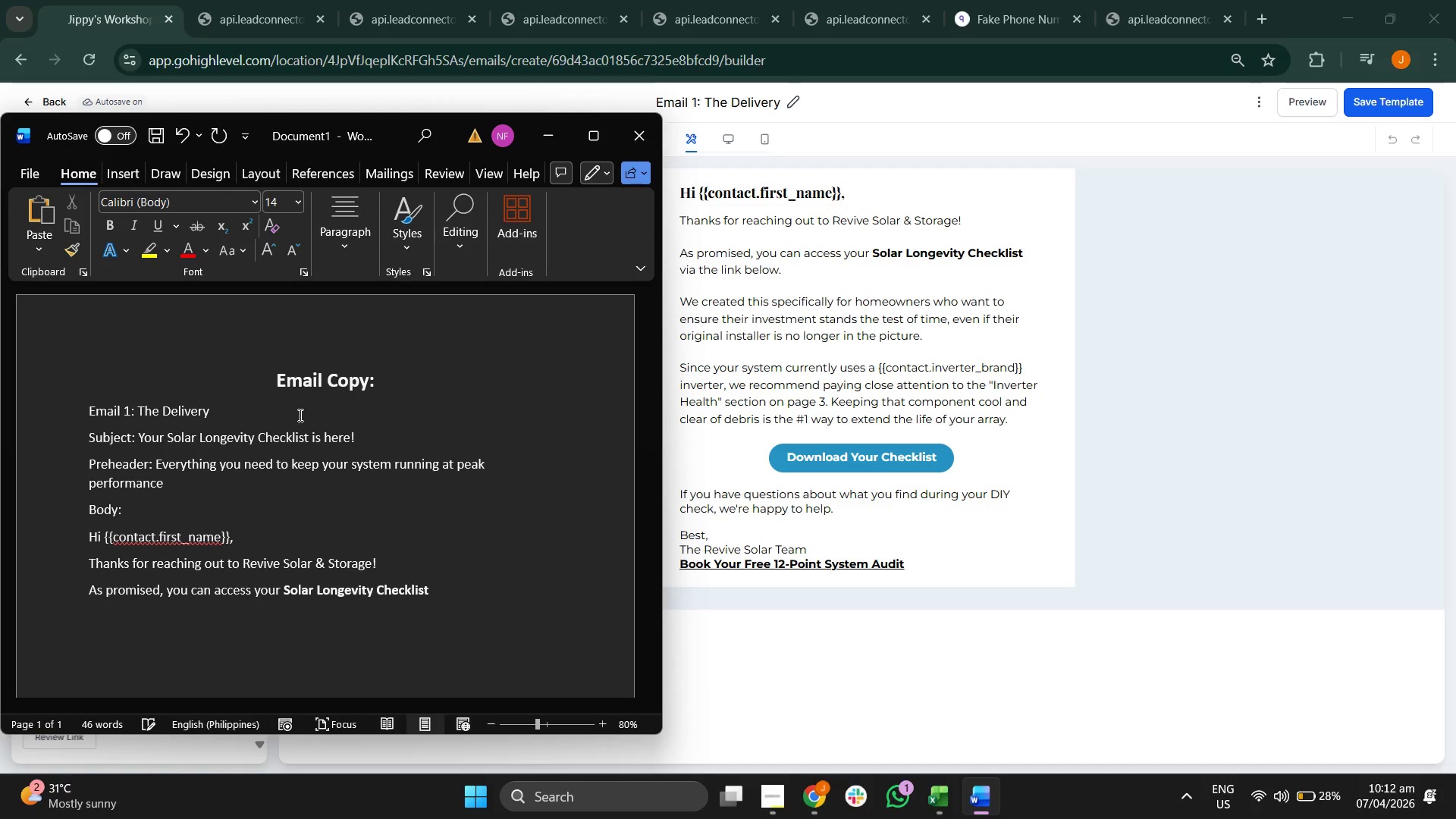 
type(via te)
key(Backspace)
type(he link below. We created this pecifi)
key(Backspace)
key(Backspace)
key(Backspace)
key(Backspace)
key(Backspace)
key(Backspace)
type(specifici)
key(Backspace)
key(Backspace)
key(Backspace)
key(Backspace)
type(i)
key(Backspace)
type(ficially for homeo)
key(Backspace)
key(Backspace)
key(Backspace)
key(Backspace)
key(Backspace)
key(Backspace)
type(ally of)
key(Backspace)
key(Backspace)
type(for homeo)
key(Backspace)
type(owners who want to r)
key(Backspace)
type(ensure heir )
key(Backspace)
key(Backspace)
key(Backspace)
key(Backspace)
key(Backspace)
type(their investment. )
key(Backspace)
key(Backspace)
type( stands th )
key(Backspace)
type(e tet)
key(Backspace)
type(st of time, even if their original installer is no lobe)
key(Backspace)
key(Backspace)
key(Backspace)
type(nge)
key(Backspace)
key(Backspace)
key(Backspace)
type(onger in the picture.)
 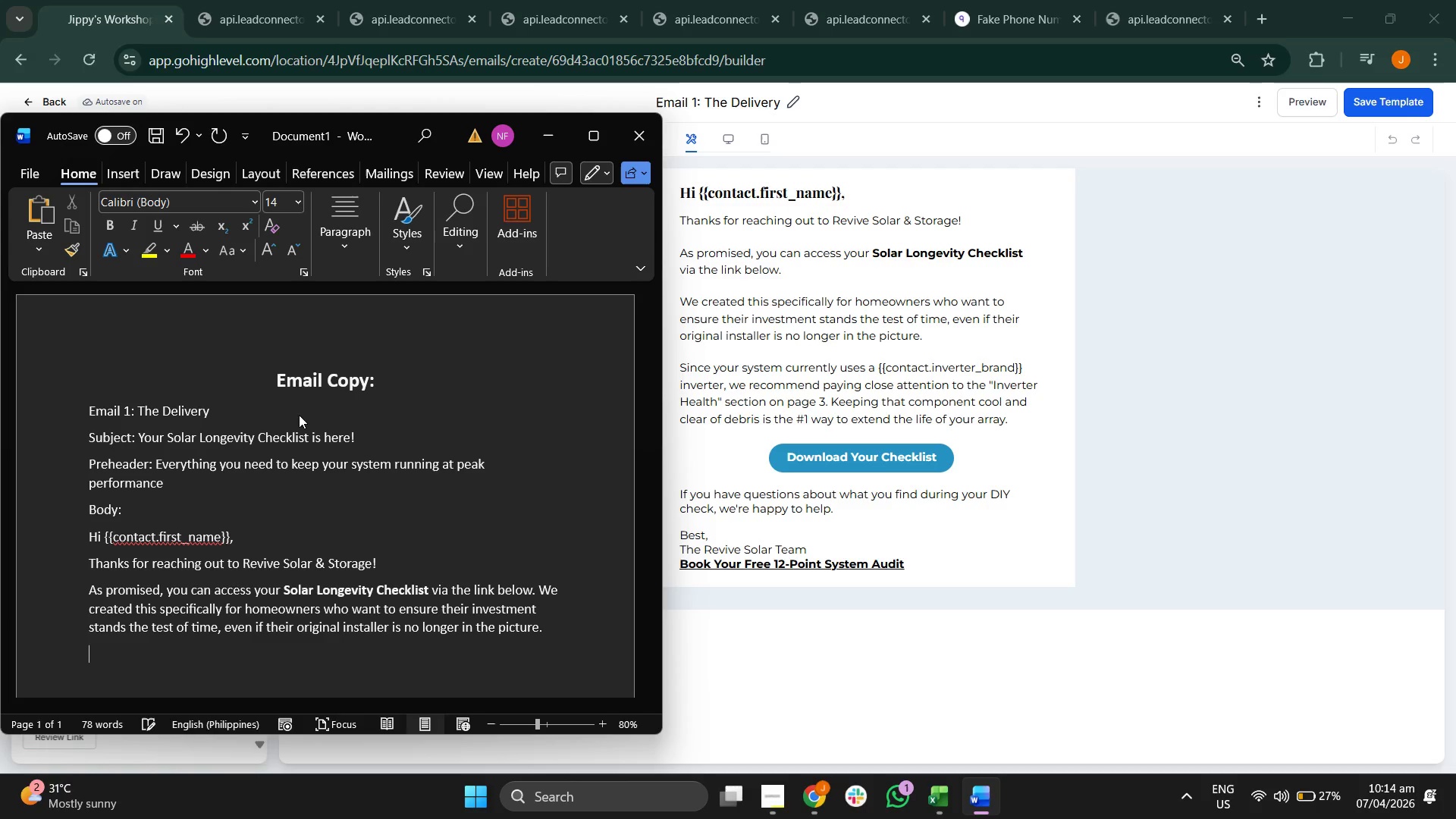 
key(Enter)
 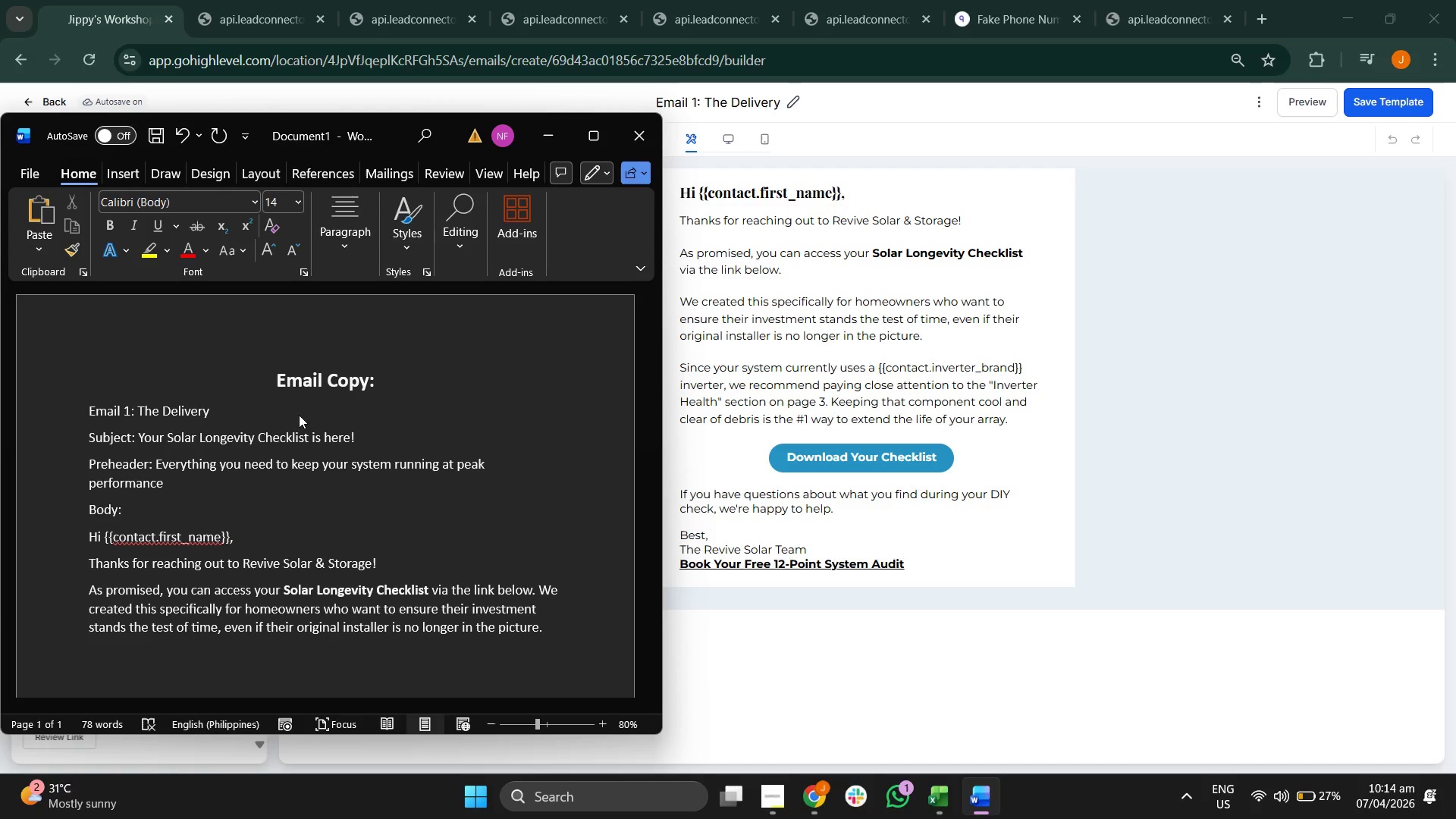 
type(Since your st)
key(Backspace)
type(ystem currently uses a {{contact.inverter_brand}} ine)
key(Backspace)
type(verter, we recommend paying close as)
key(Backspace)
type(ttention to the "Inverter Health" section on page 3. Keeping)
 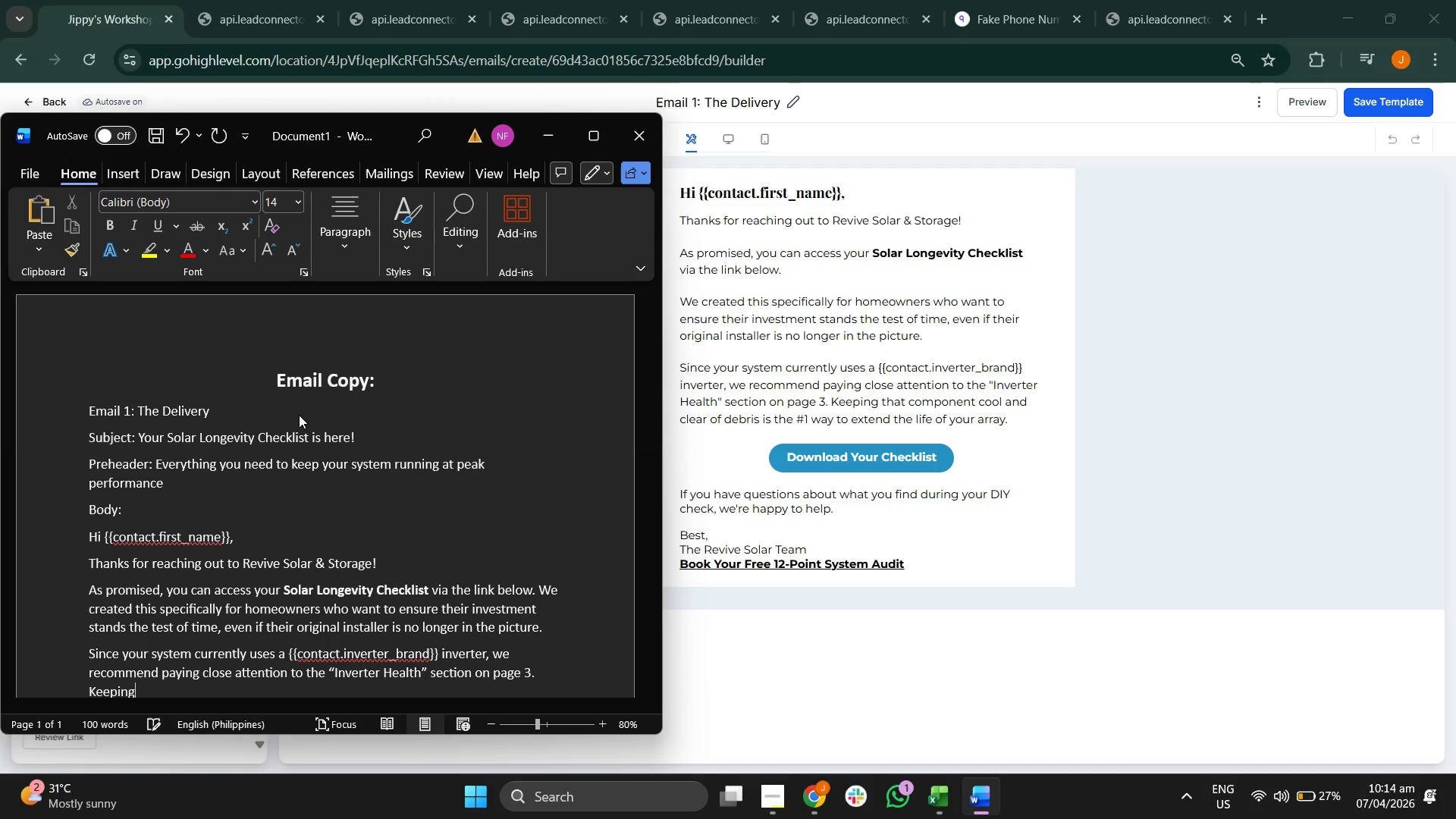 
scroll: coordinate [299, 415], scroll_direction: down, amount: 2.0
 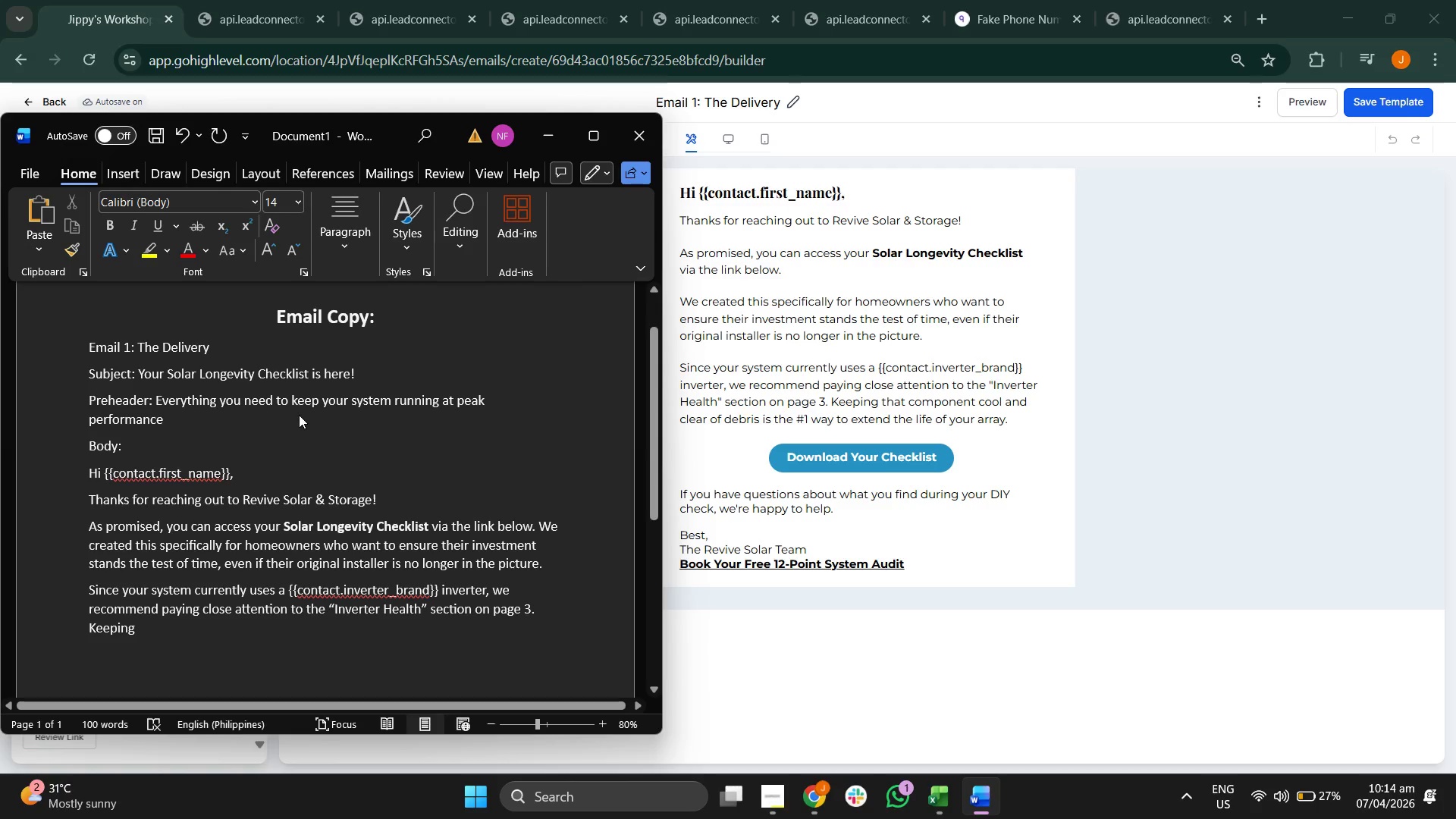 
type( that component to t)
key(Backspace)
key(Backspace)
key(Backspace)
key(Backspace)
type(cool and clear of debris is the #1 way o)
key(Backspace)
type(to extend the life of your array.)
 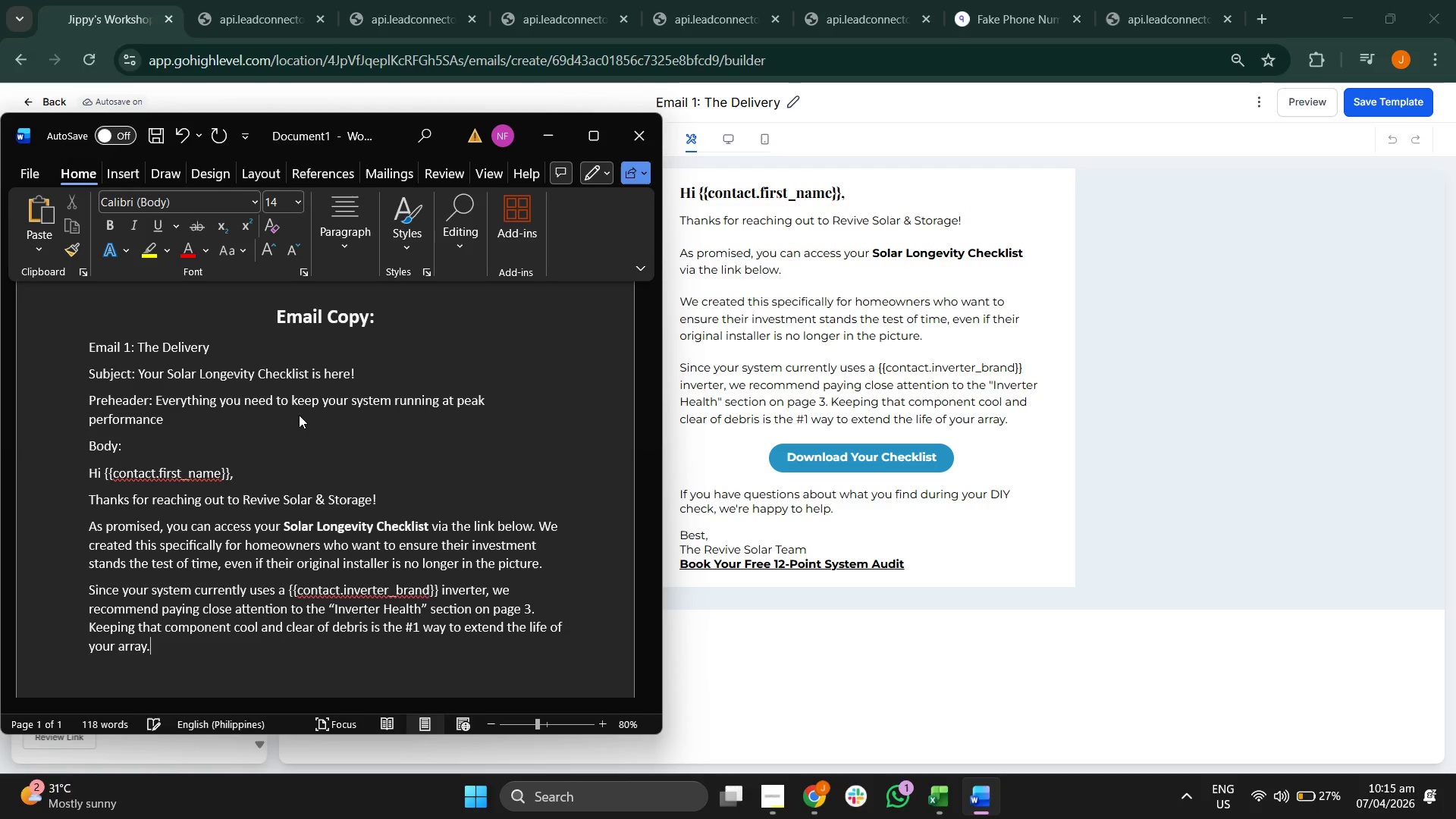 
scroll: coordinate [278, 496], scroll_direction: down, amount: 1.0
 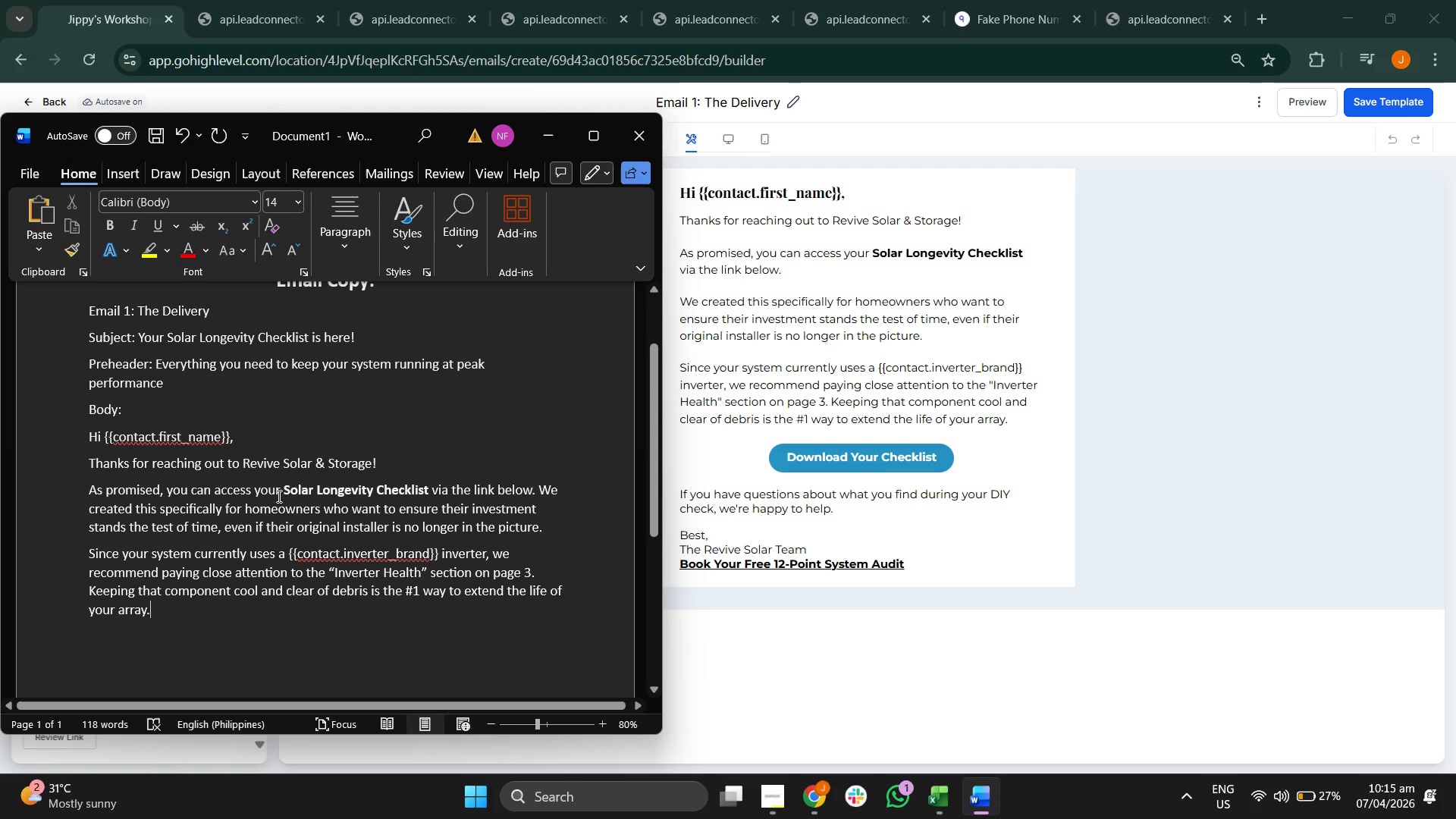 
key(Enter)
 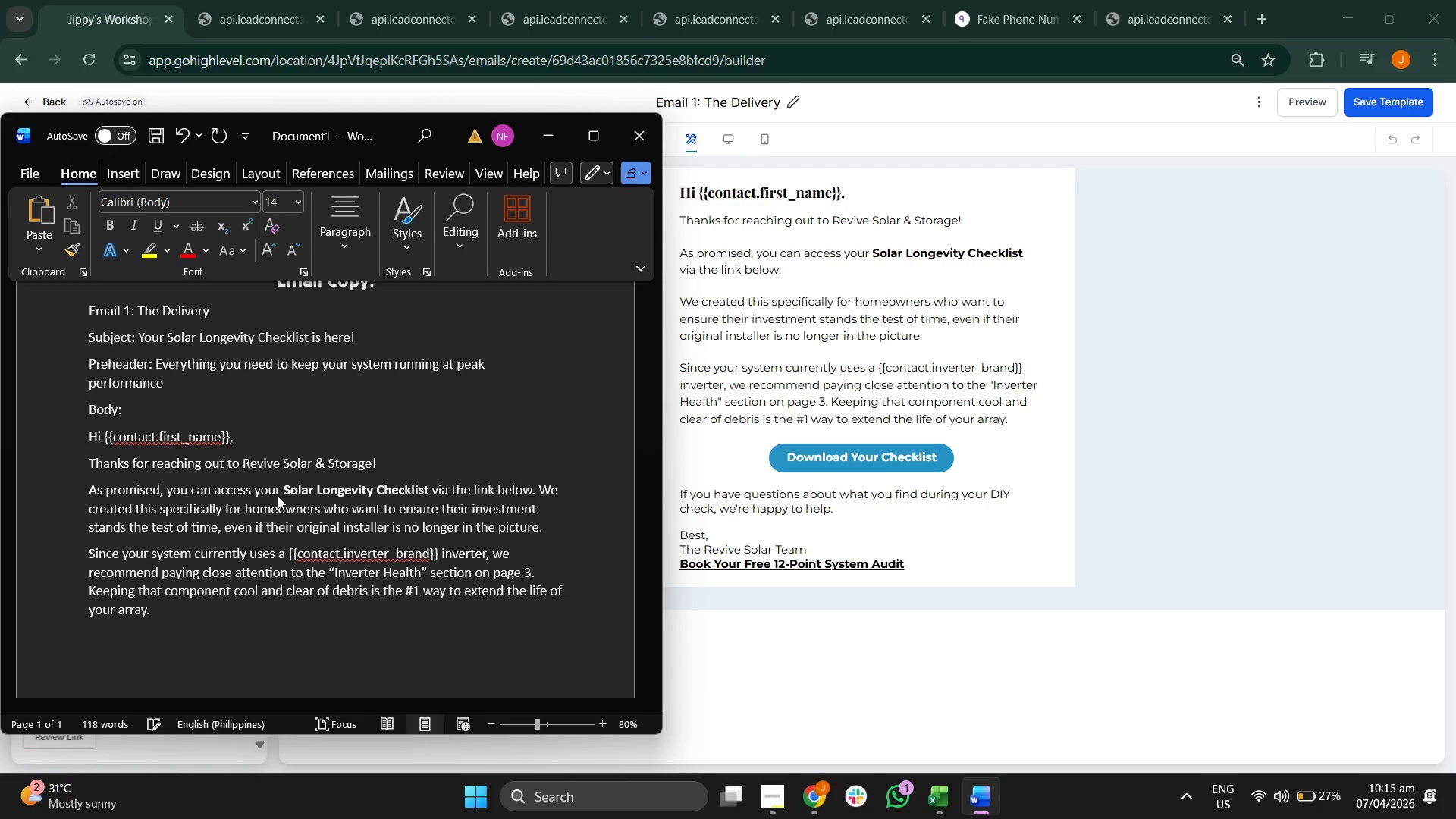 
type([Button: Dowl)
key(Backspace)
type(nload Your Chek)
key(Backspace)
type(cklist])
 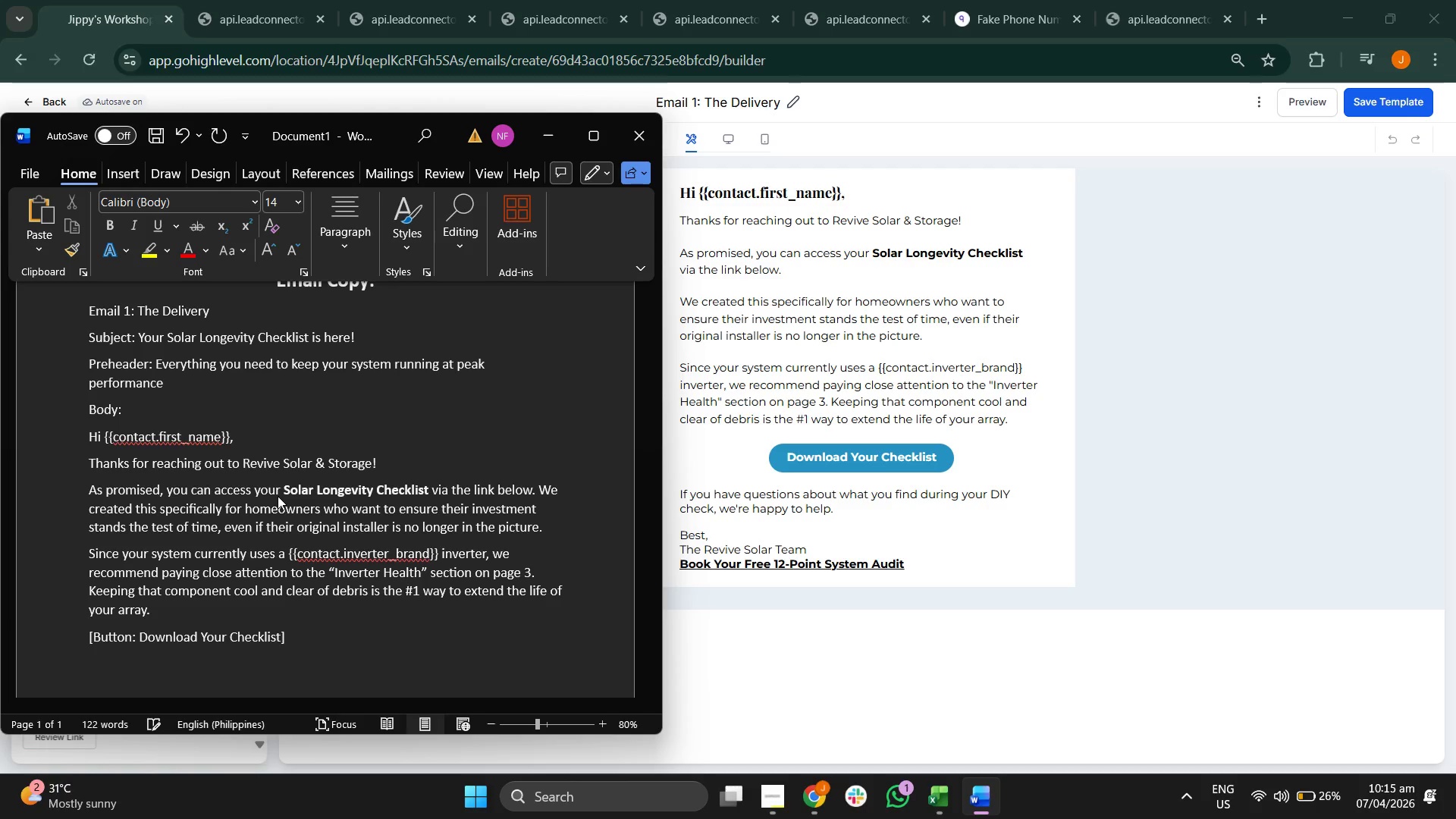 
key(Shift+Enter)
 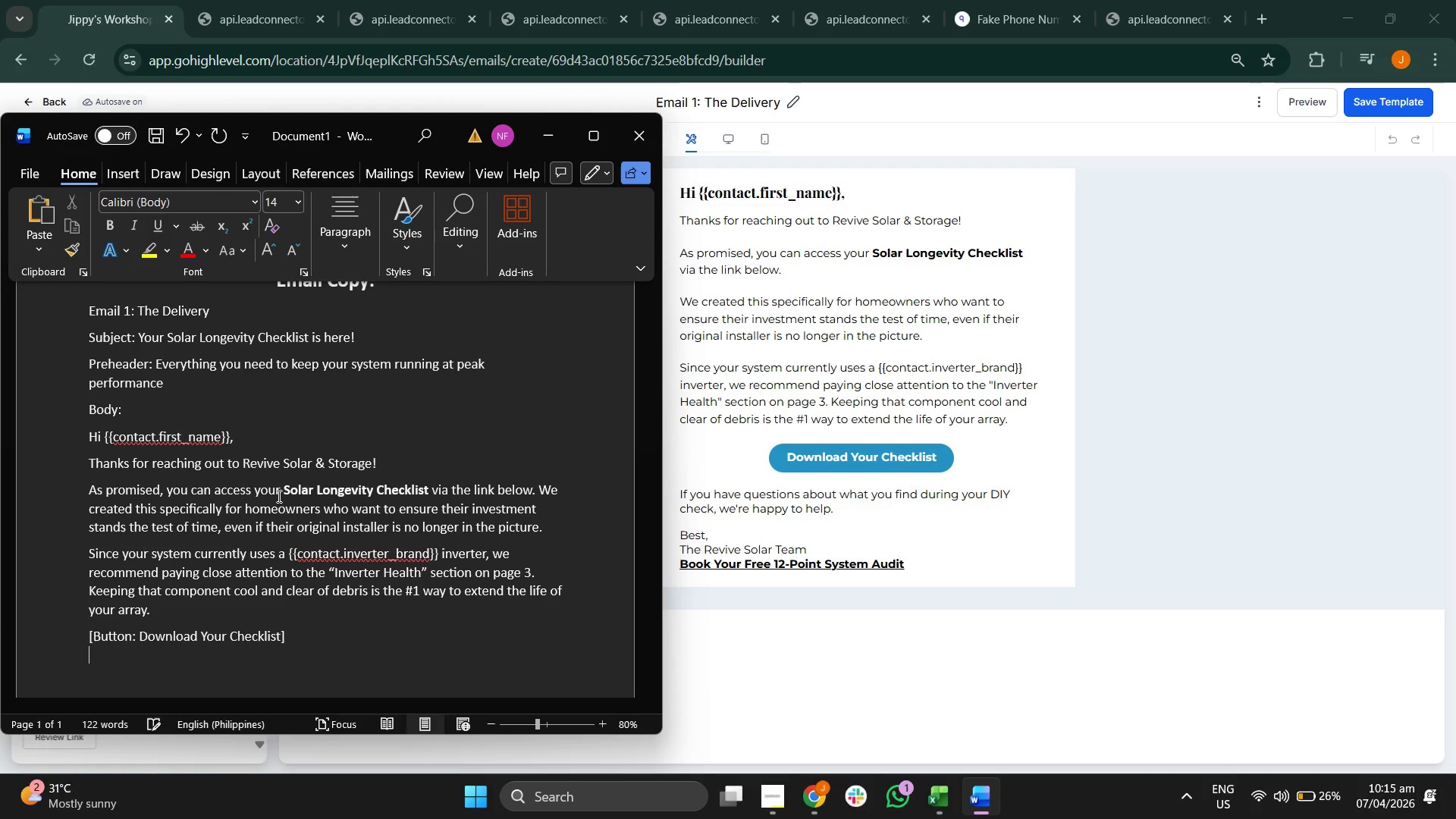 
type(Link: )
 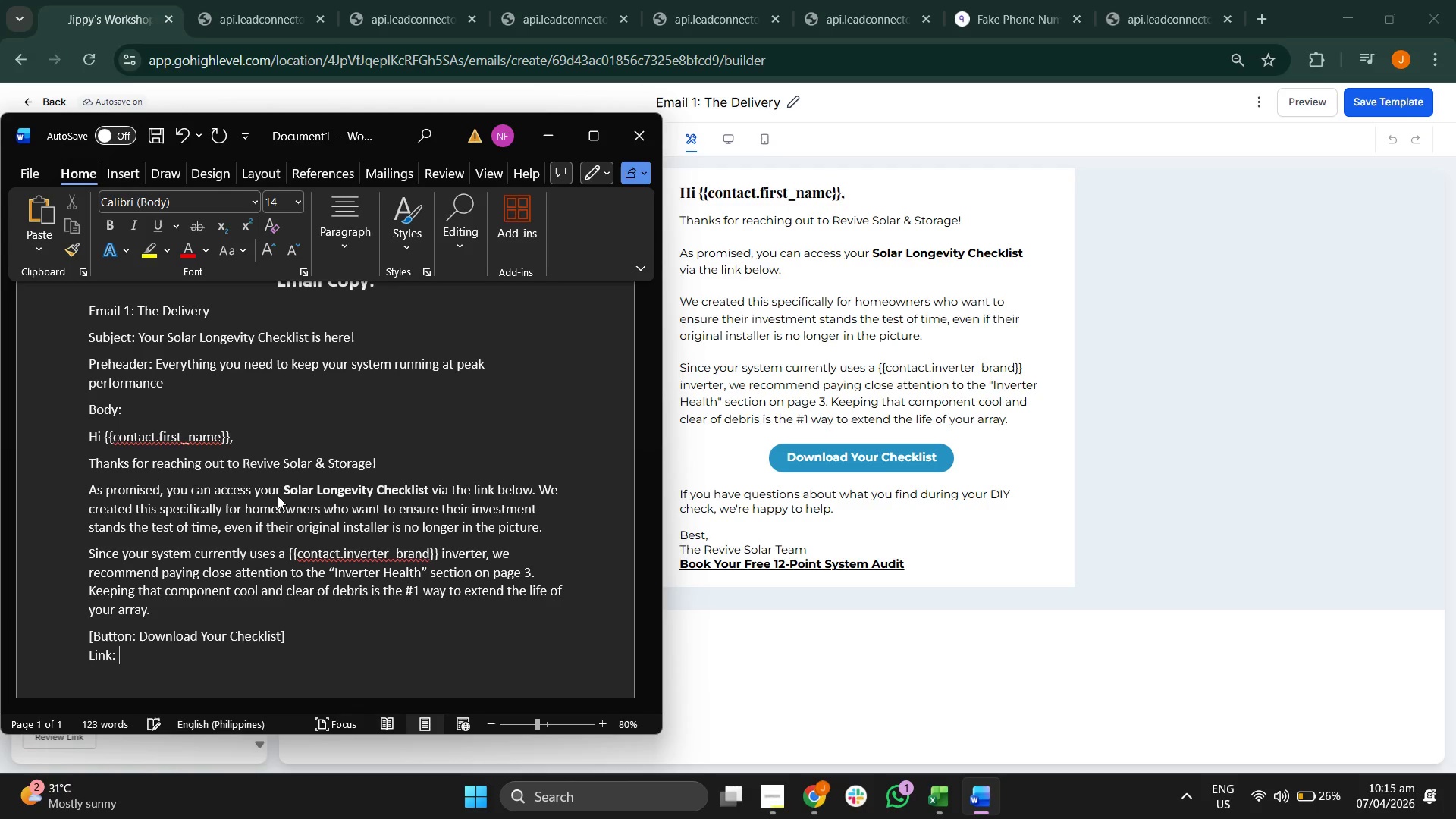 
left_click([811, 658])
 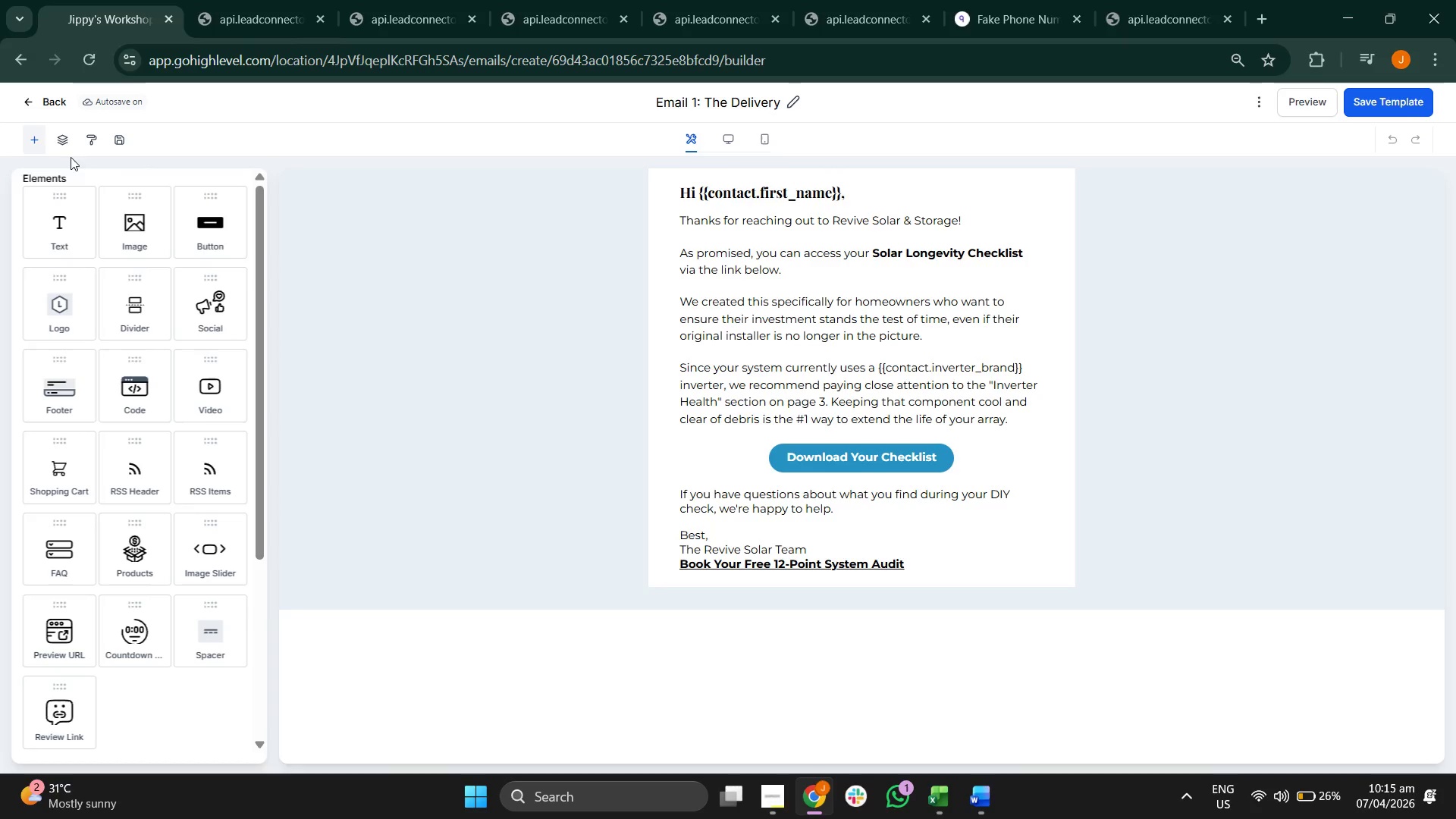 
left_click([55, 101])
 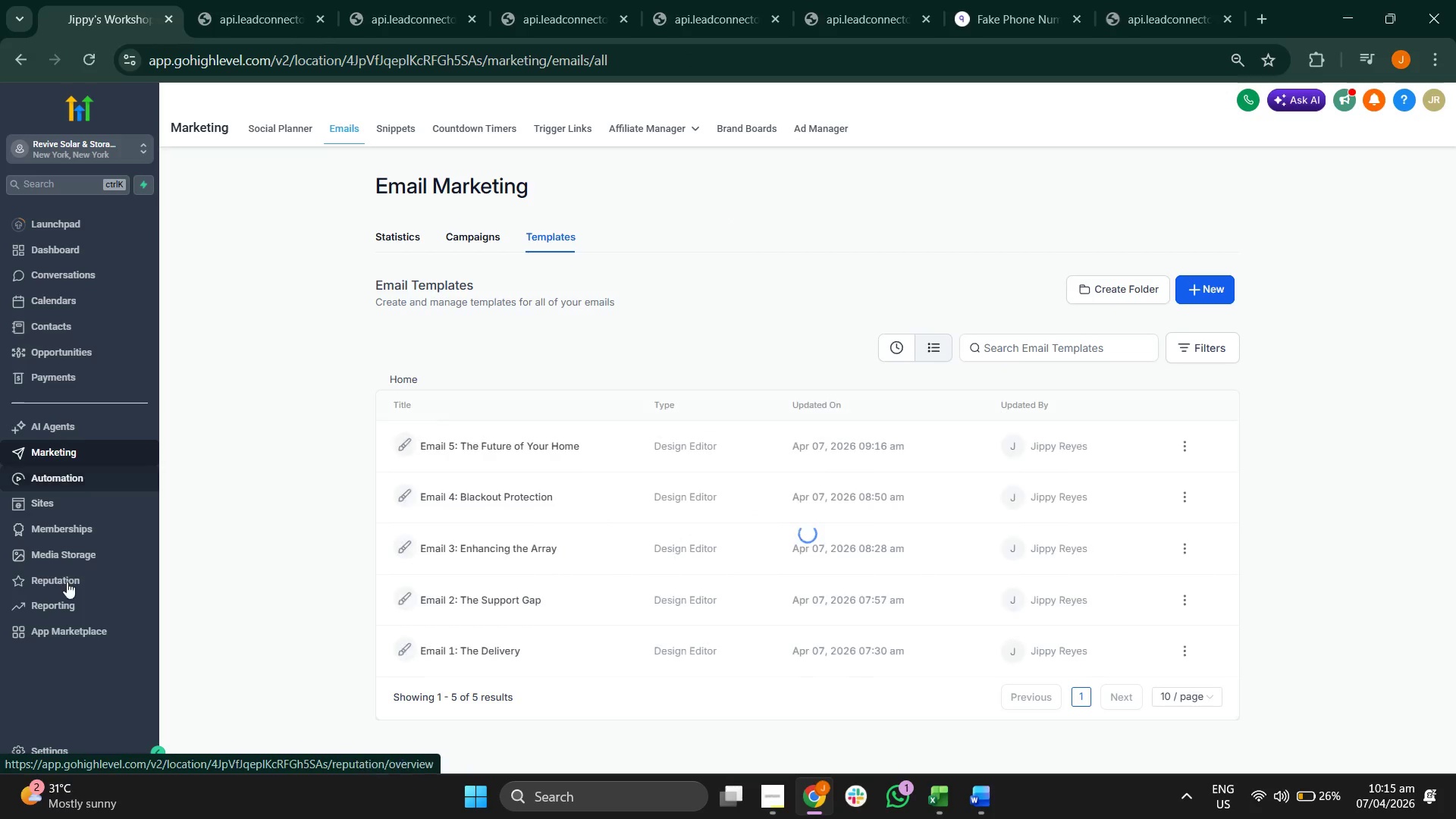 
wait(7.49)
 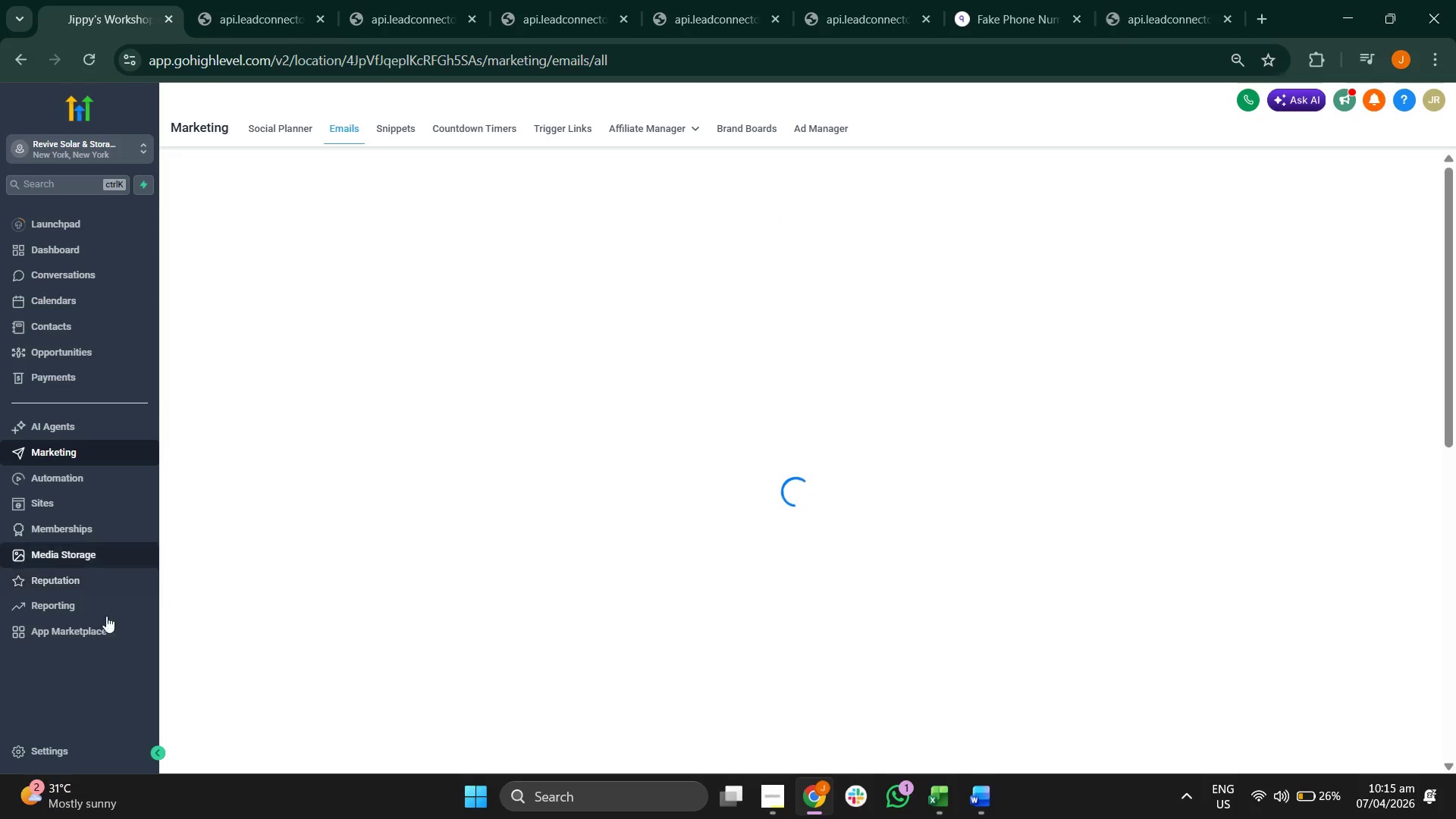 
left_click([81, 748])
 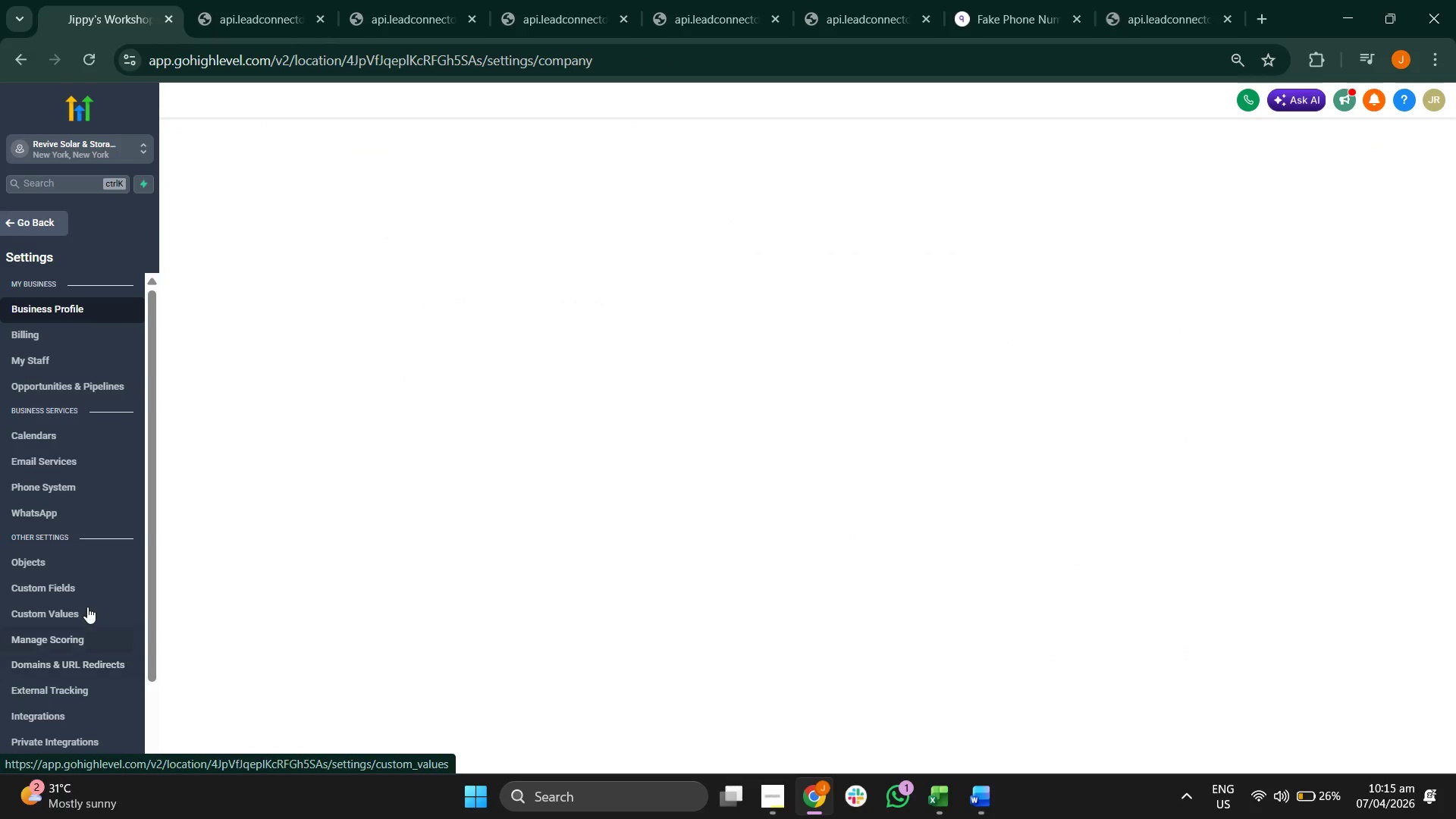 
left_click([87, 607])
 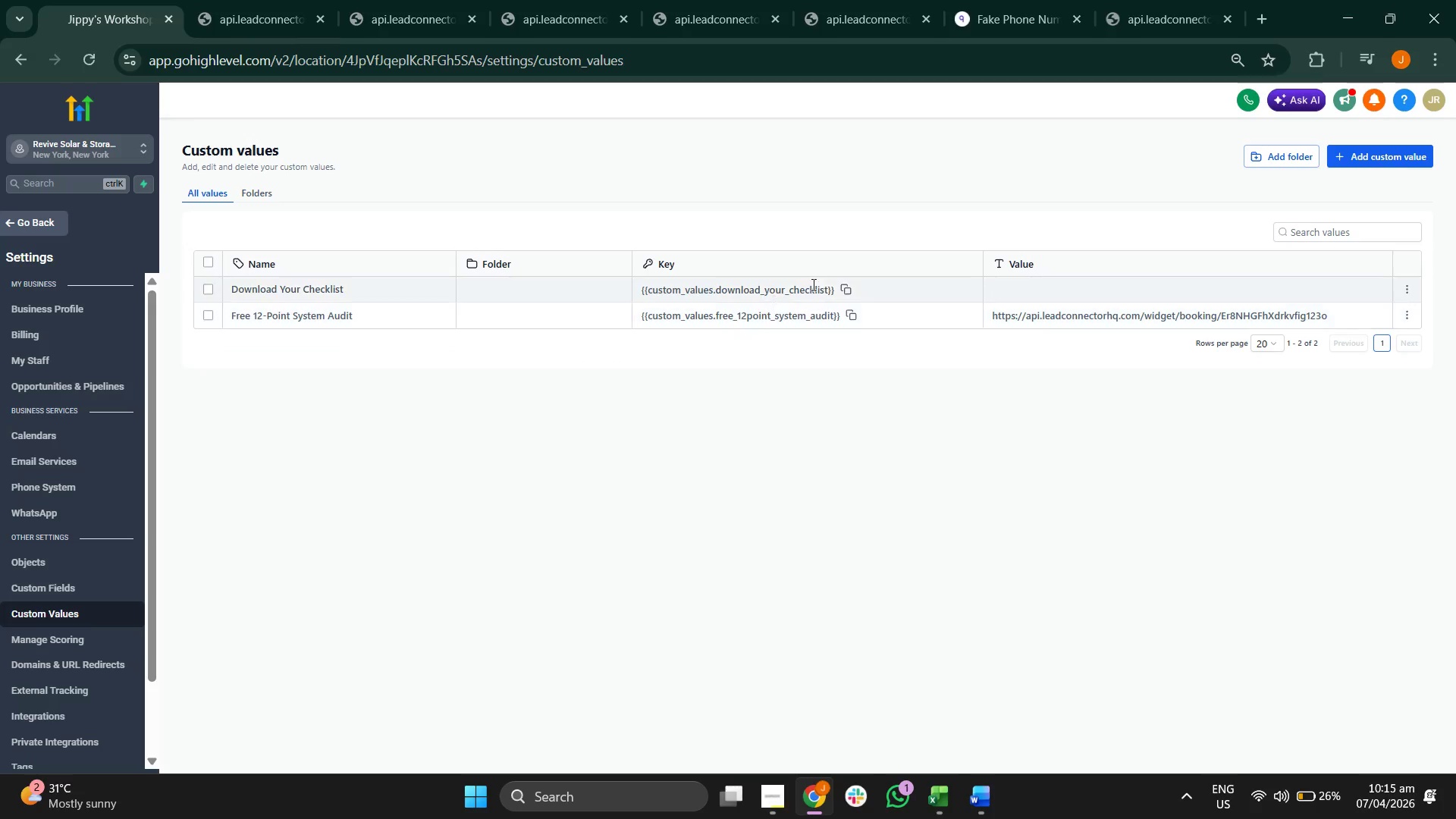 
left_click([849, 289])
 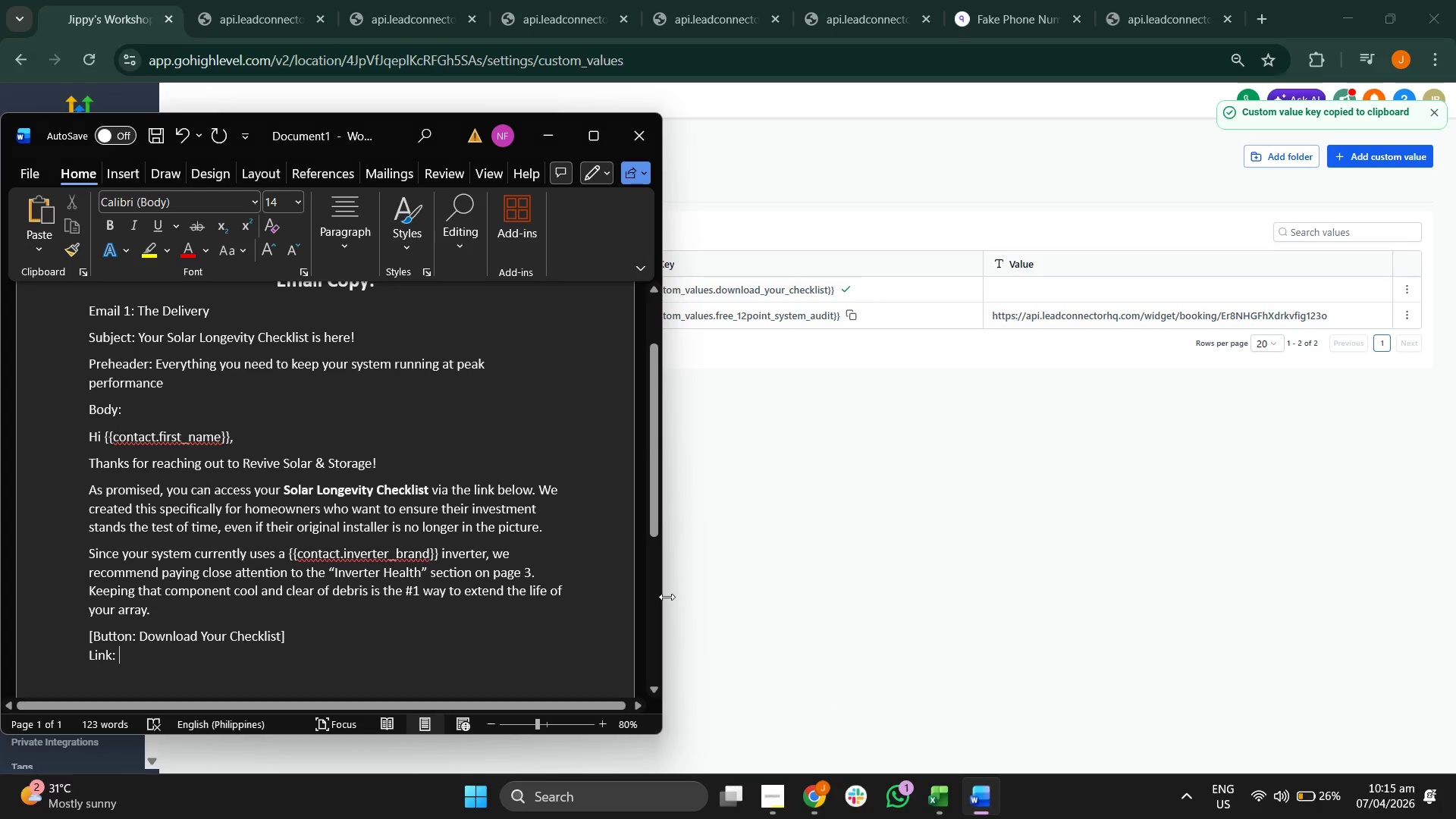 
key(Control+ControlLeft)
 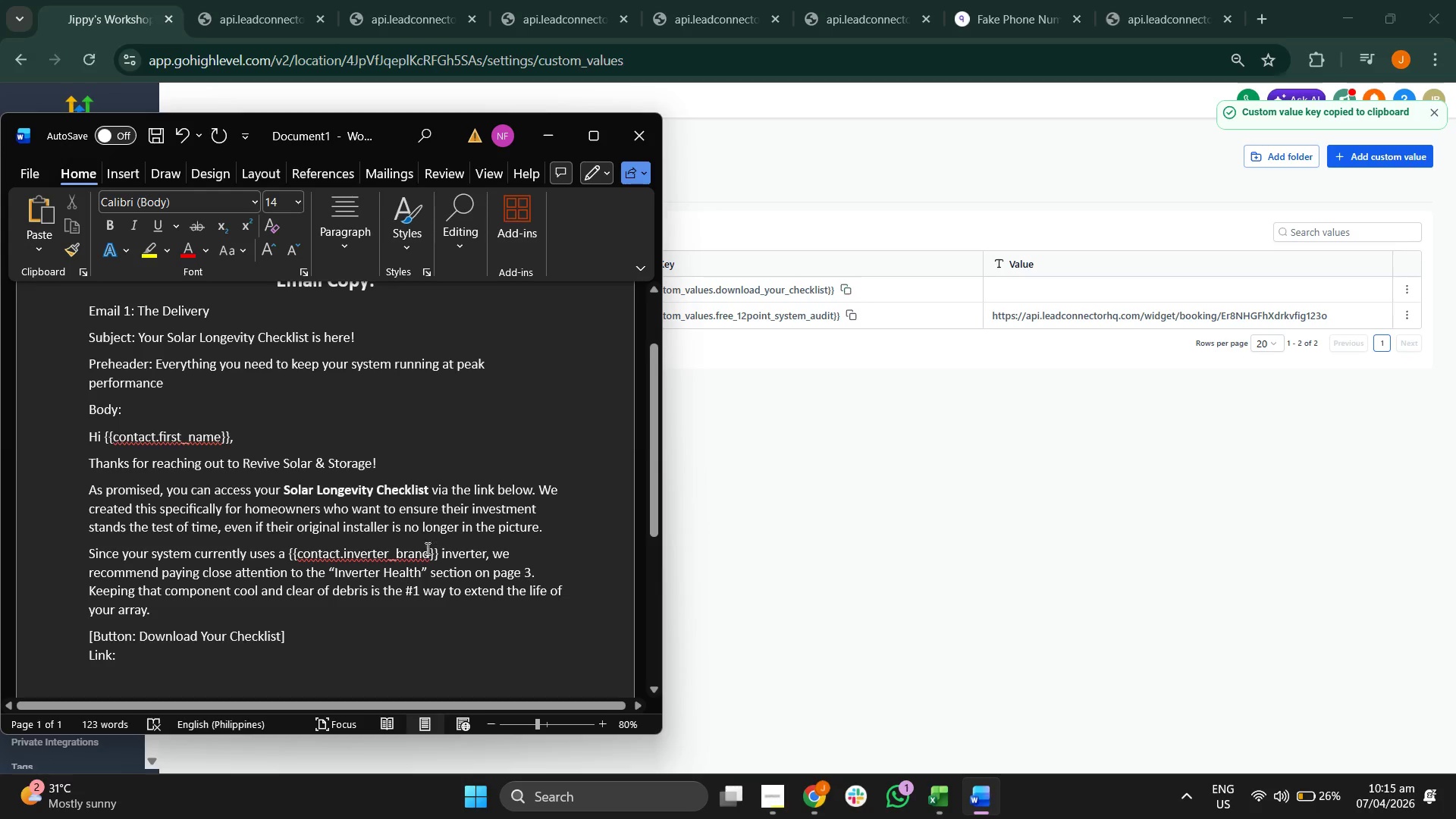 
key(Control+V)
 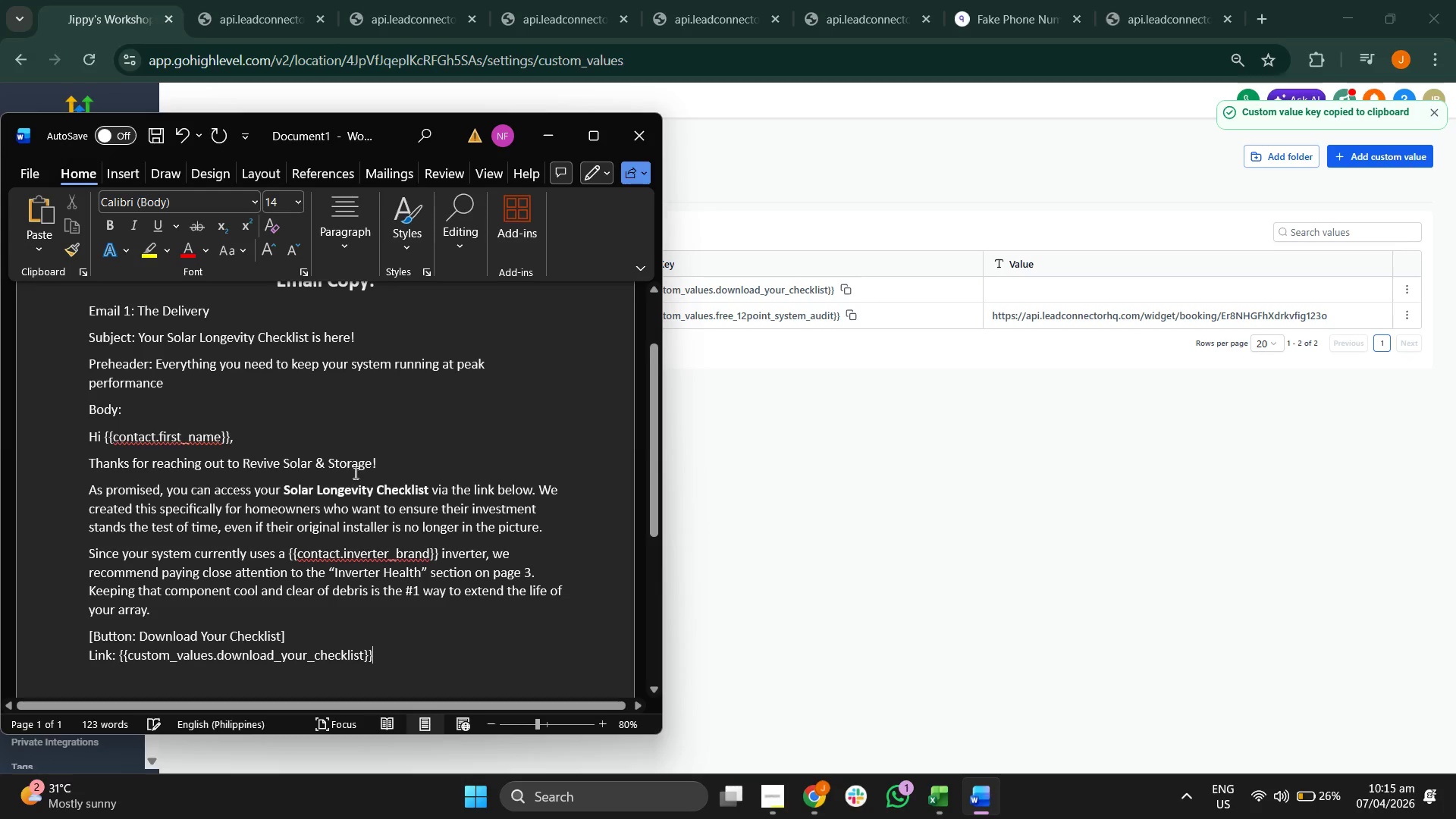 
scroll: coordinate [466, 441], scroll_direction: down, amount: 6.0
 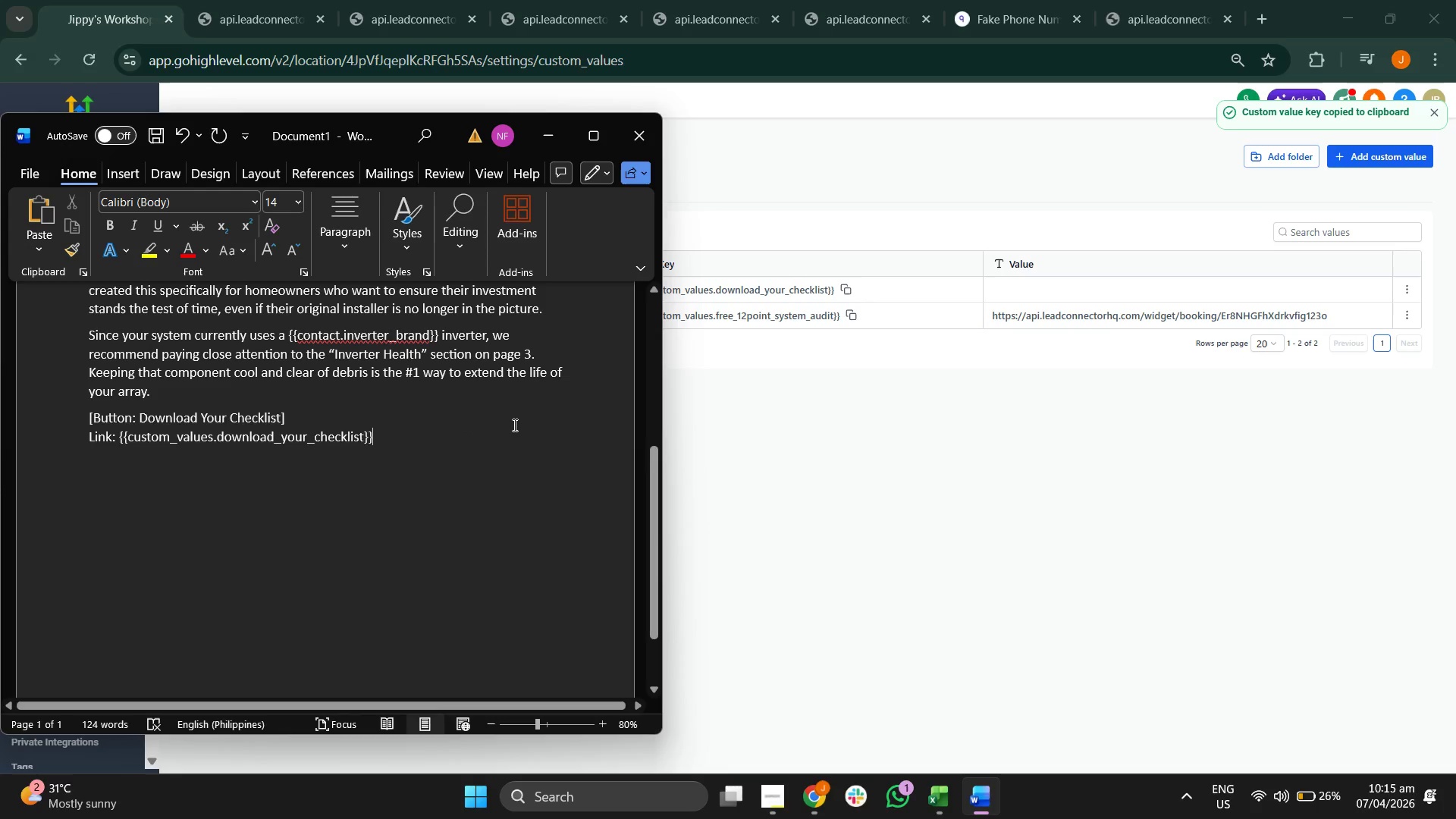 
key(Enter)
 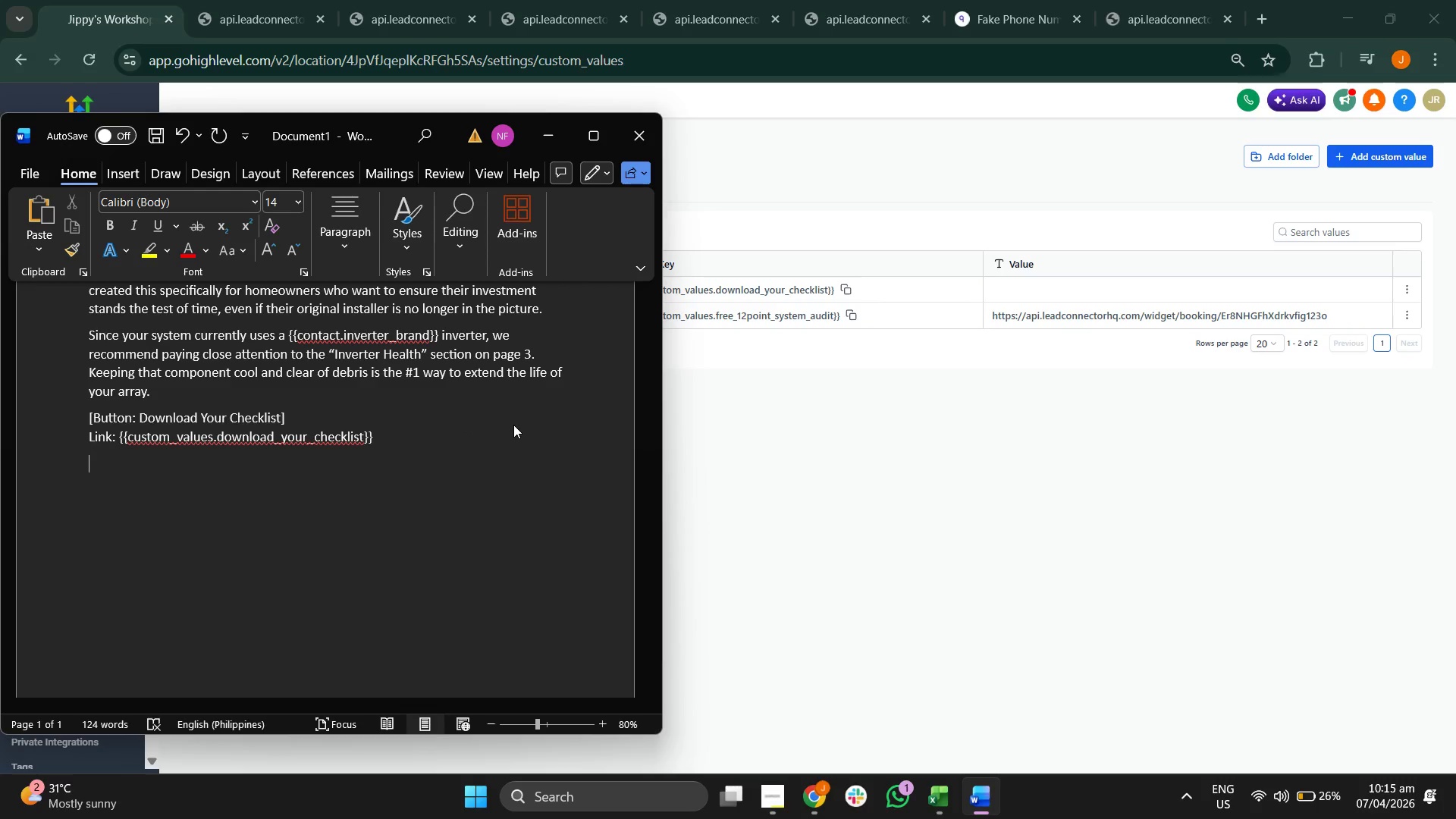 
type(Best, )
key(Backspace)
 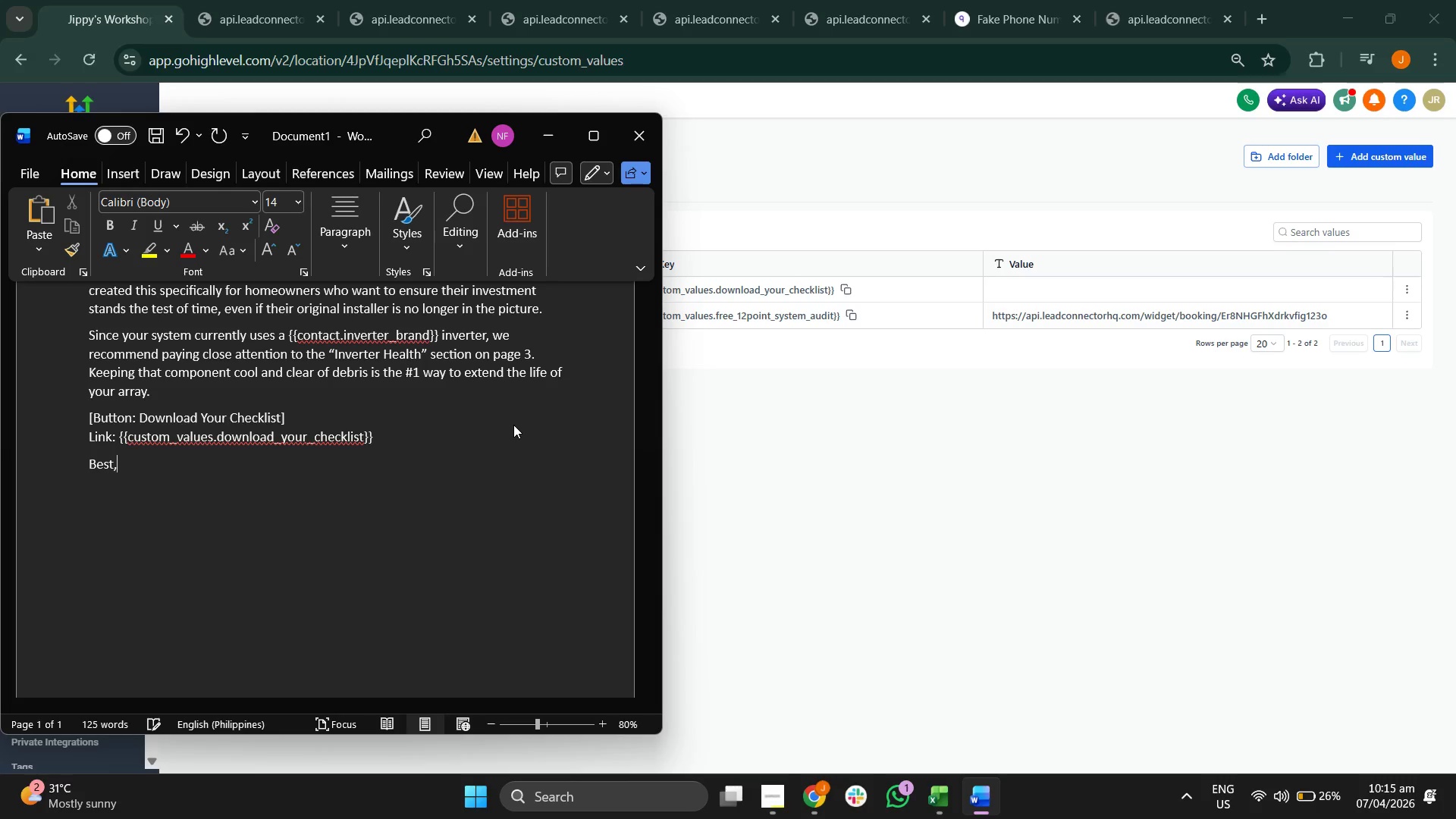 
key(Enter)
 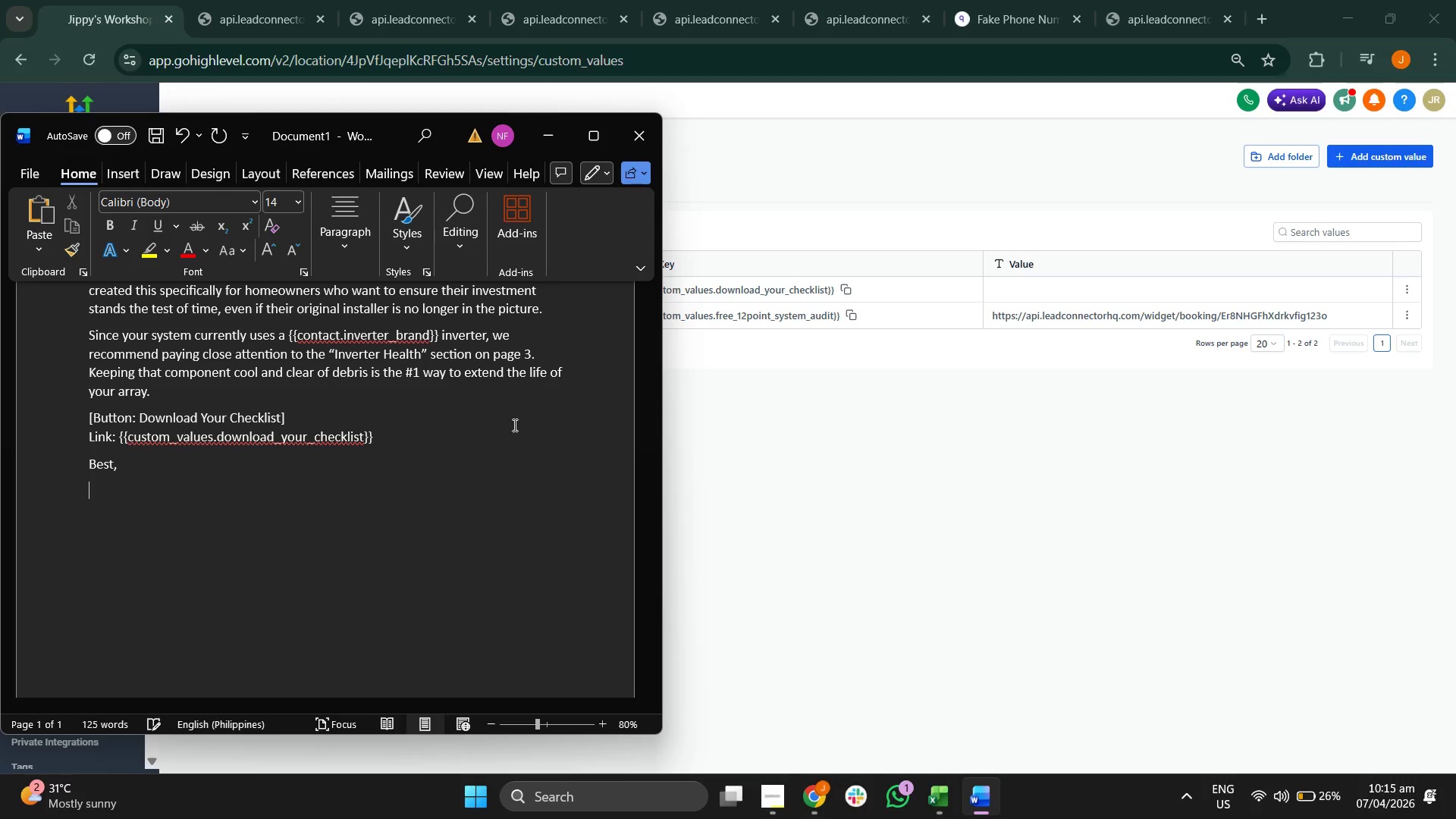 
type(The Revice)
key(Backspace)
key(Backspace)
type(ve Solar Tam)
key(Backspace)
key(Backspace)
type(eam)
 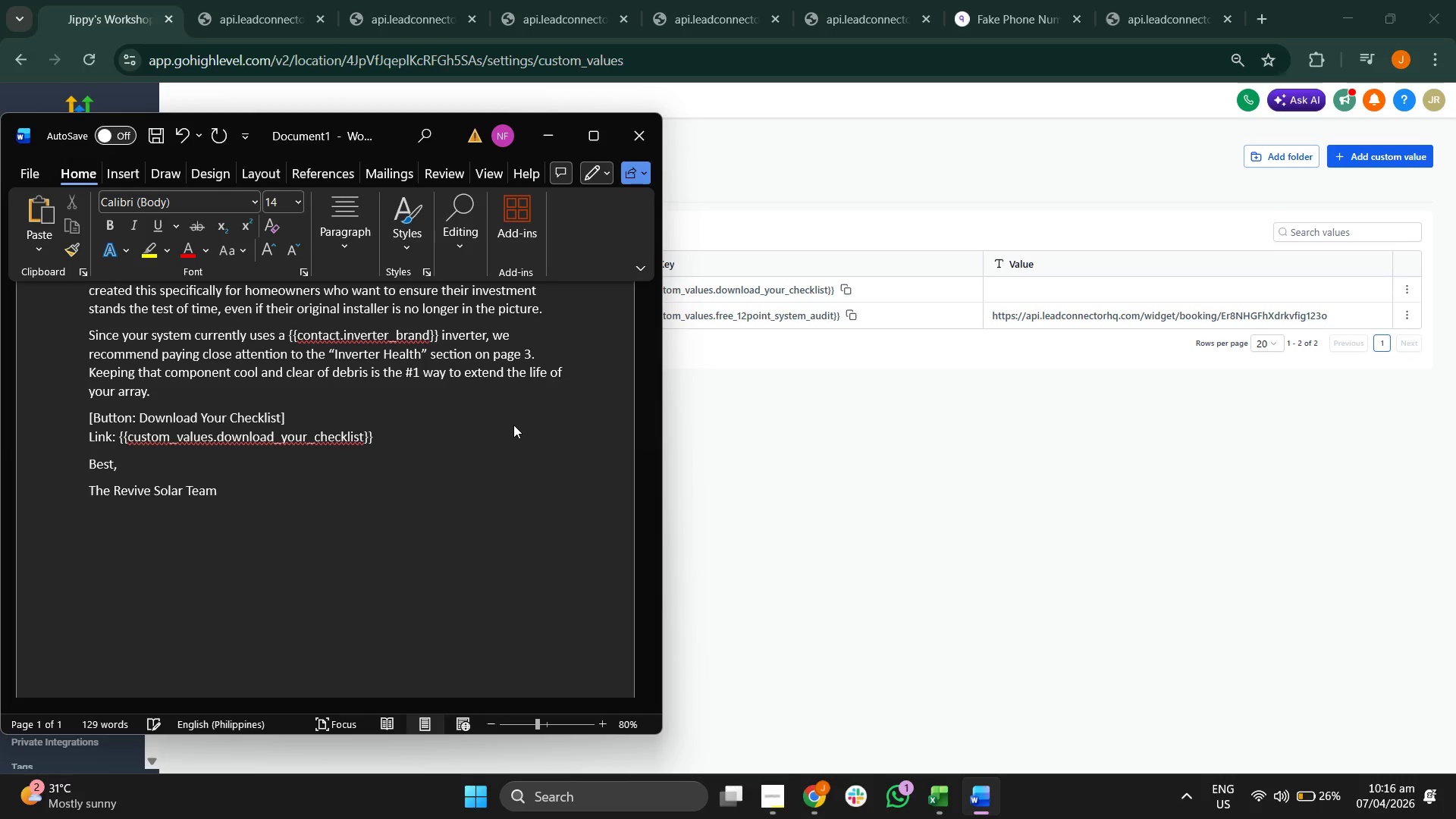 
key(Shift+Enter)
 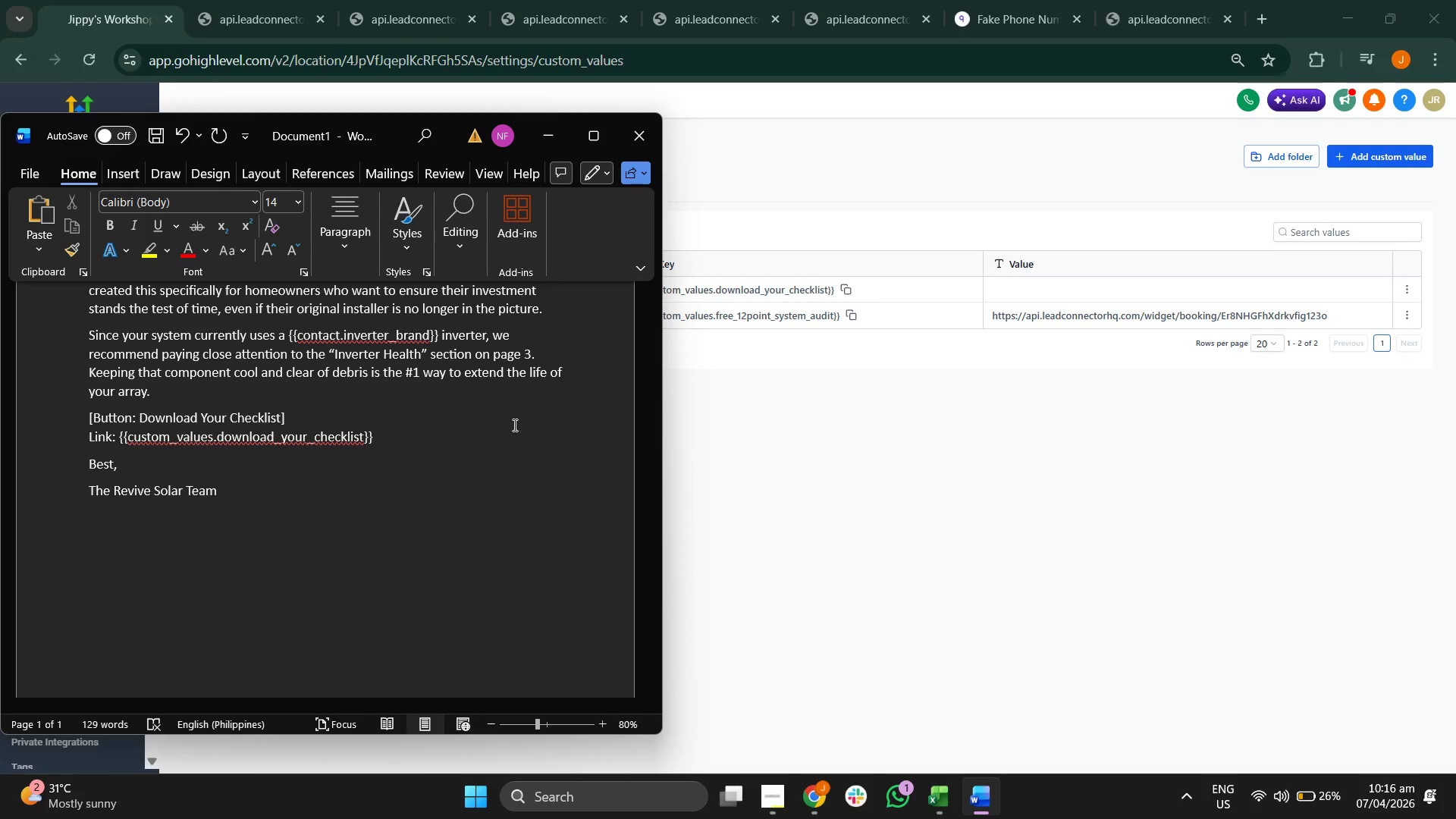 
type(Book)
key(Backspace)
key(Backspace)
key(Backspace)
key(Backspace)
type(Link)
key(Backspace)
key(Backspace)
key(Backspace)
type([)
key(Backspace)
type([)
key(Backspace)
key(Backspace)
type([Link: Book Your Free 12-[)
key(Backspace)
key(Backspace)
type(P)
key(Backspace)
type(-pOI)
key(Backspace)
key(Backspace)
key(Backspace)
type(Point System Audit] [ )
key(Backspace)
 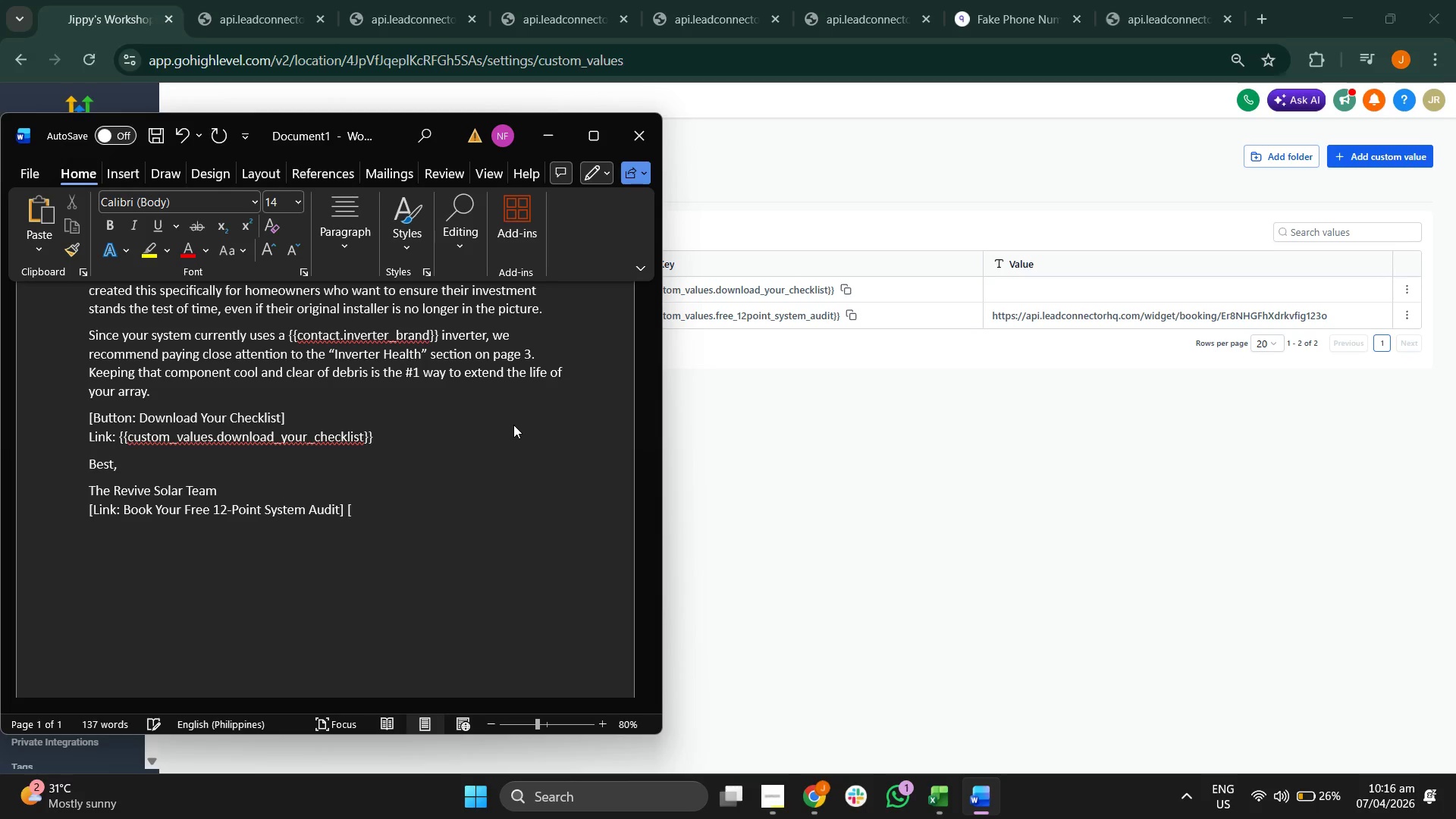 
left_click([772, 425])
 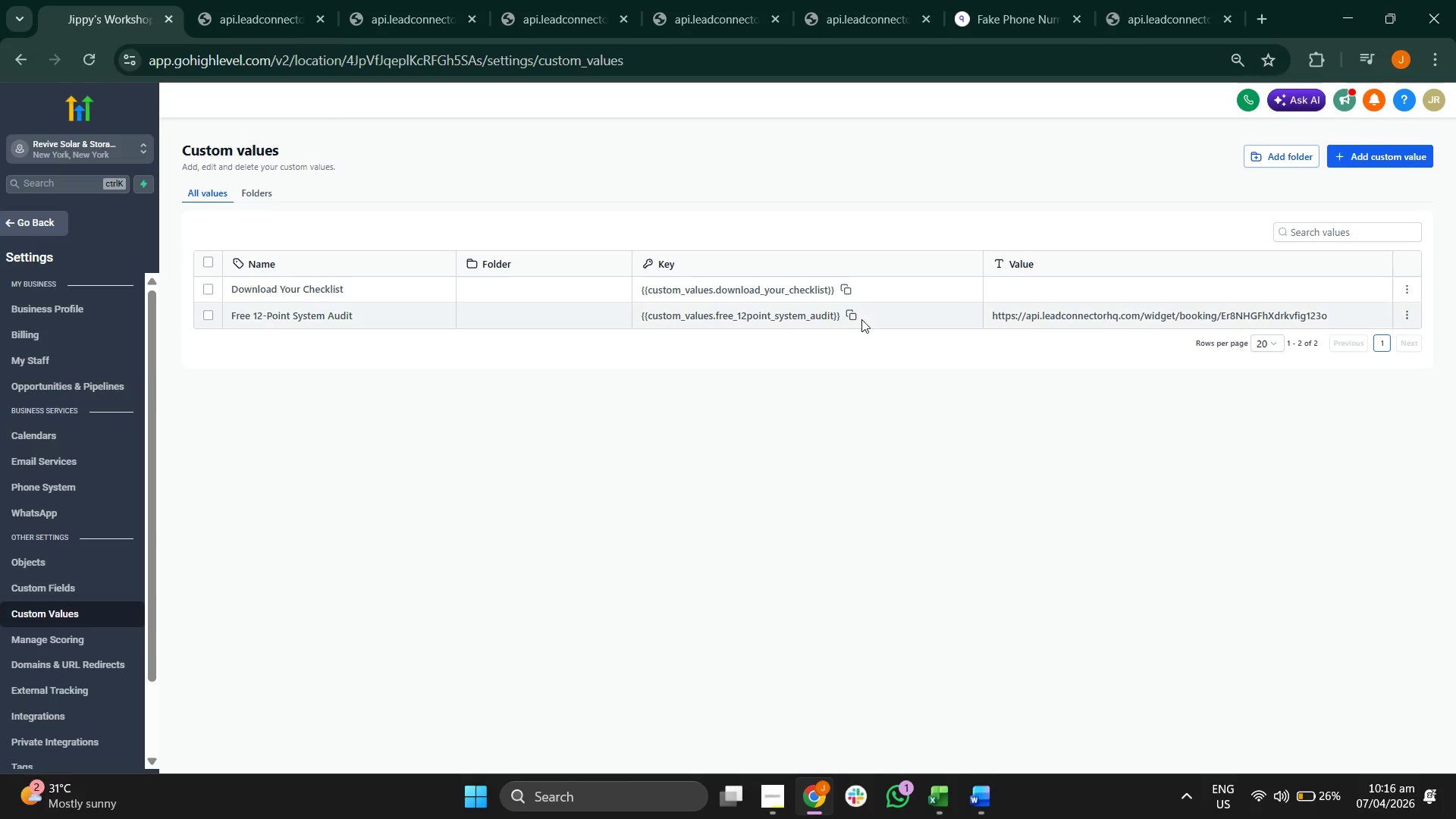 
left_click([854, 313])
 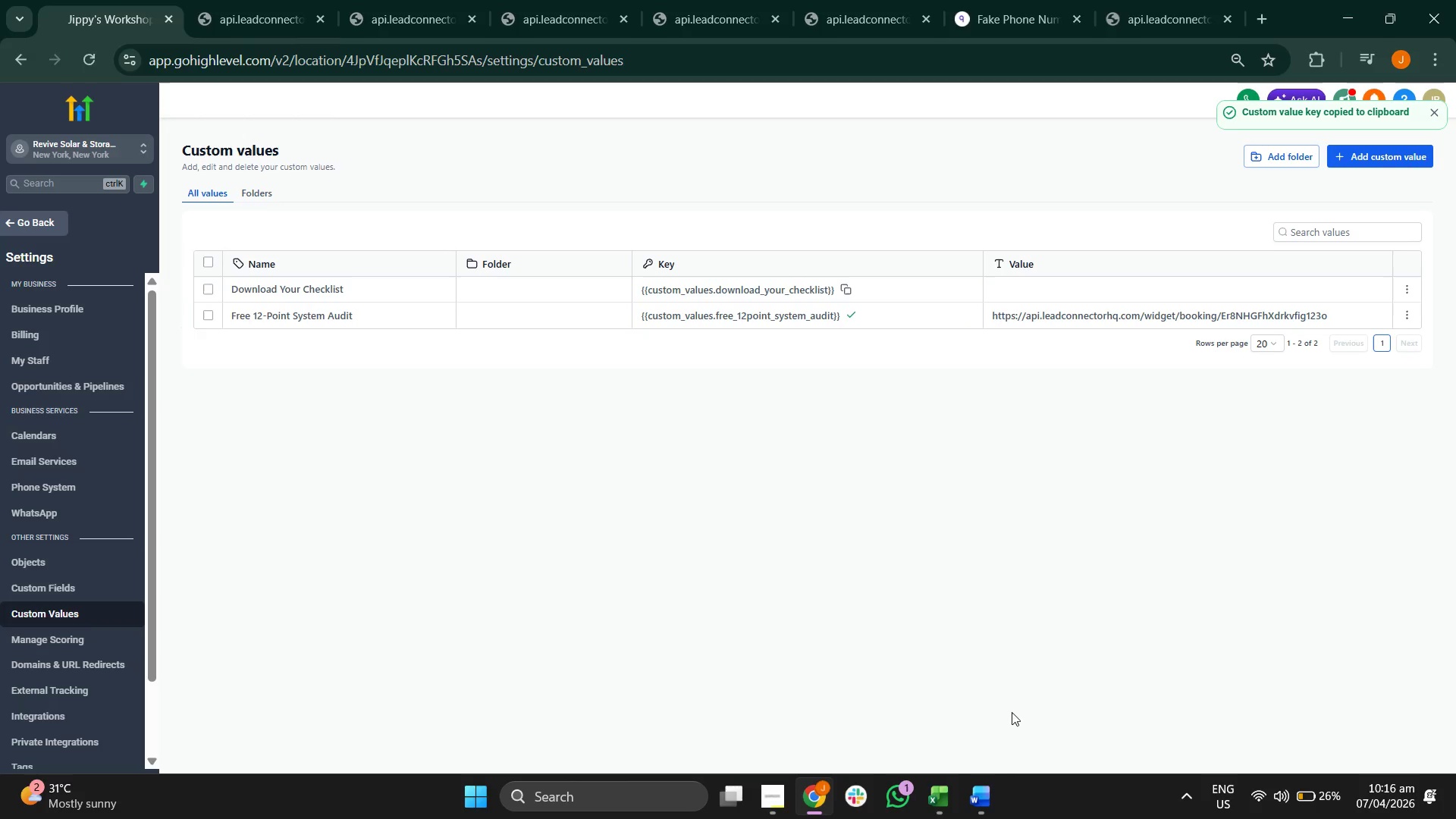 
left_click([981, 793])
 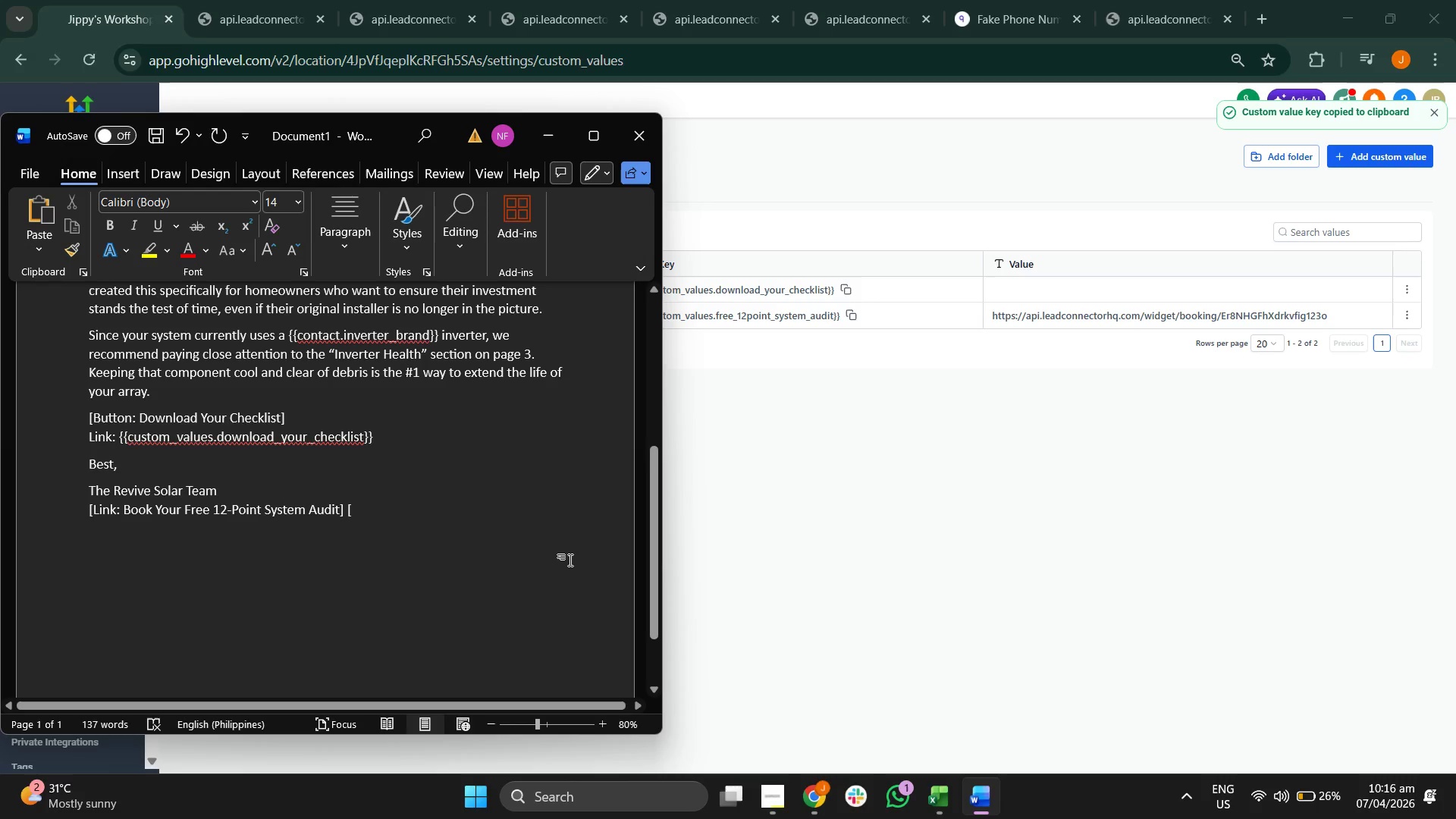 
key(Control+V)
 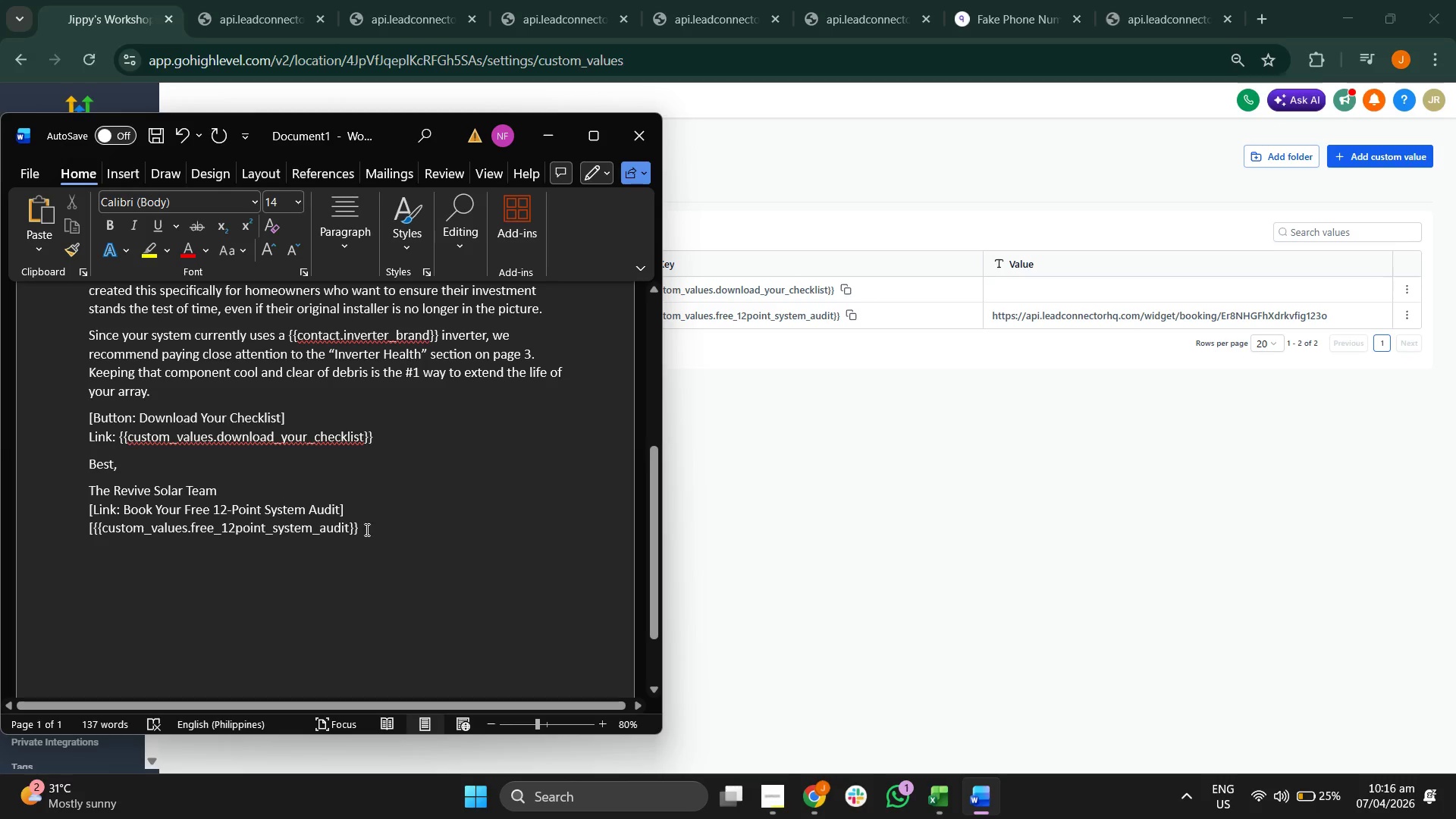 
scroll: coordinate [388, 526], scroll_direction: up, amount: 1.0
 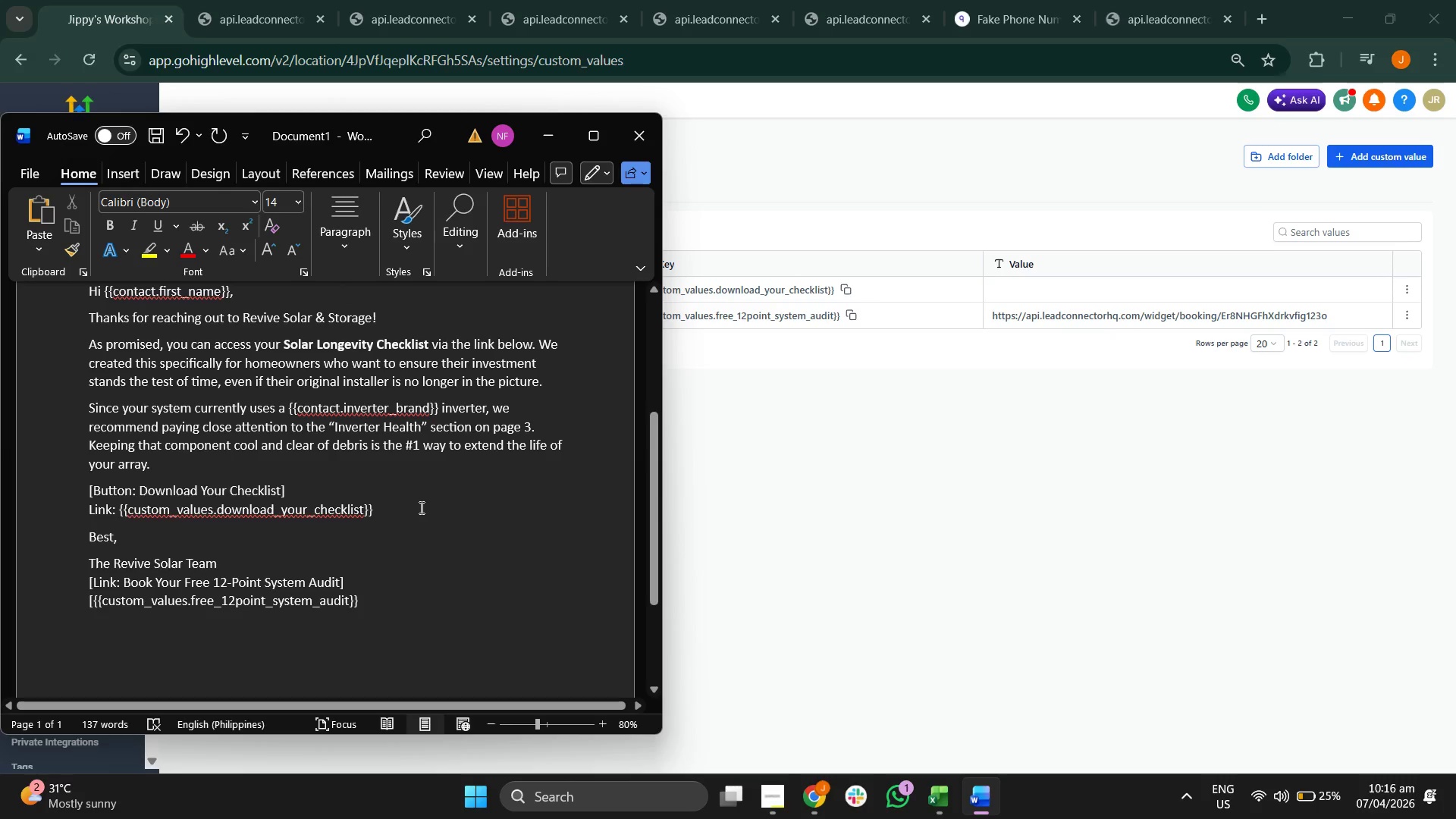 
scroll: coordinate [420, 507], scroll_direction: none, amount: 0.0
 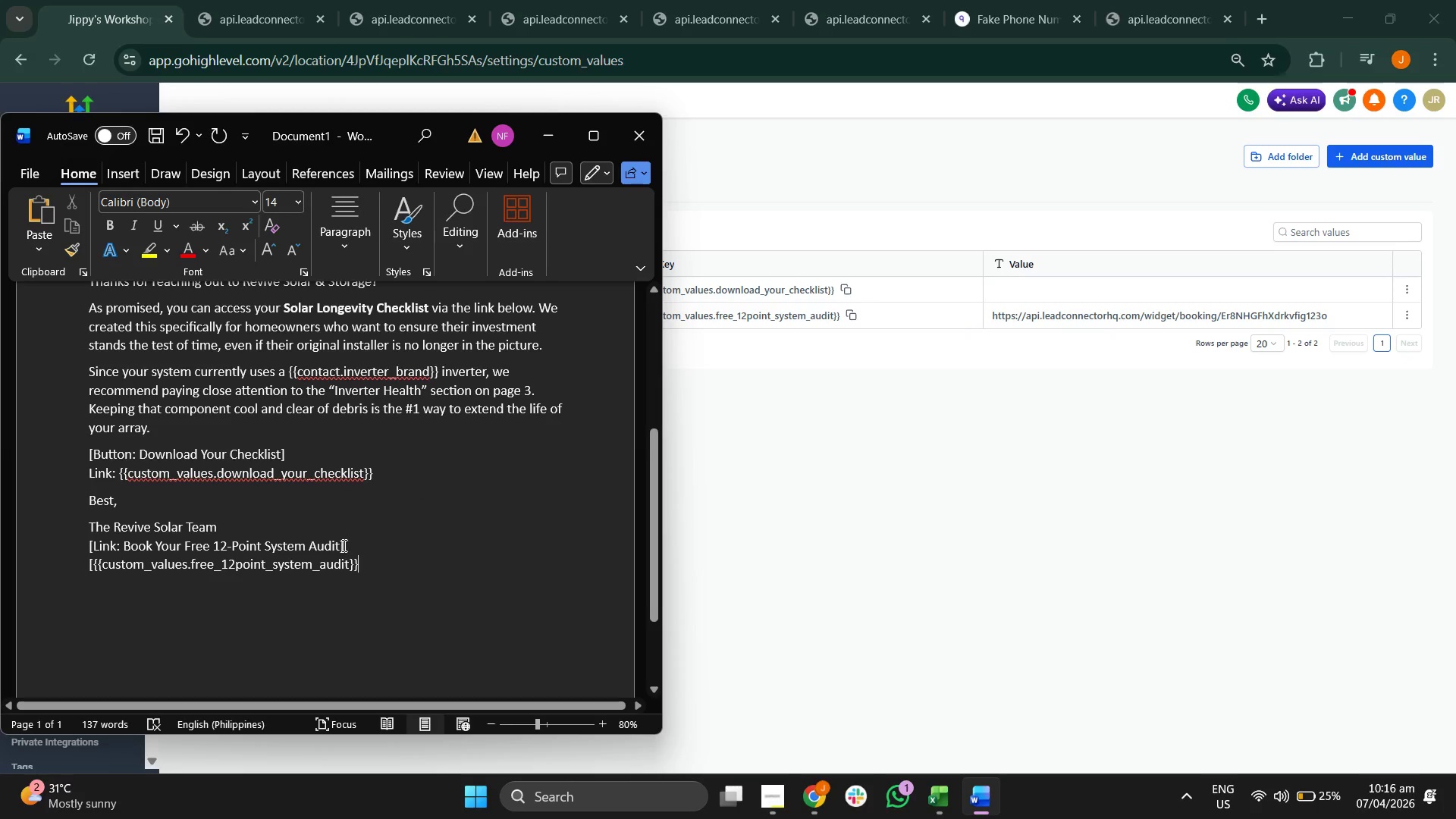 
left_click_drag(start_coordinate=[343, 545], to_coordinate=[127, 546])
 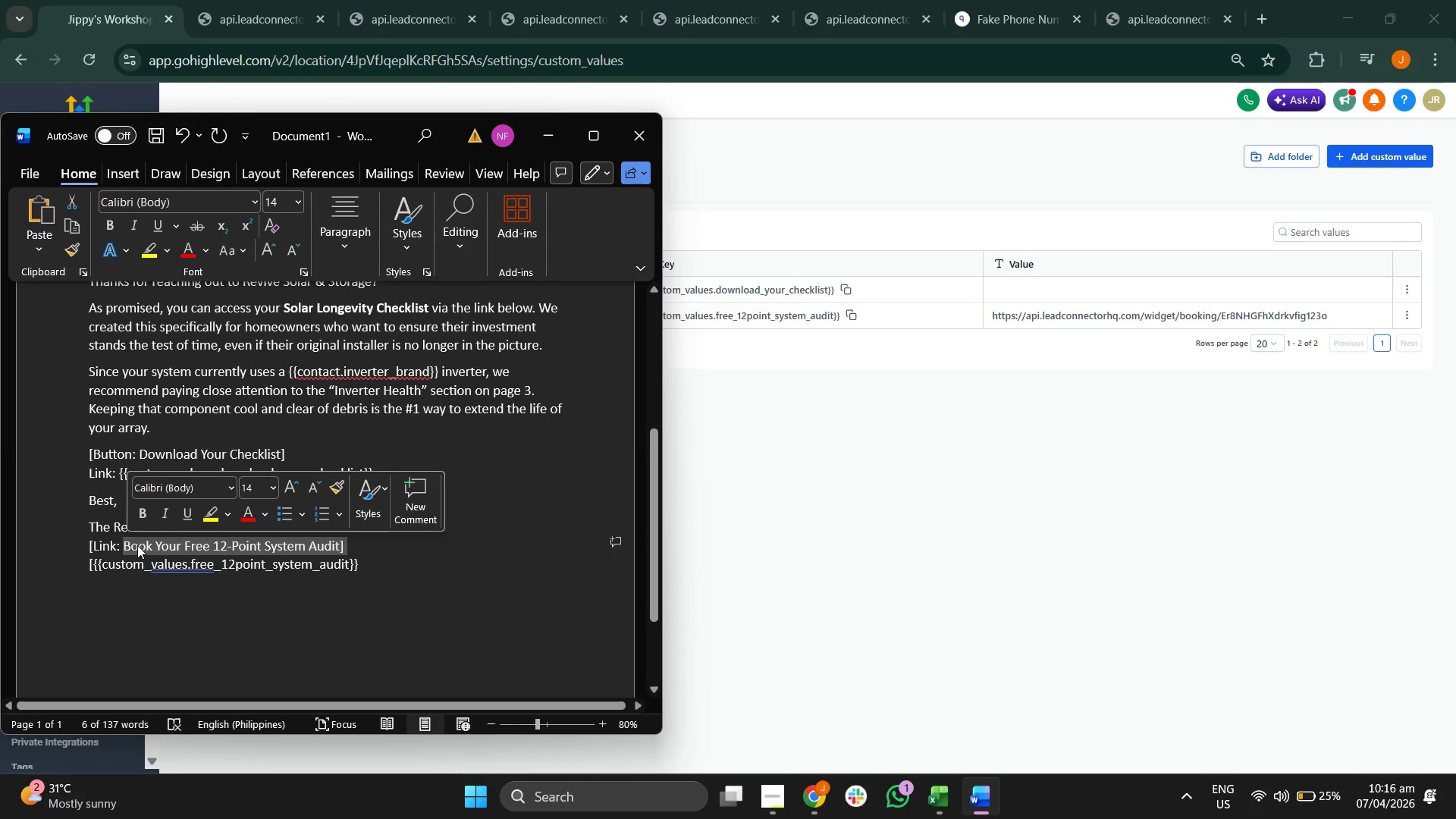 
right_click([155, 548])
 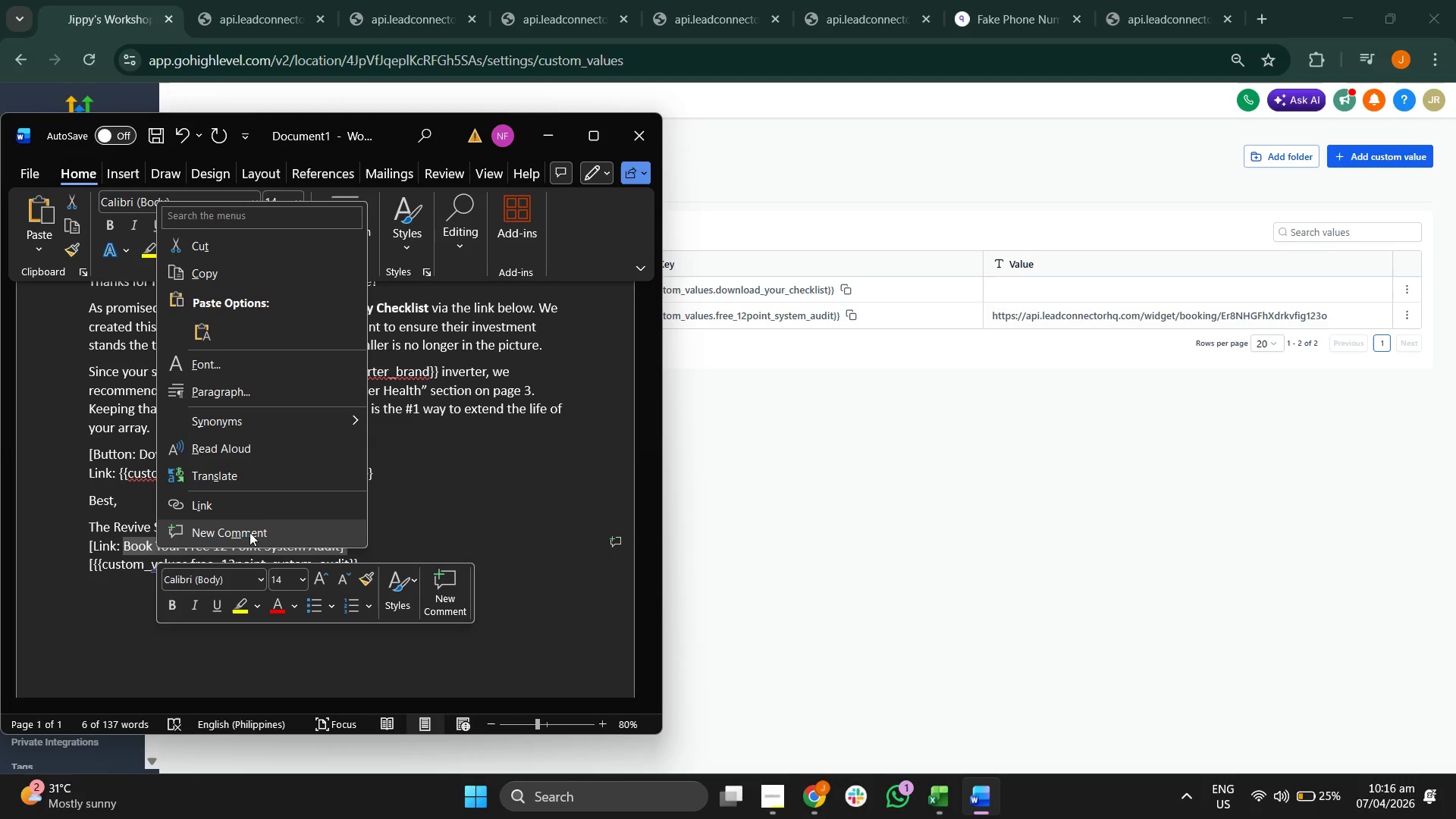 
left_click([287, 504])
 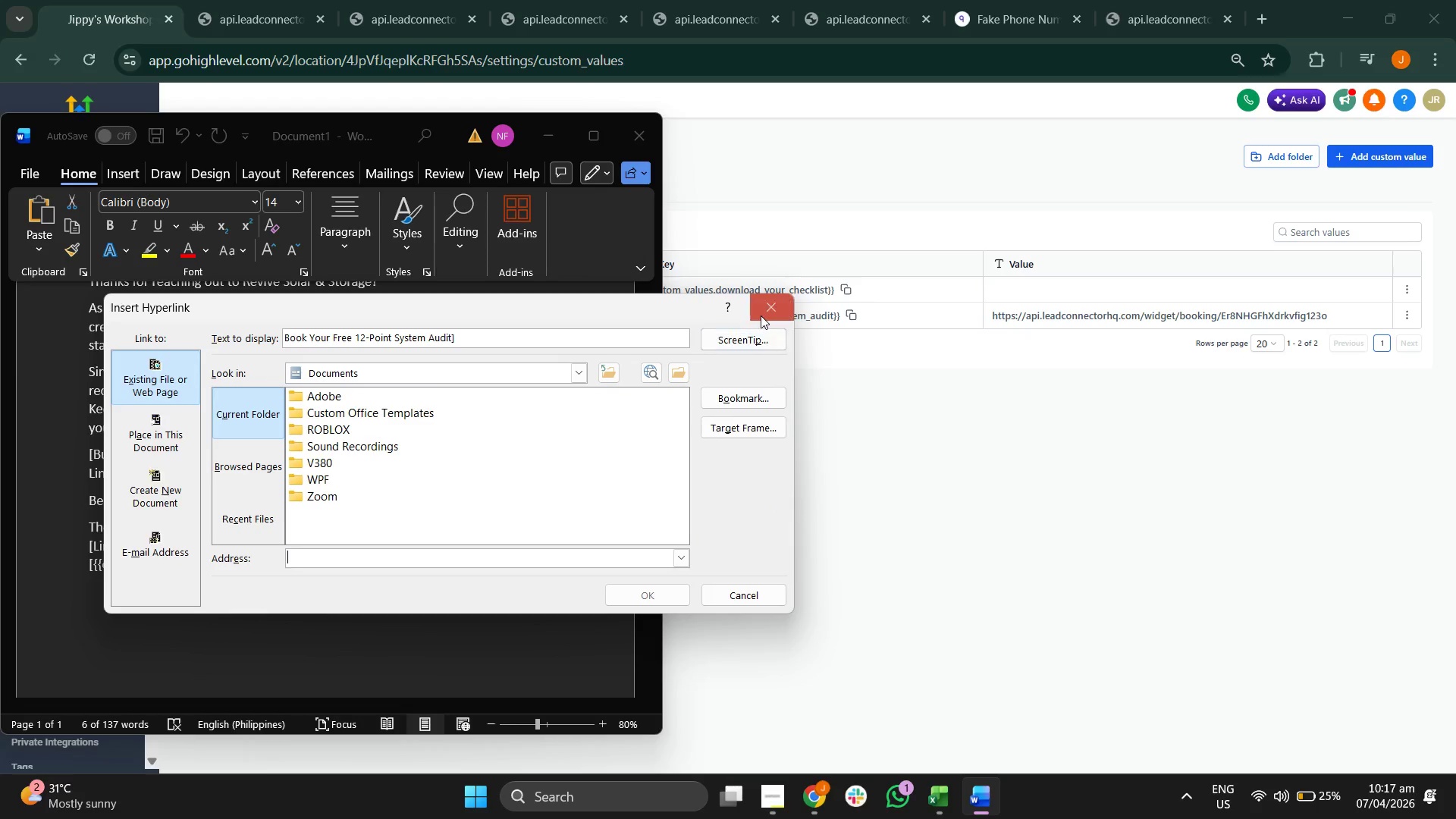 
left_click([761, 315])
 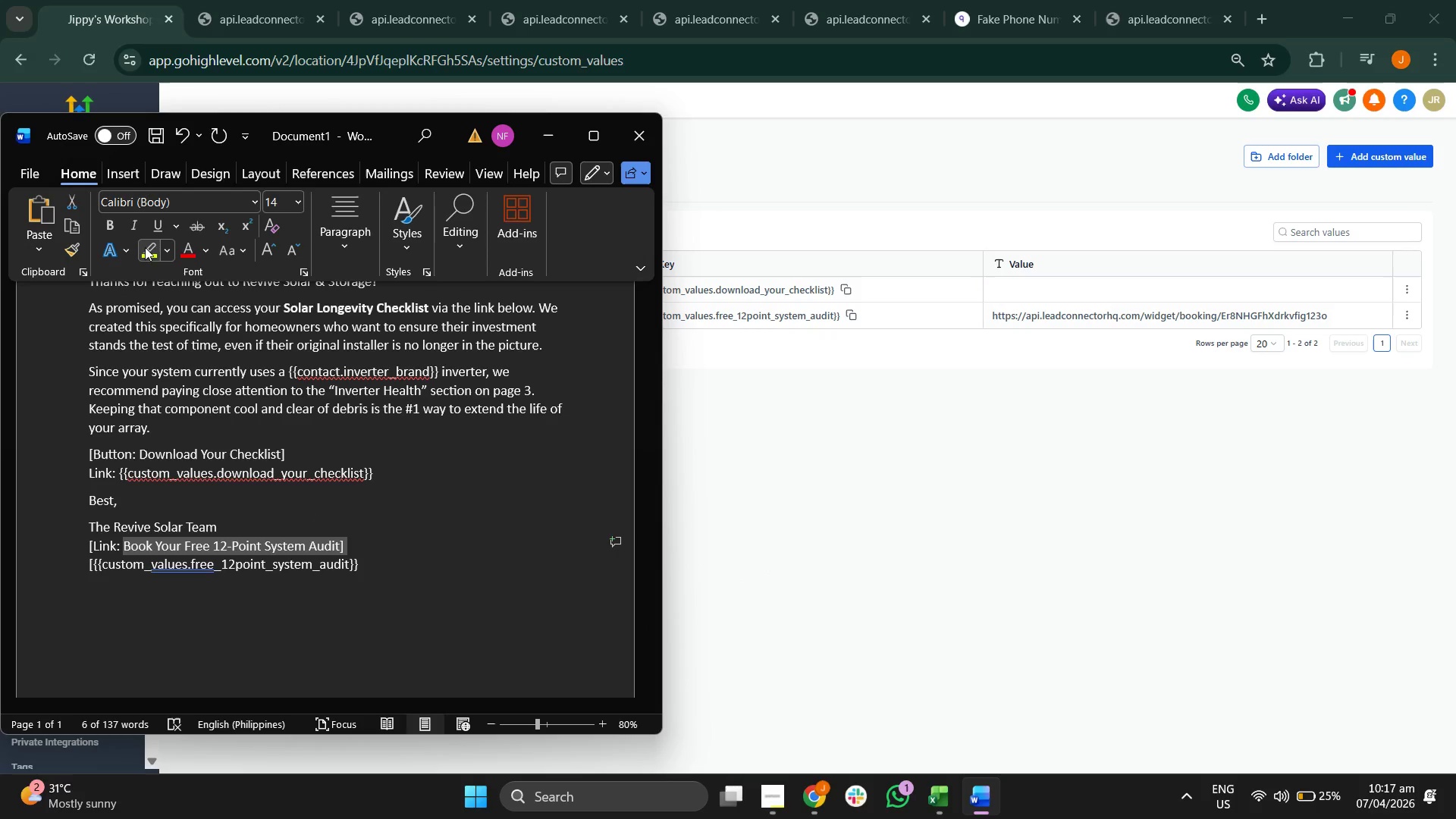 
left_click([161, 228])
 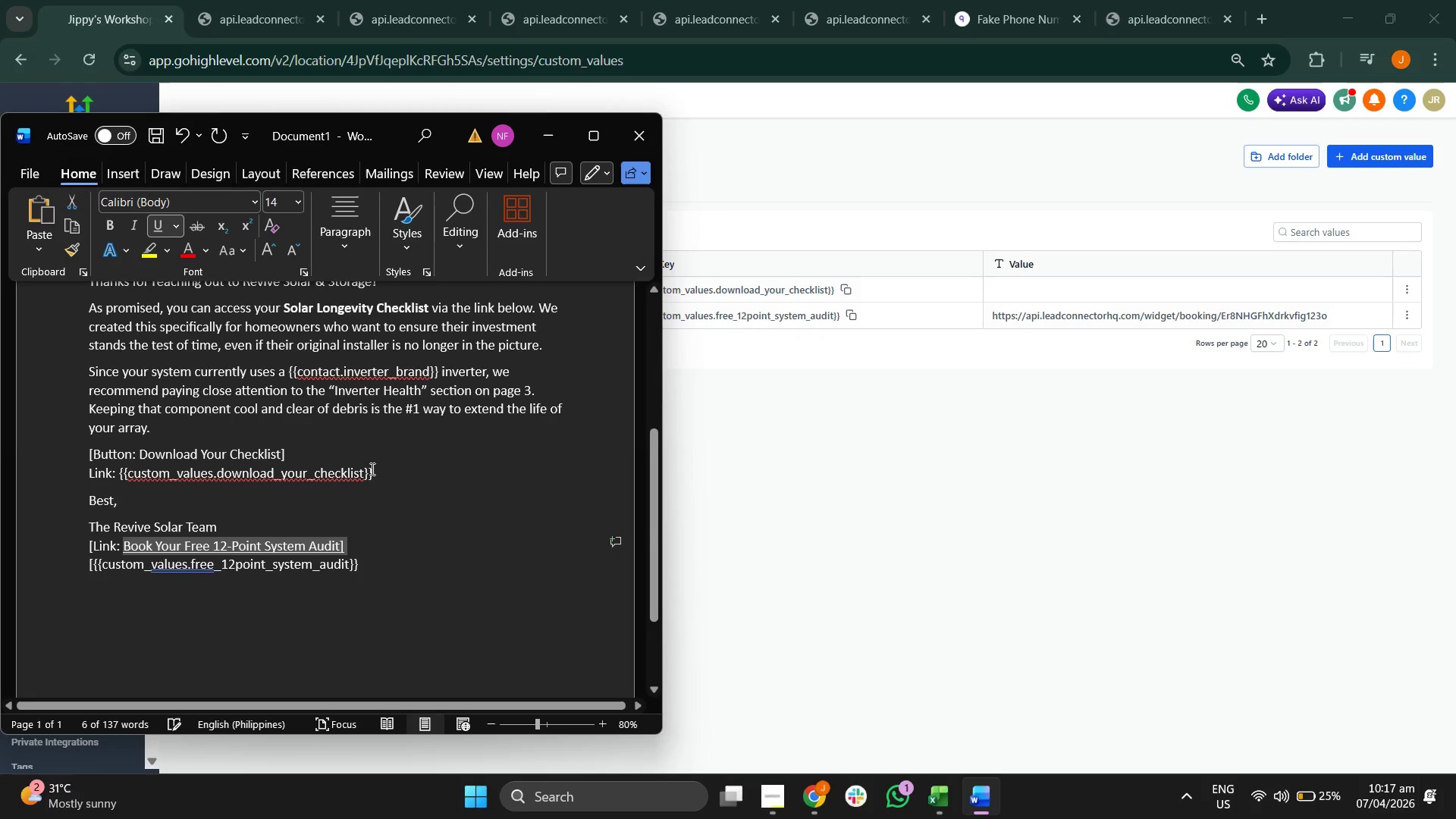 
left_click([431, 498])
 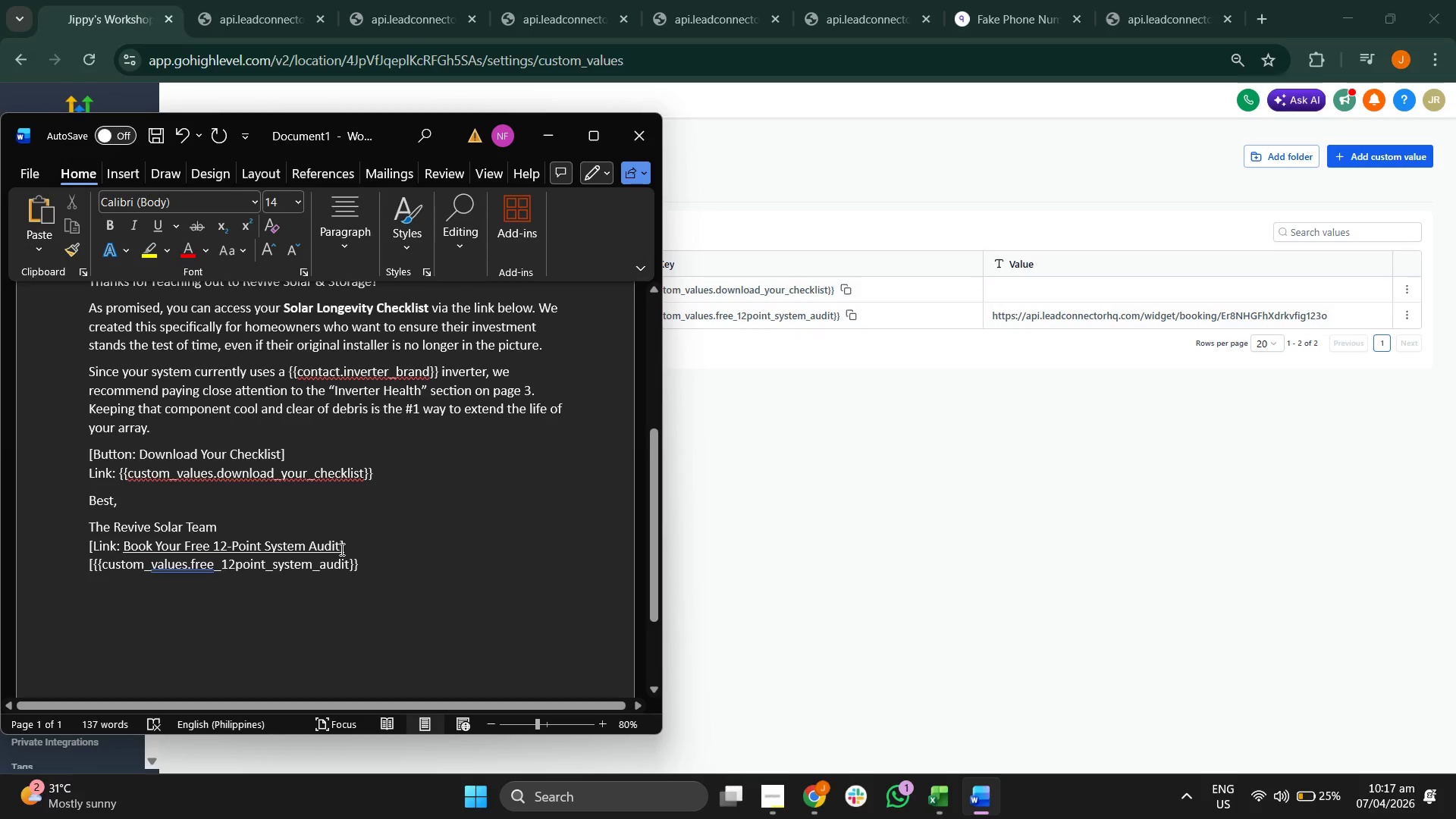 
left_click_drag(start_coordinate=[343, 548], to_coordinate=[120, 543])
 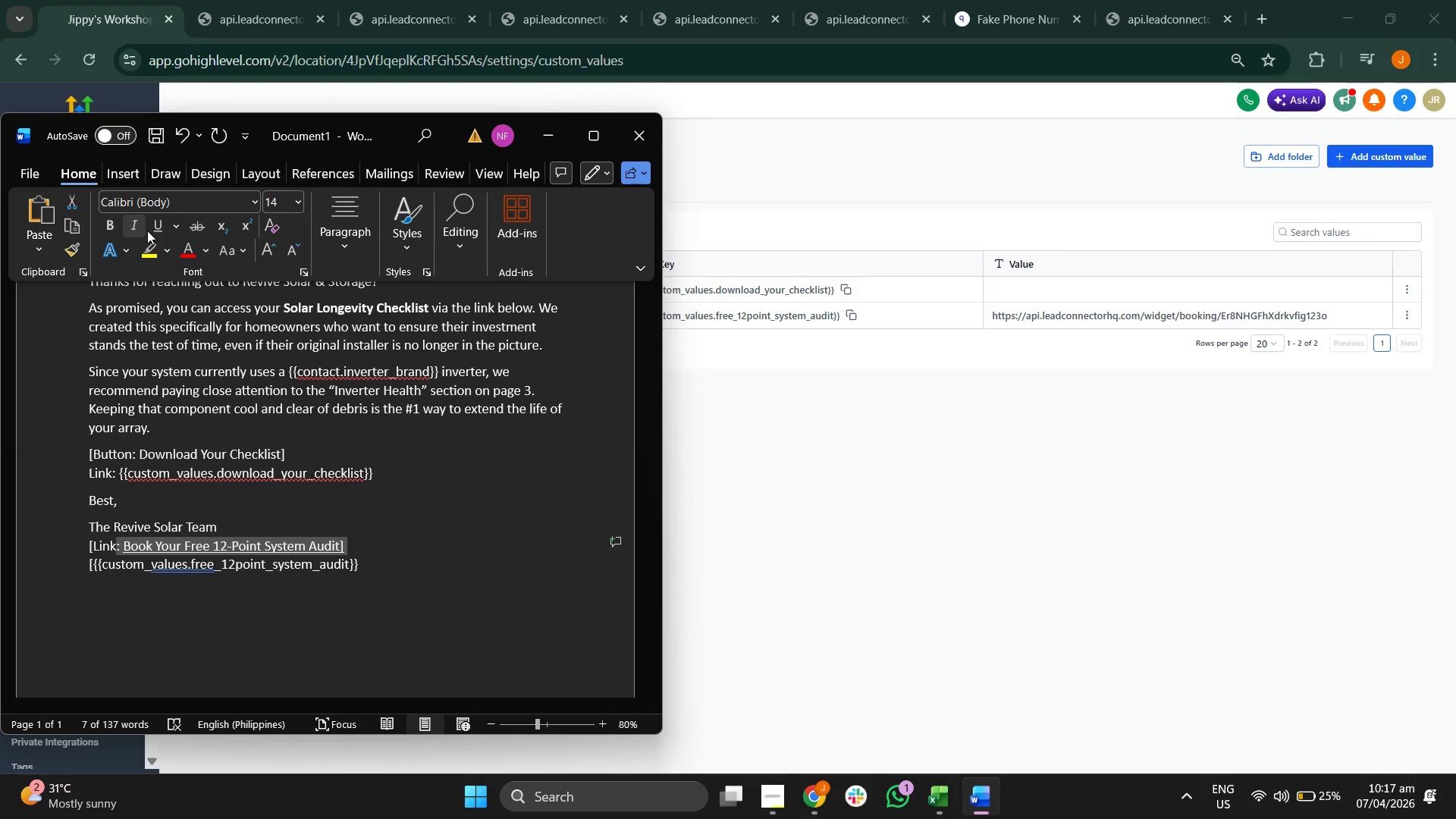 
left_click([155, 228])
 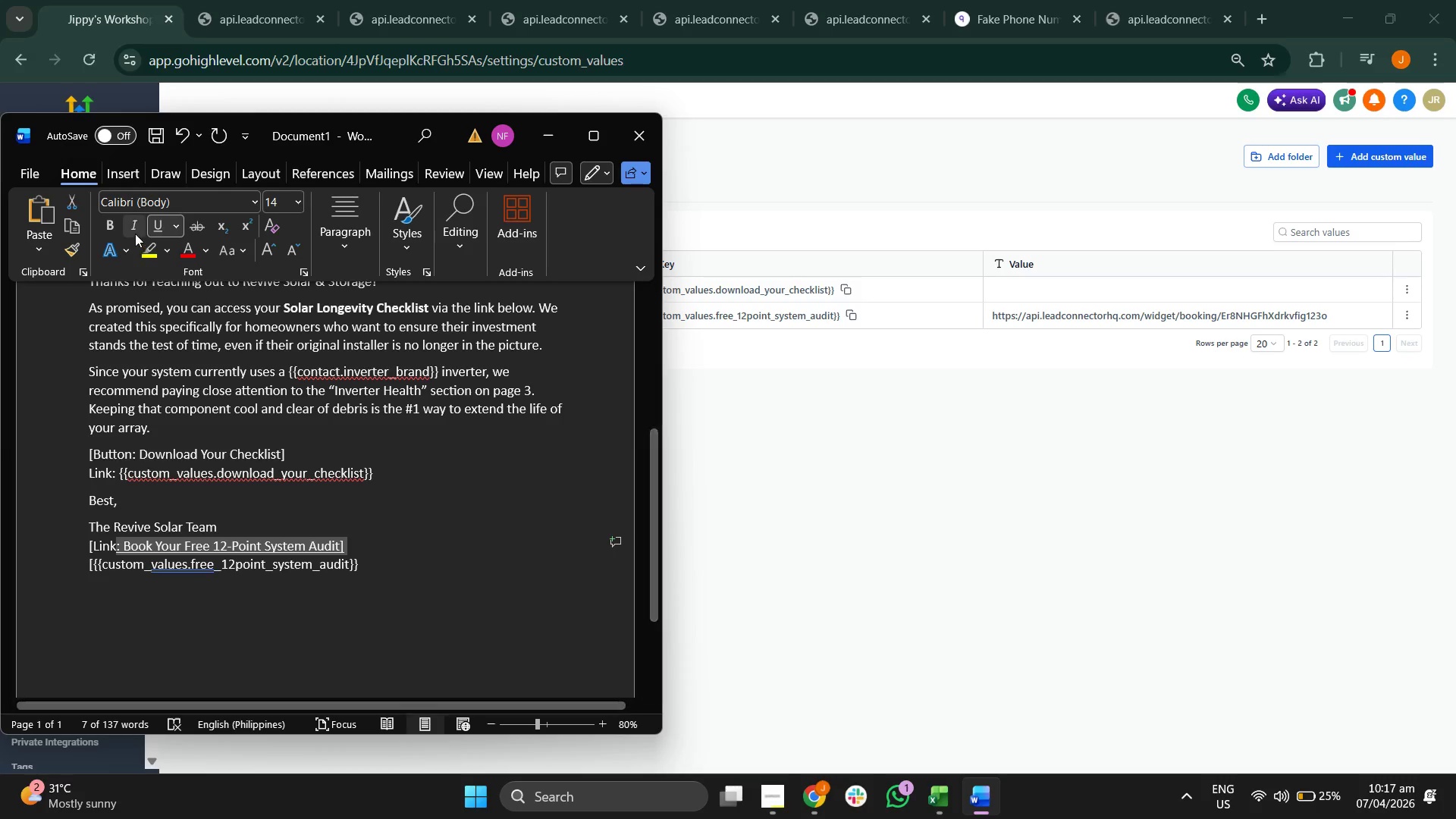 
left_click([153, 224])
 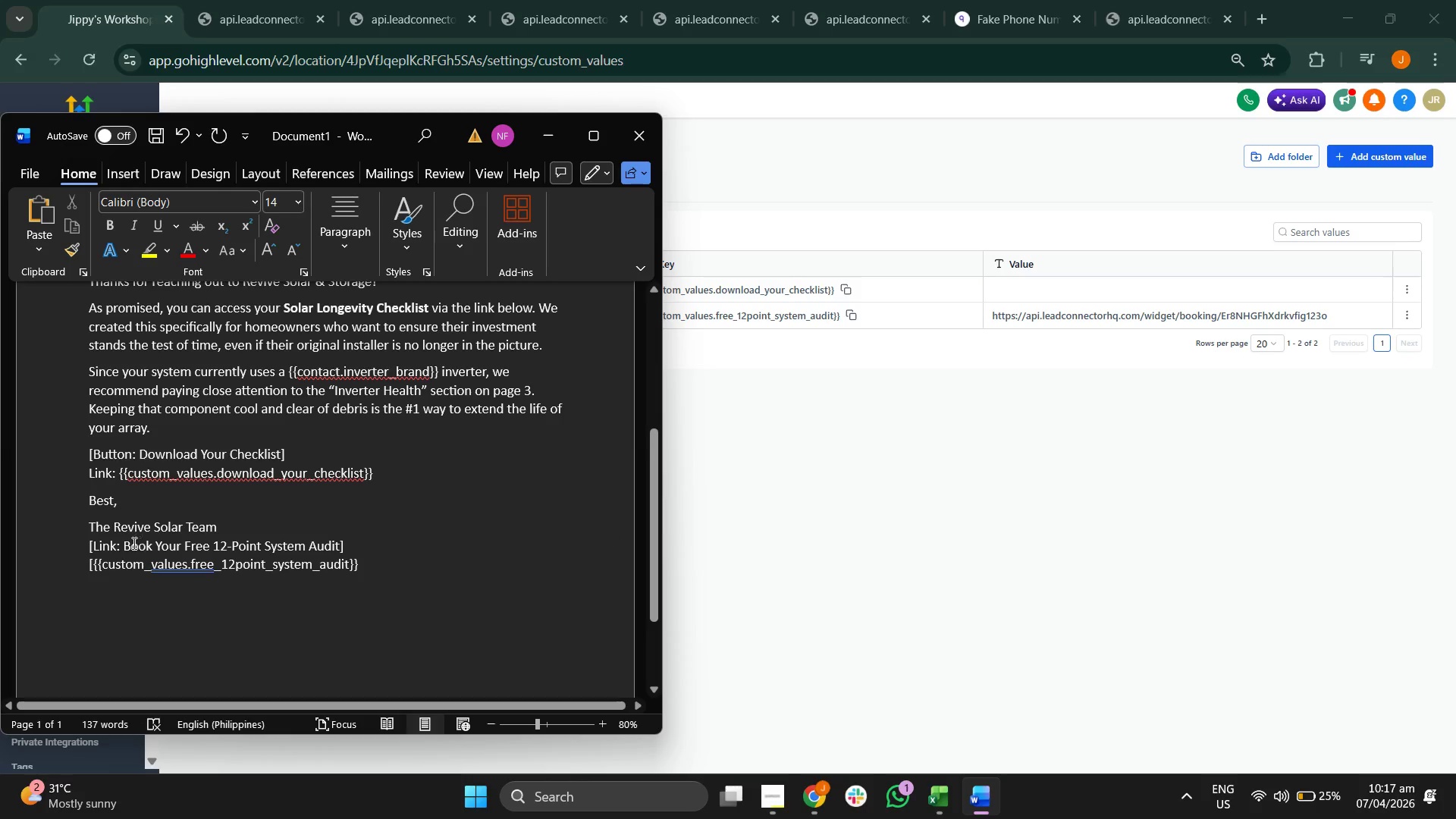 
left_click_drag(start_coordinate=[122, 545], to_coordinate=[332, 549])
 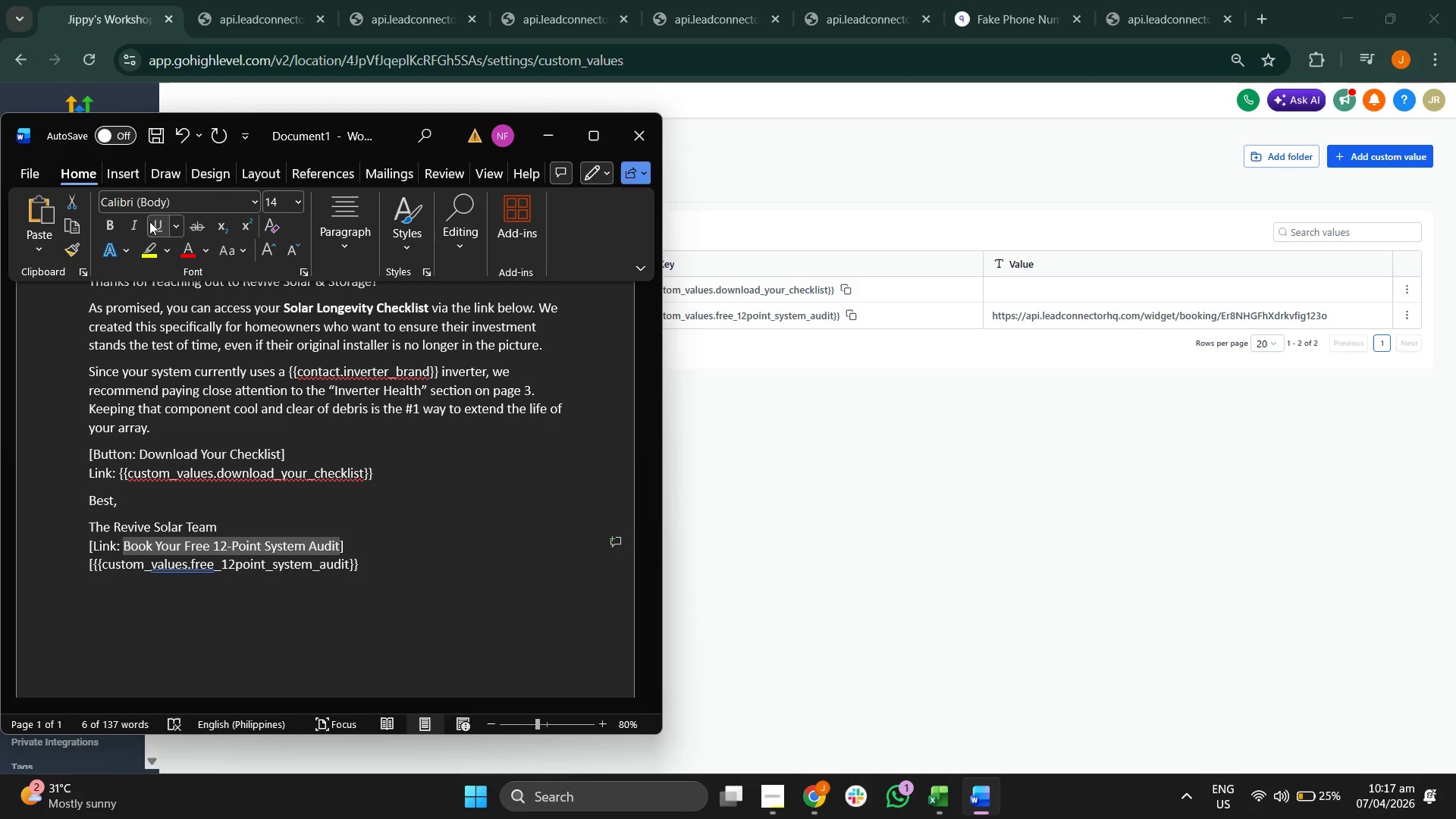 
double_click([433, 561])
 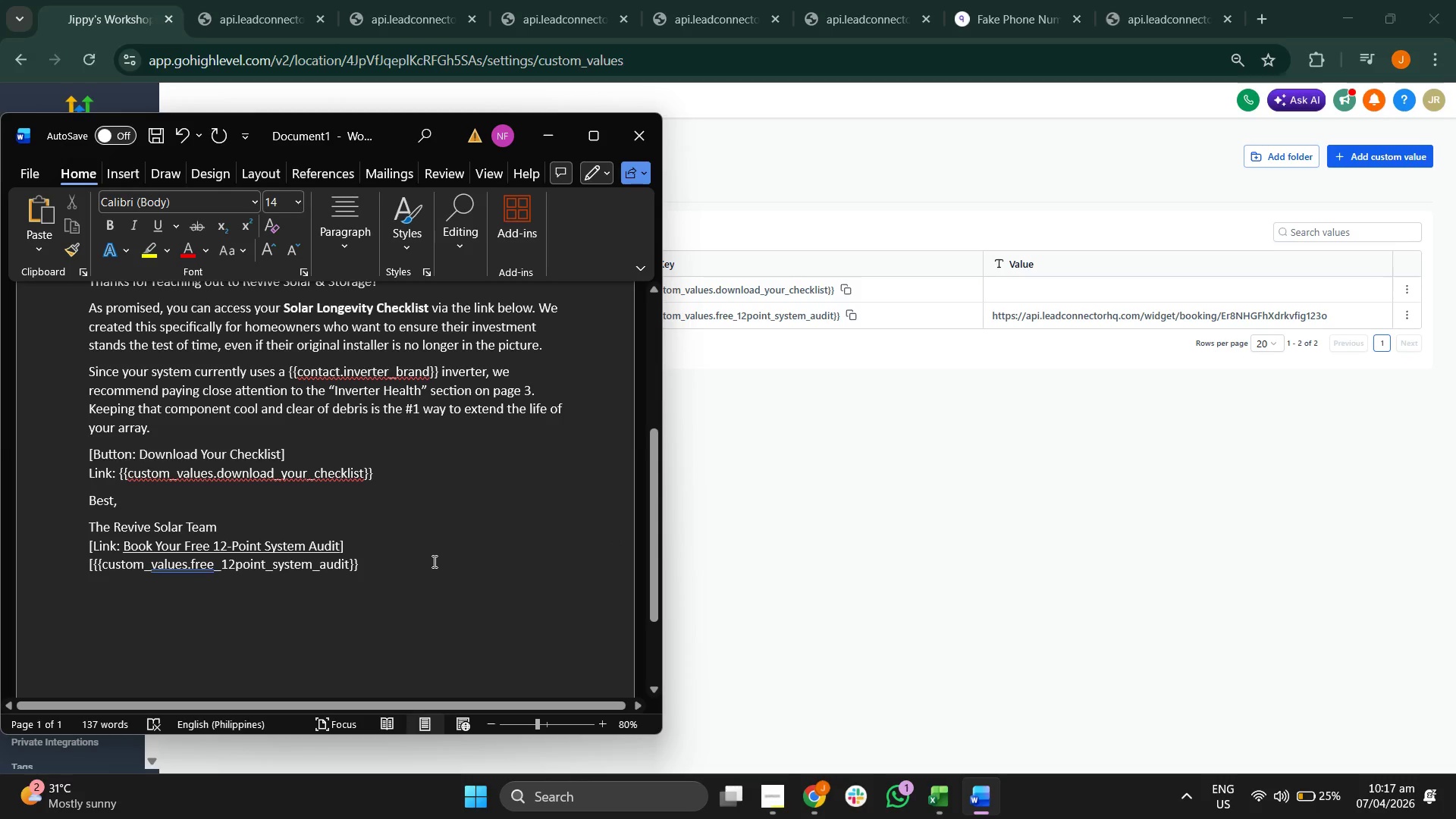 
key(Enter)
 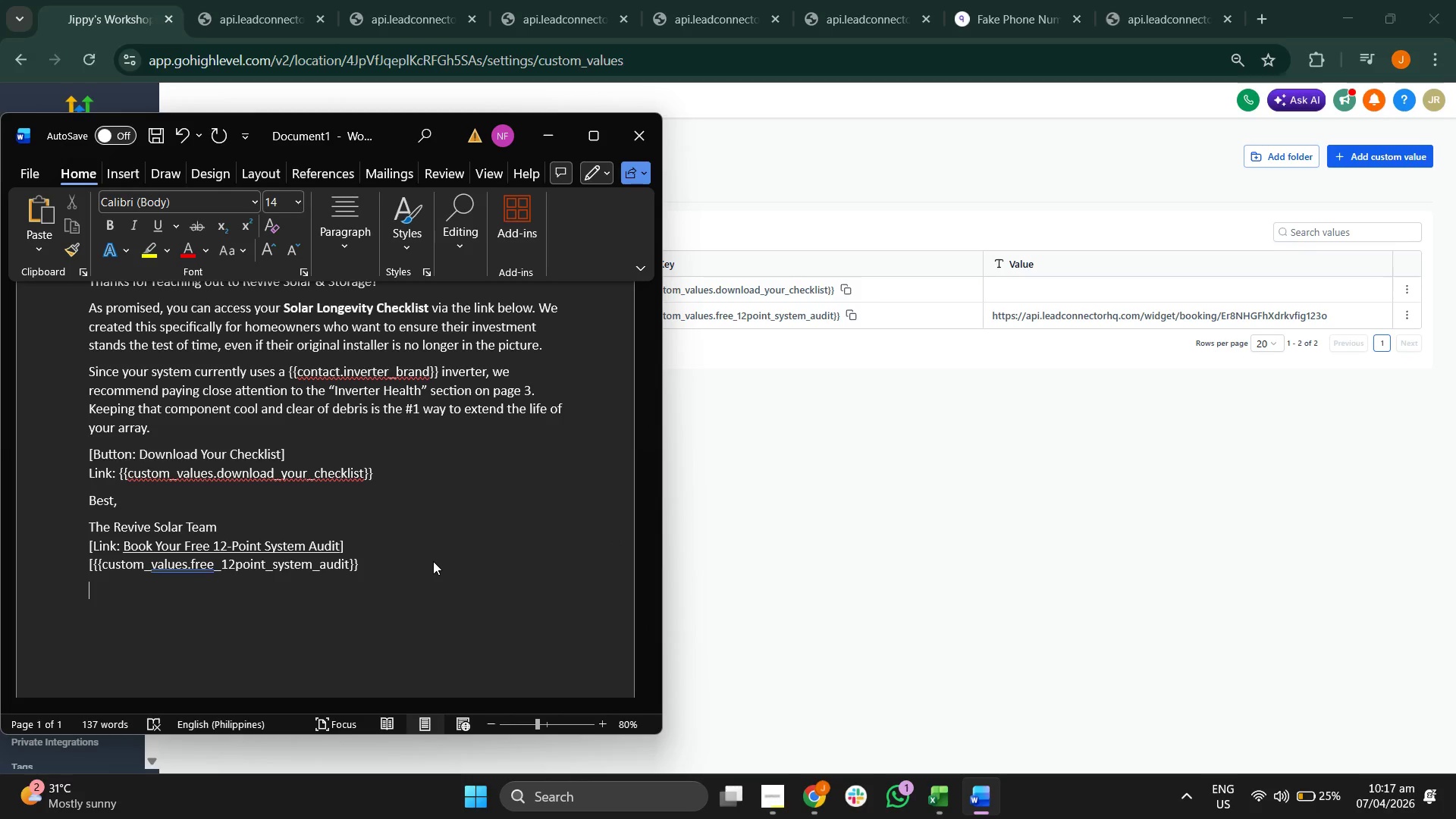 
key(CapsLock)
 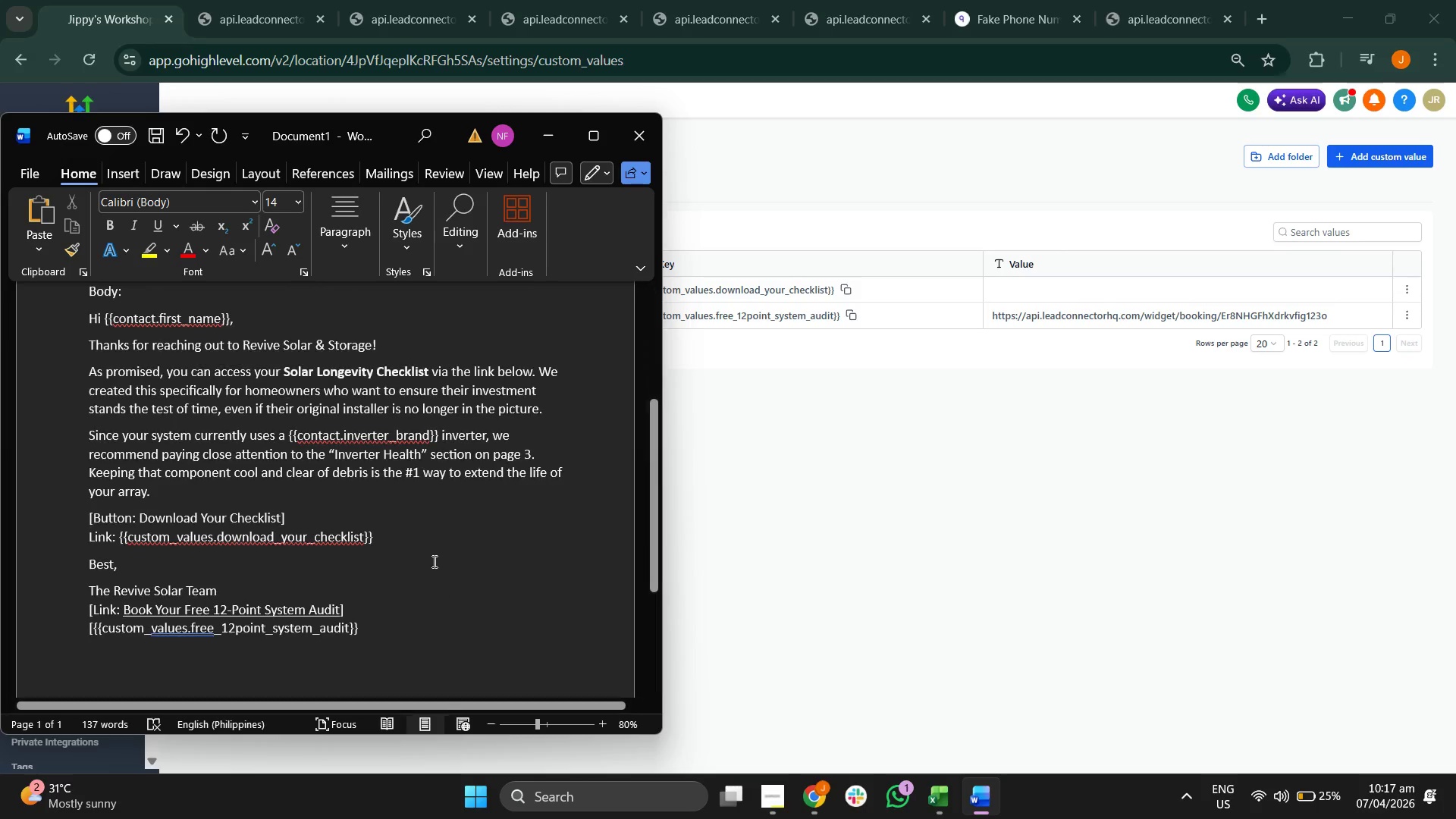 
key(E)
 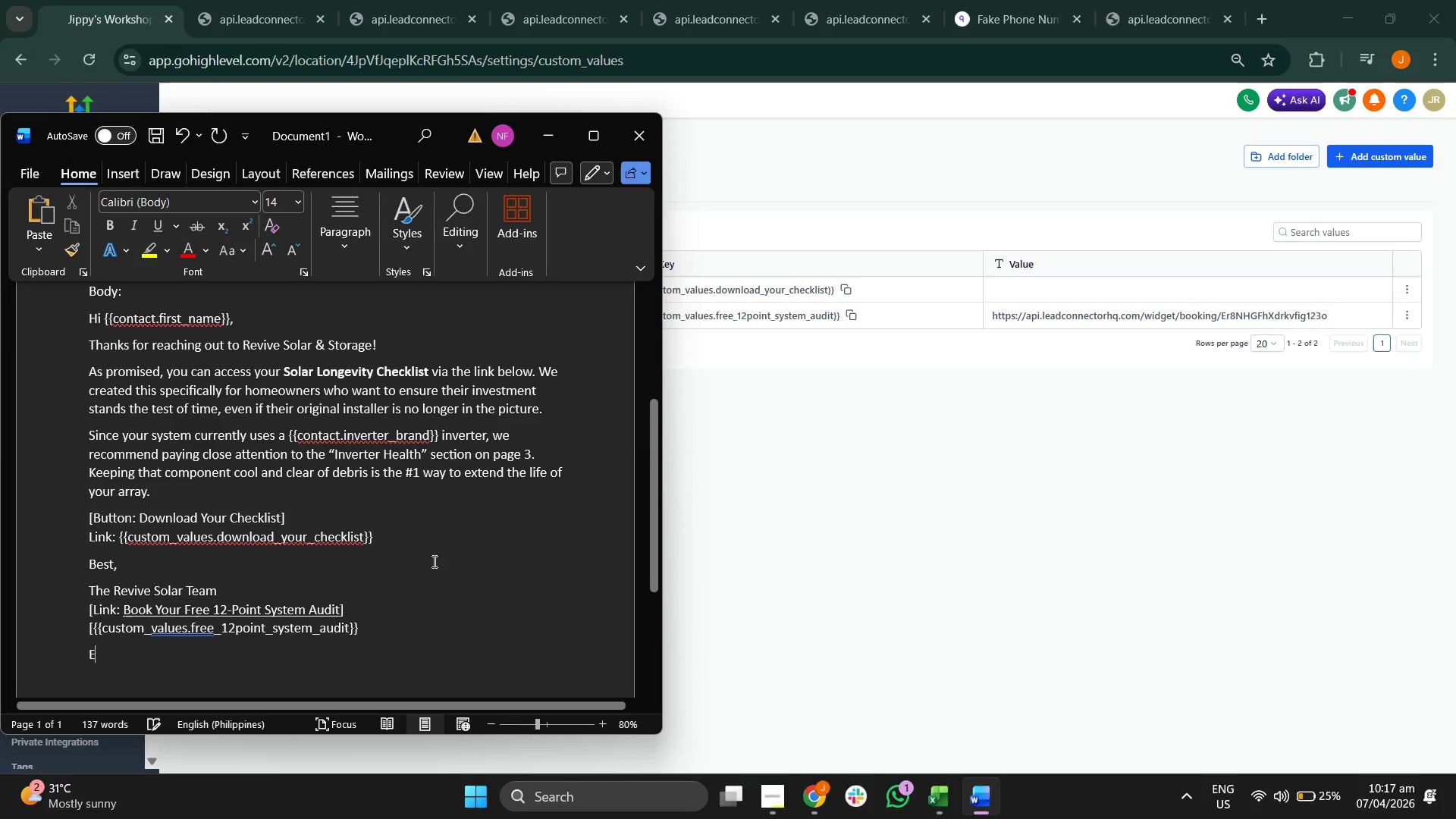 
key(CapsLock)
 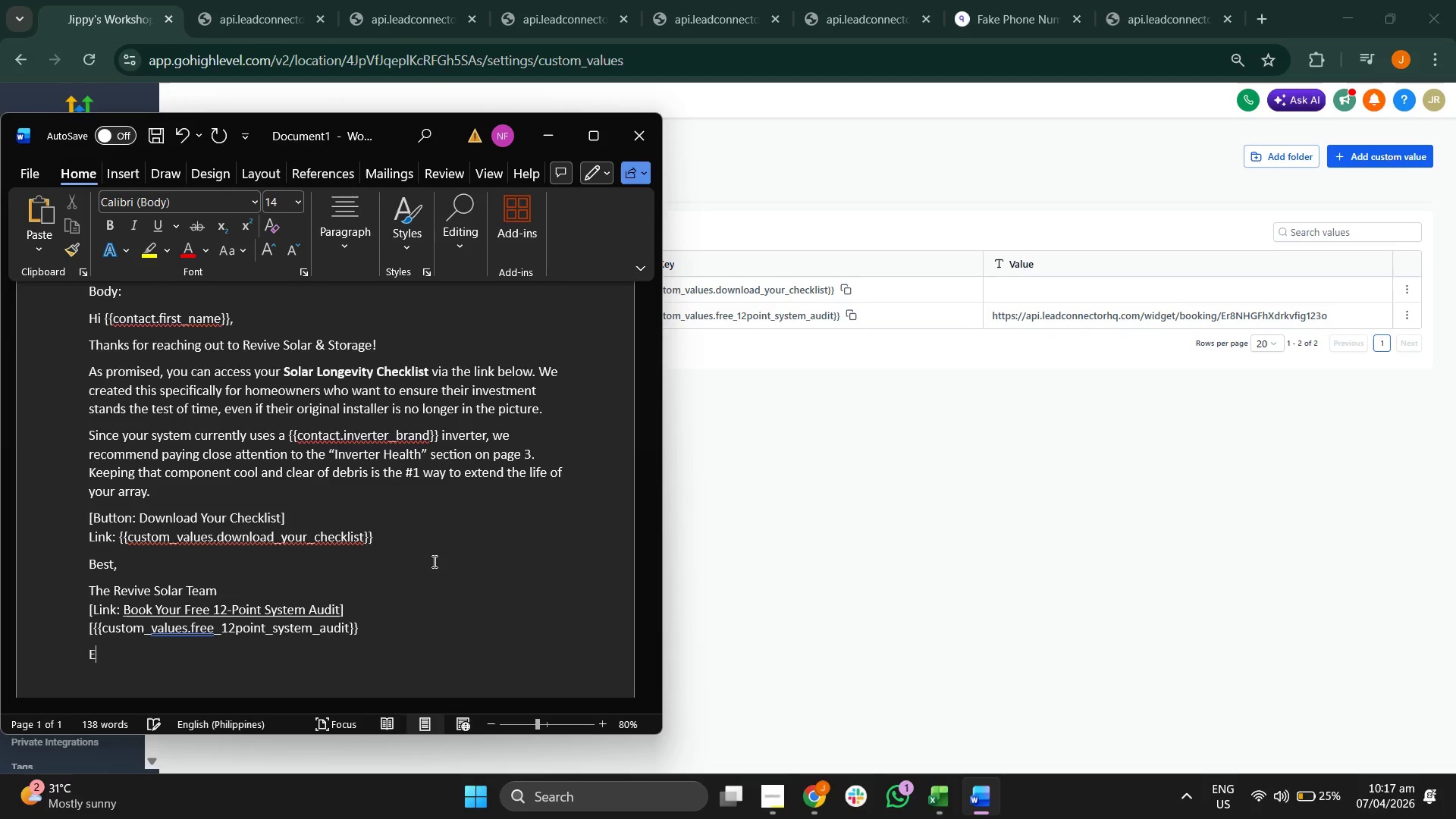 
scroll: coordinate [433, 561], scroll_direction: up, amount: 2.0
 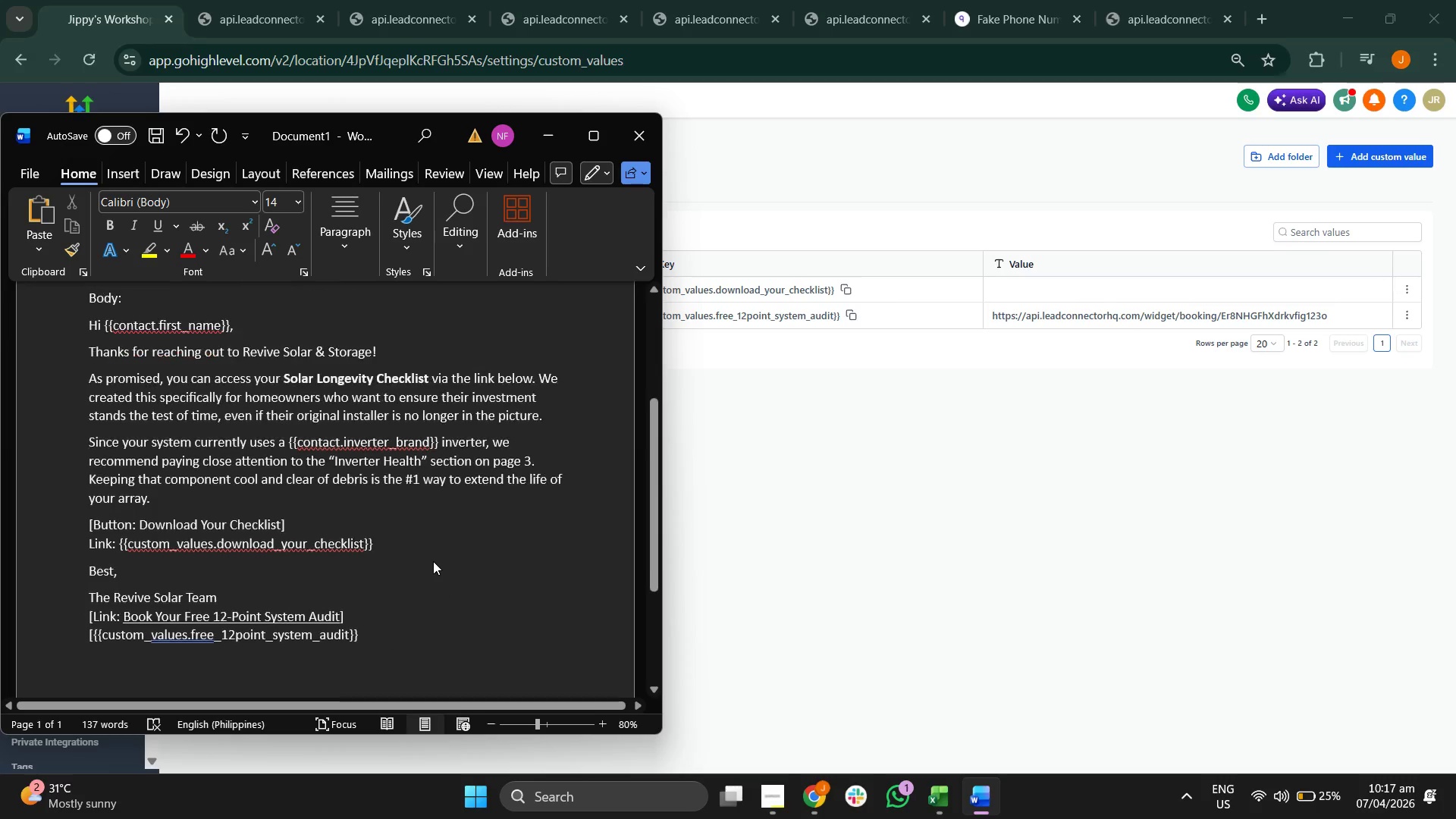 
scroll: coordinate [433, 561], scroll_direction: down, amount: 2.0
 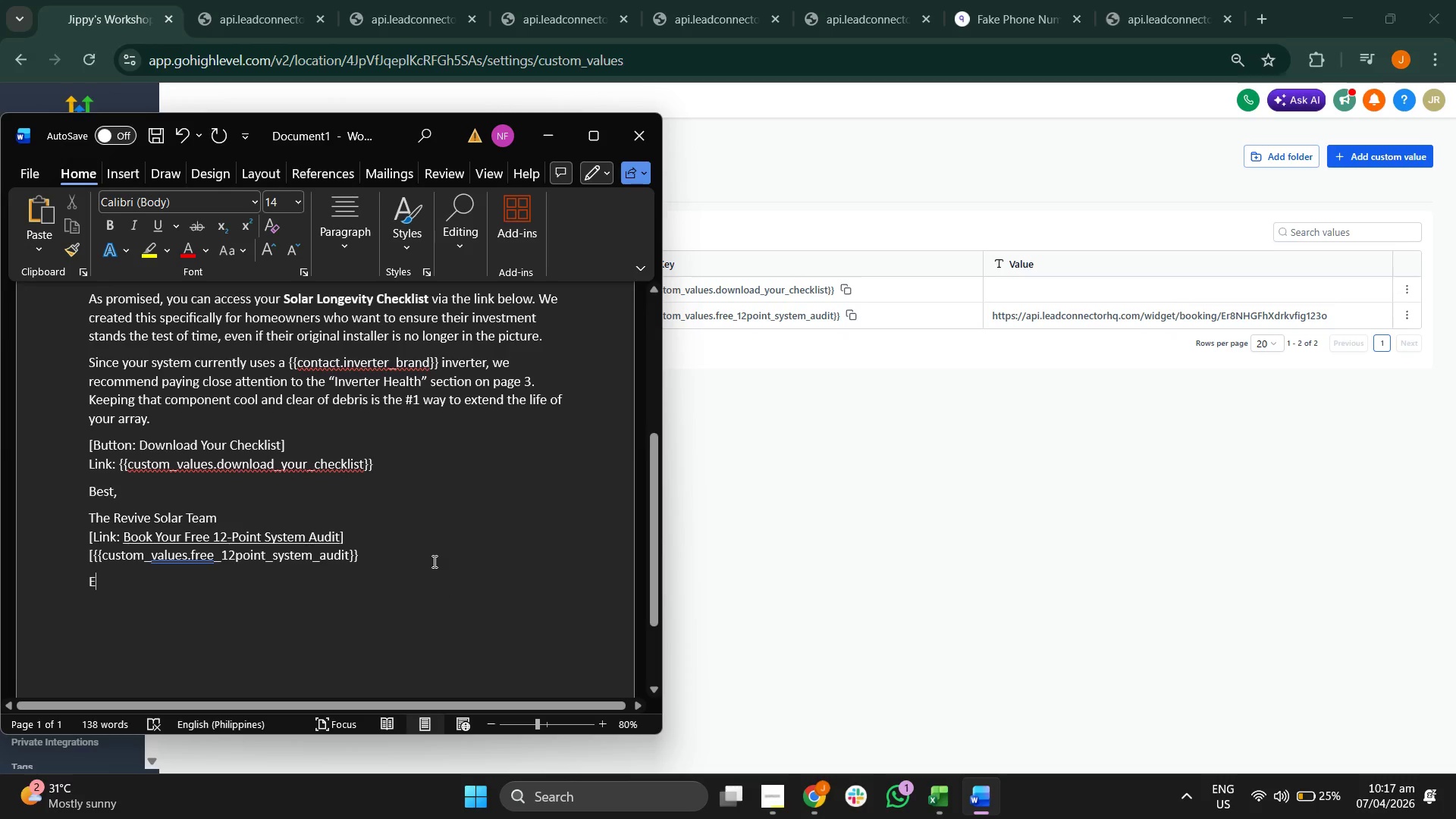 
type(mail 2)
 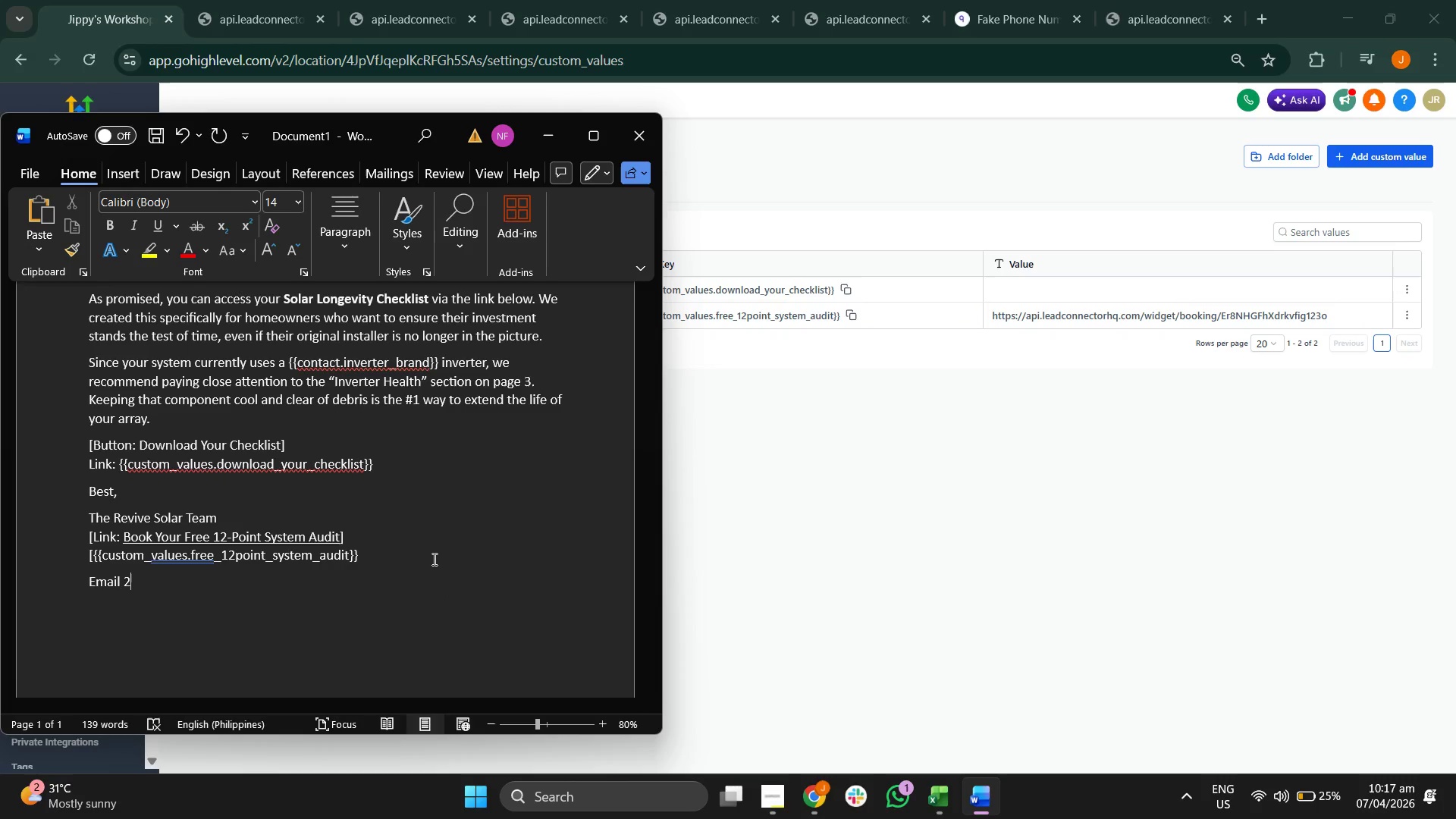 
scroll: coordinate [434, 544], scroll_direction: down, amount: 6.0
 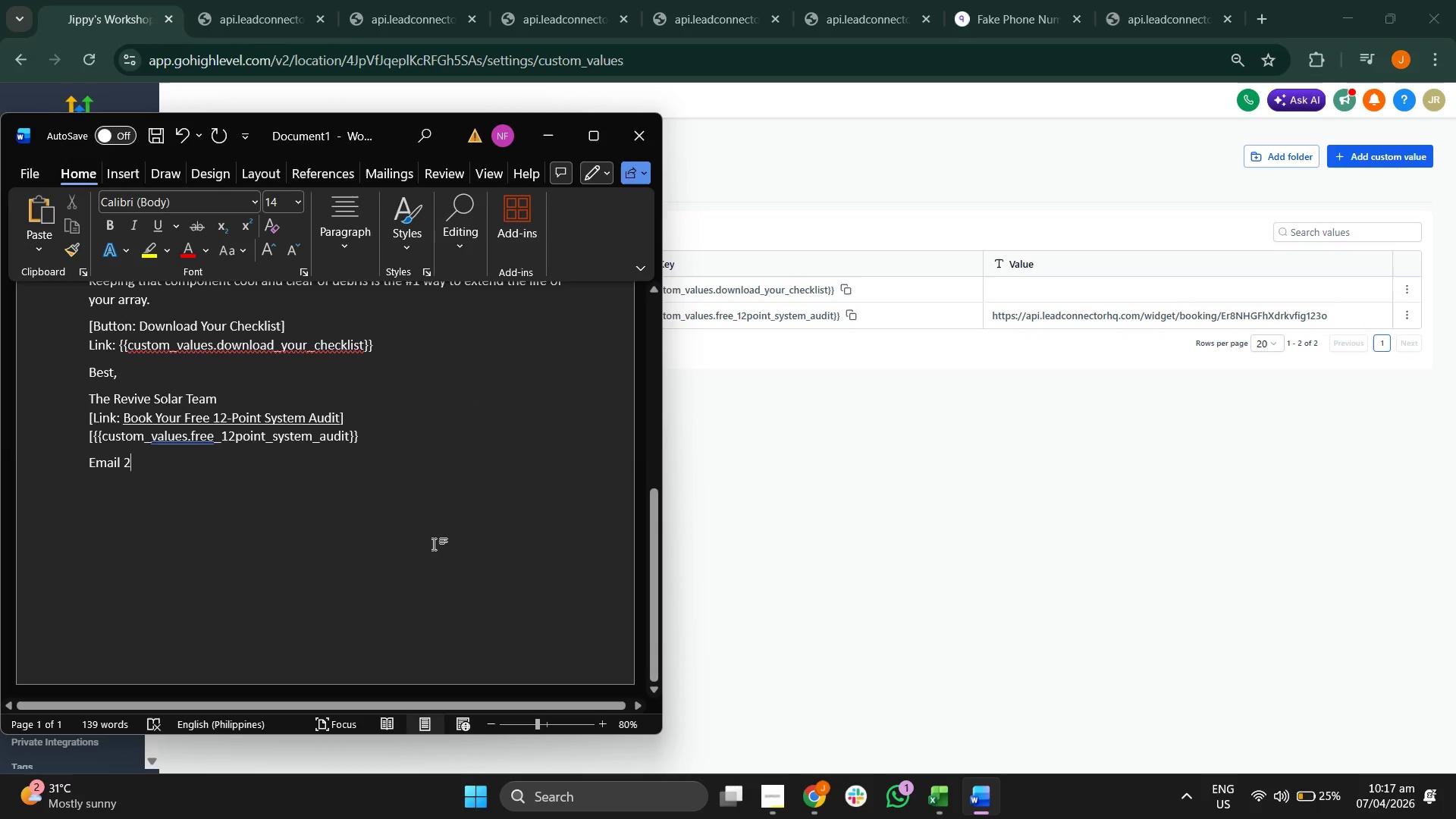 
scroll: coordinate [434, 544], scroll_direction: up, amount: 1.0
 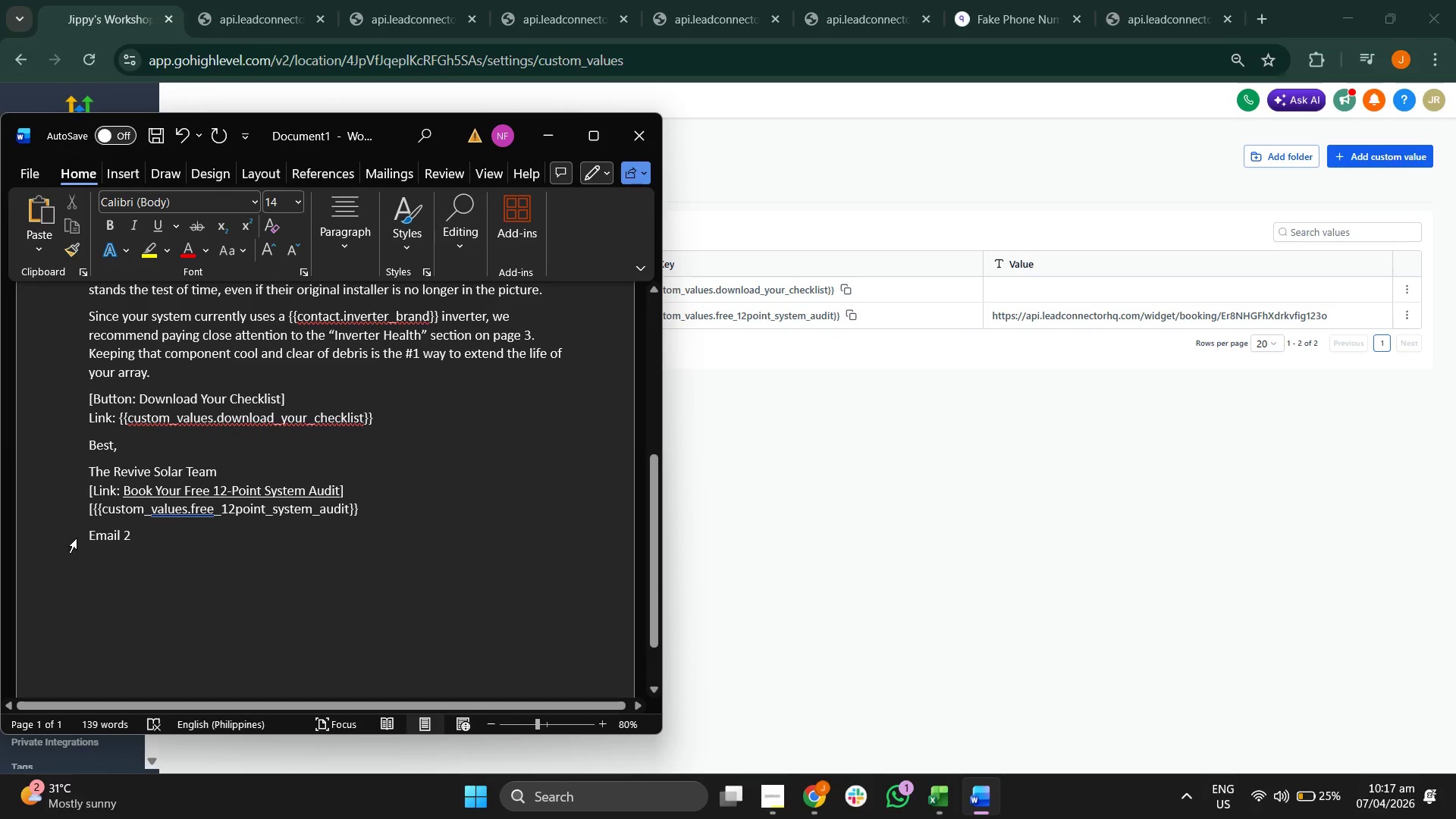 
left_click([88, 536])
 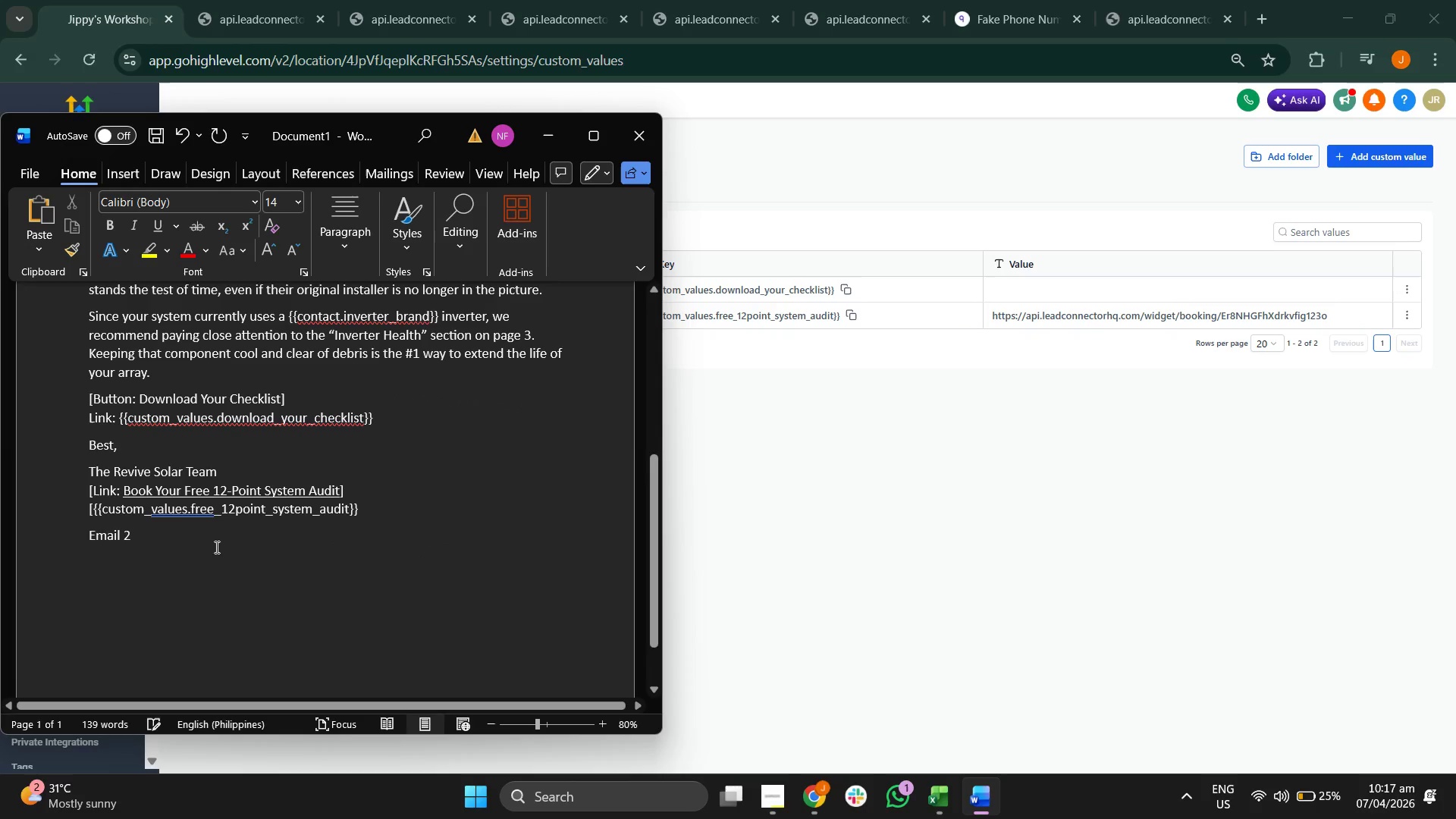 
key(Enter)
 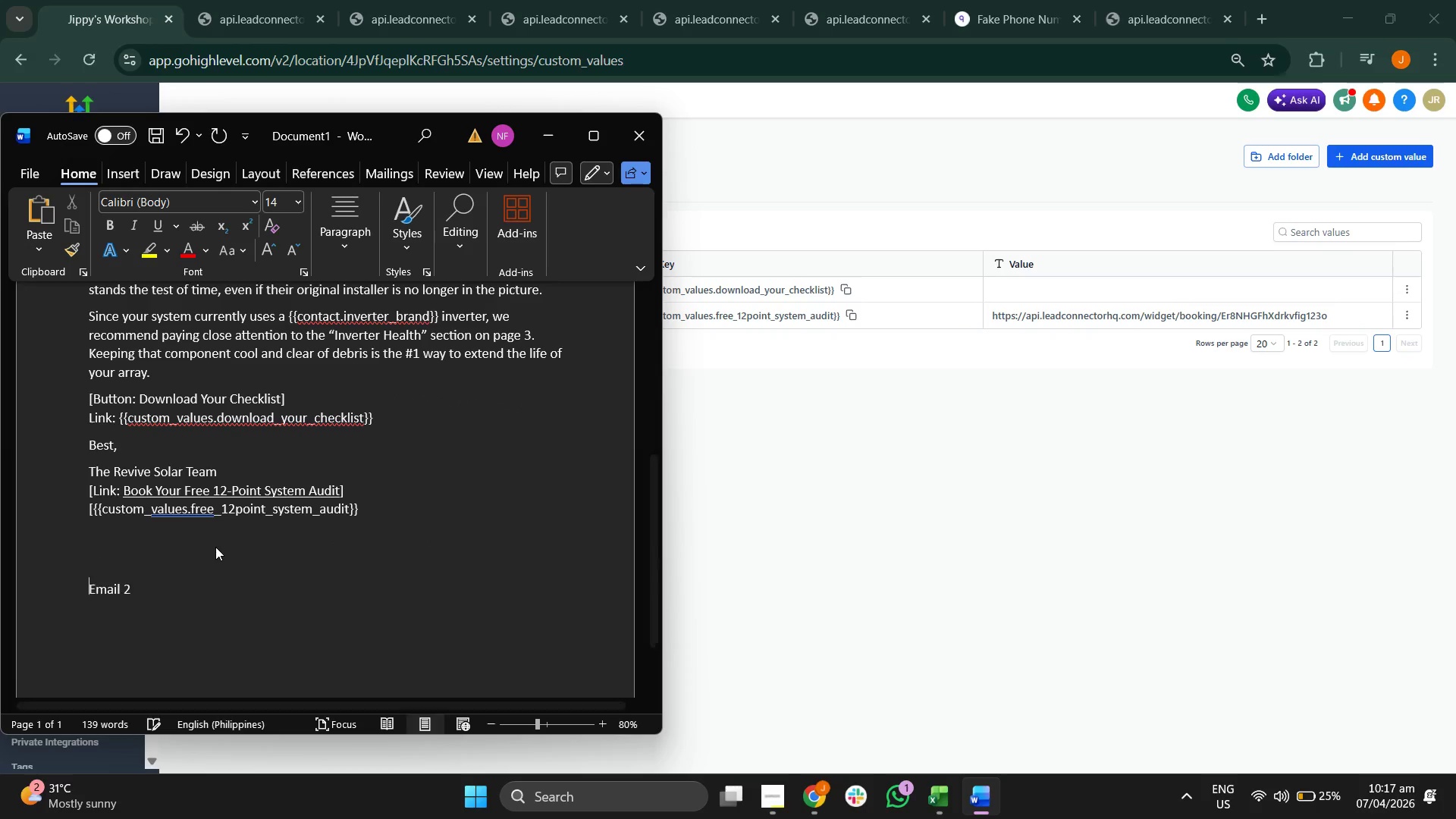 
key(Enter)
 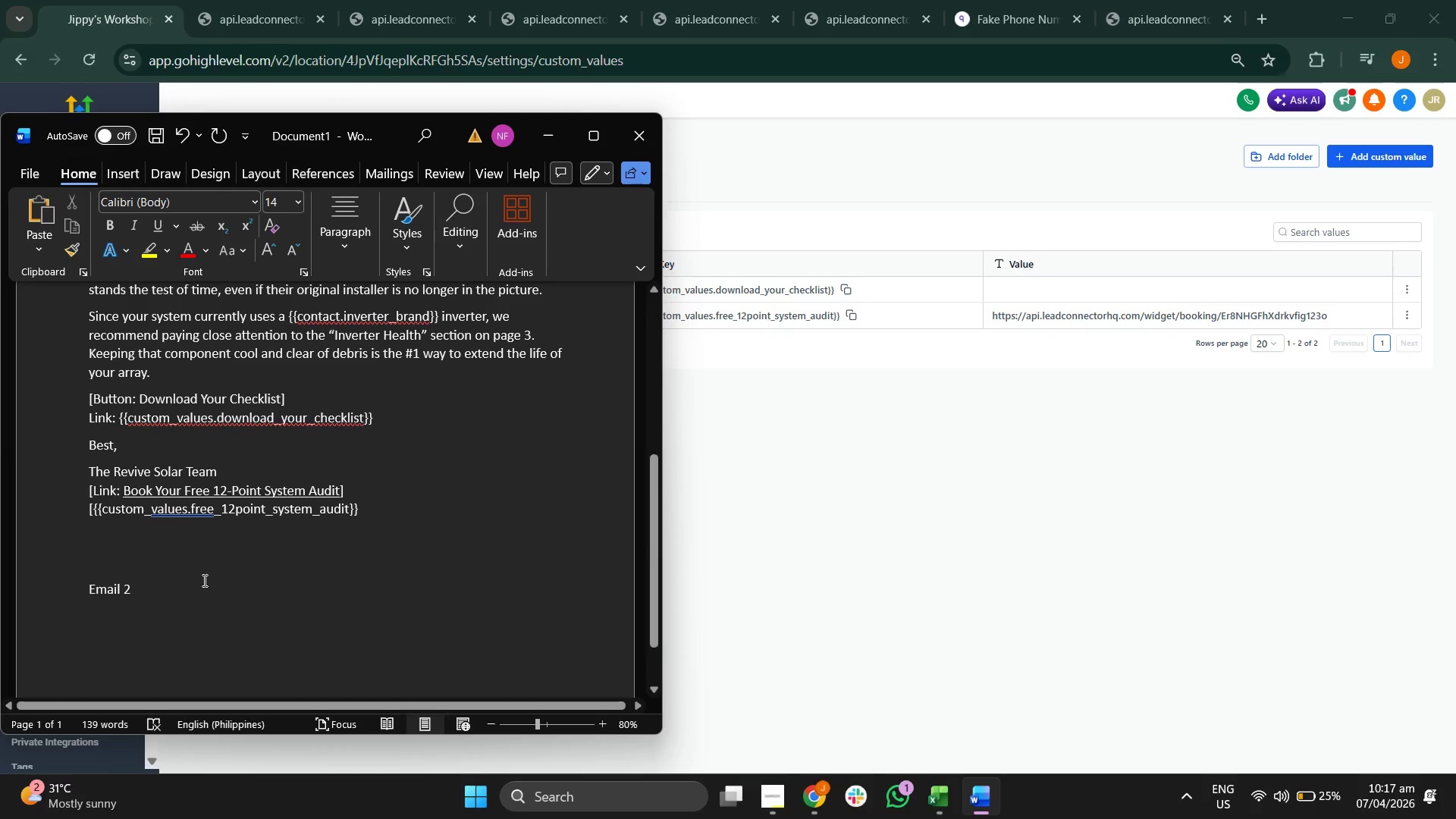 
left_click([203, 583])
 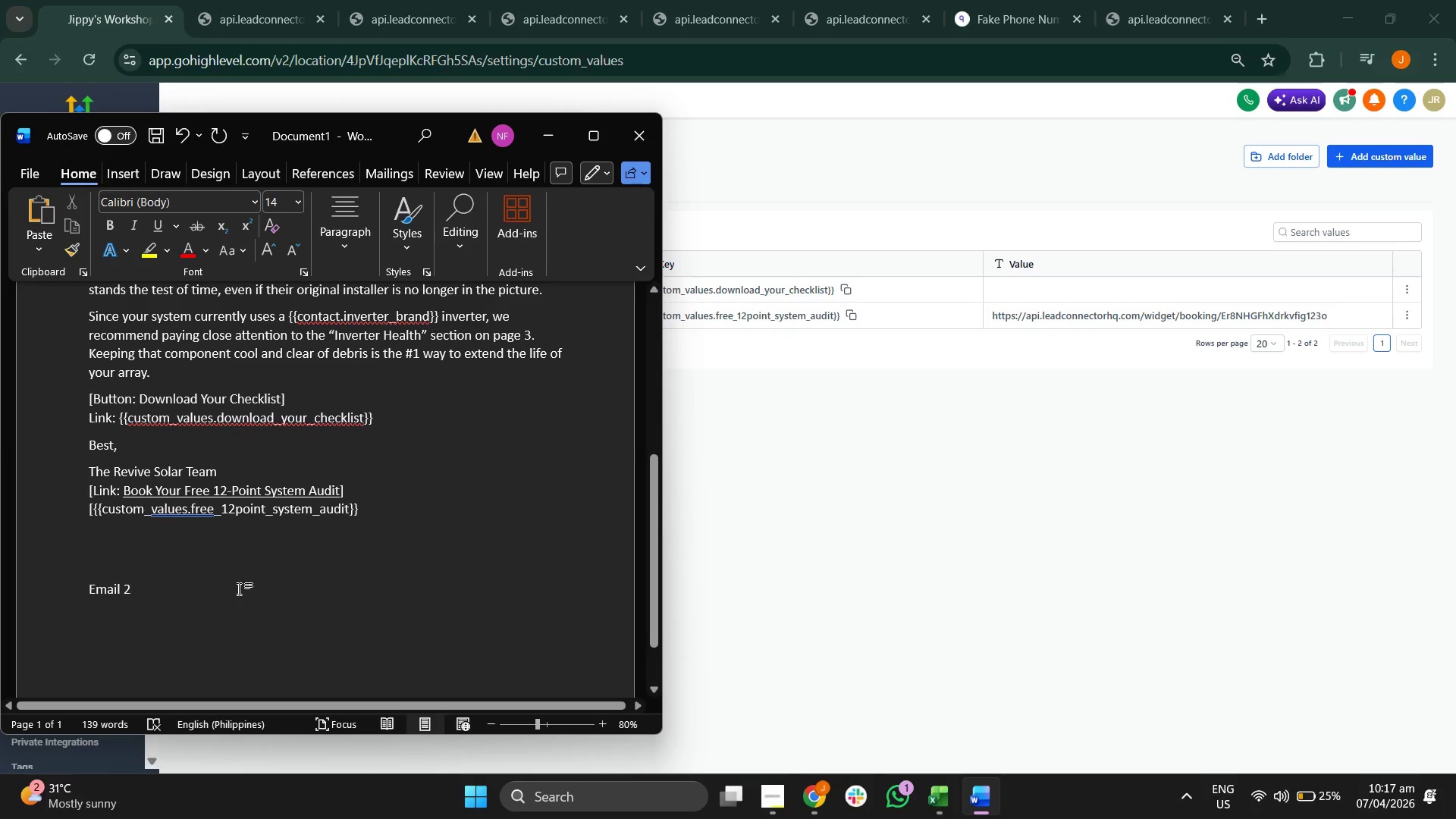 
type(: The Support GAP)
key(Backspace)
key(Backspace)
type(ap)
 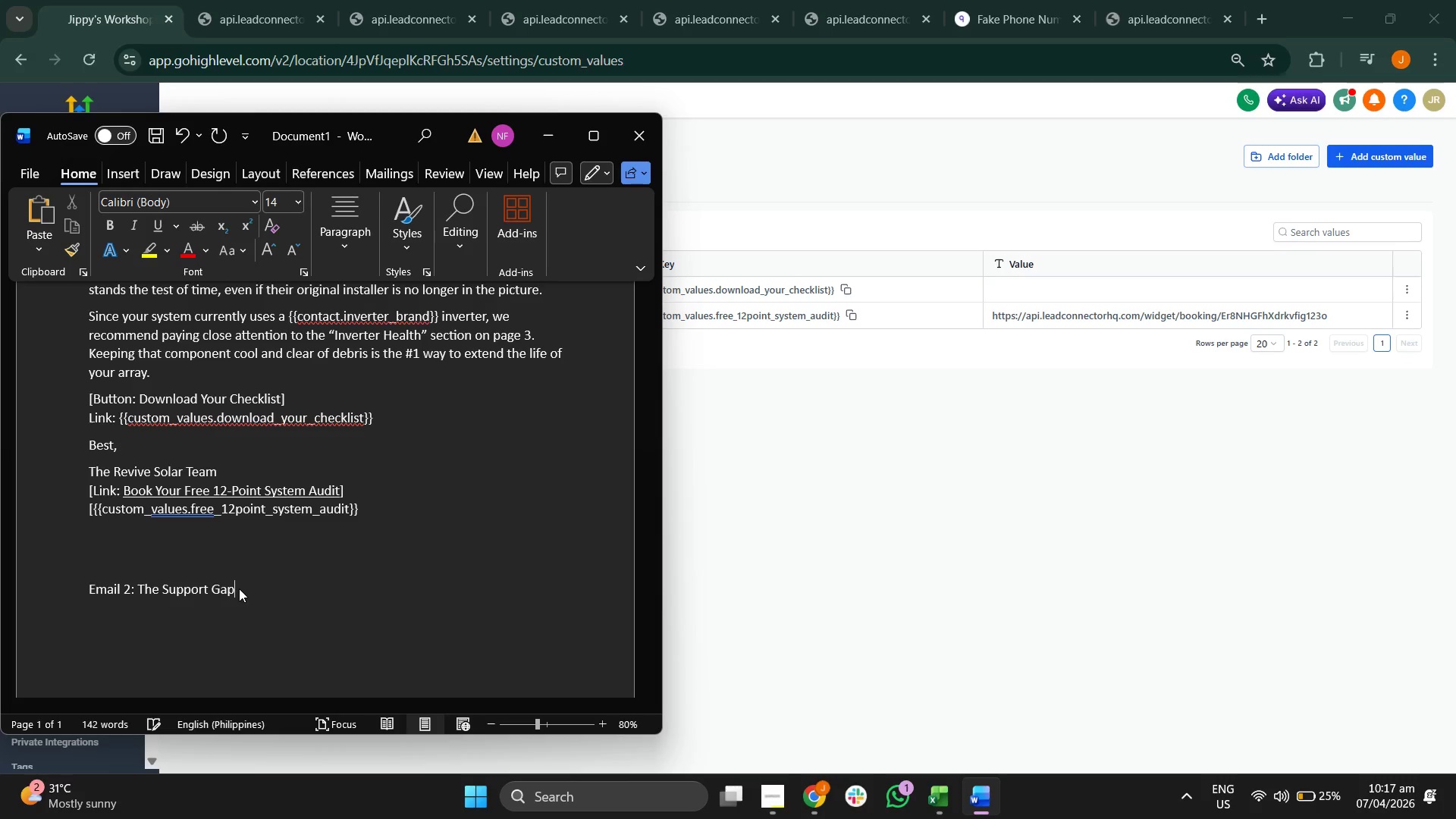 
key(Enter)
 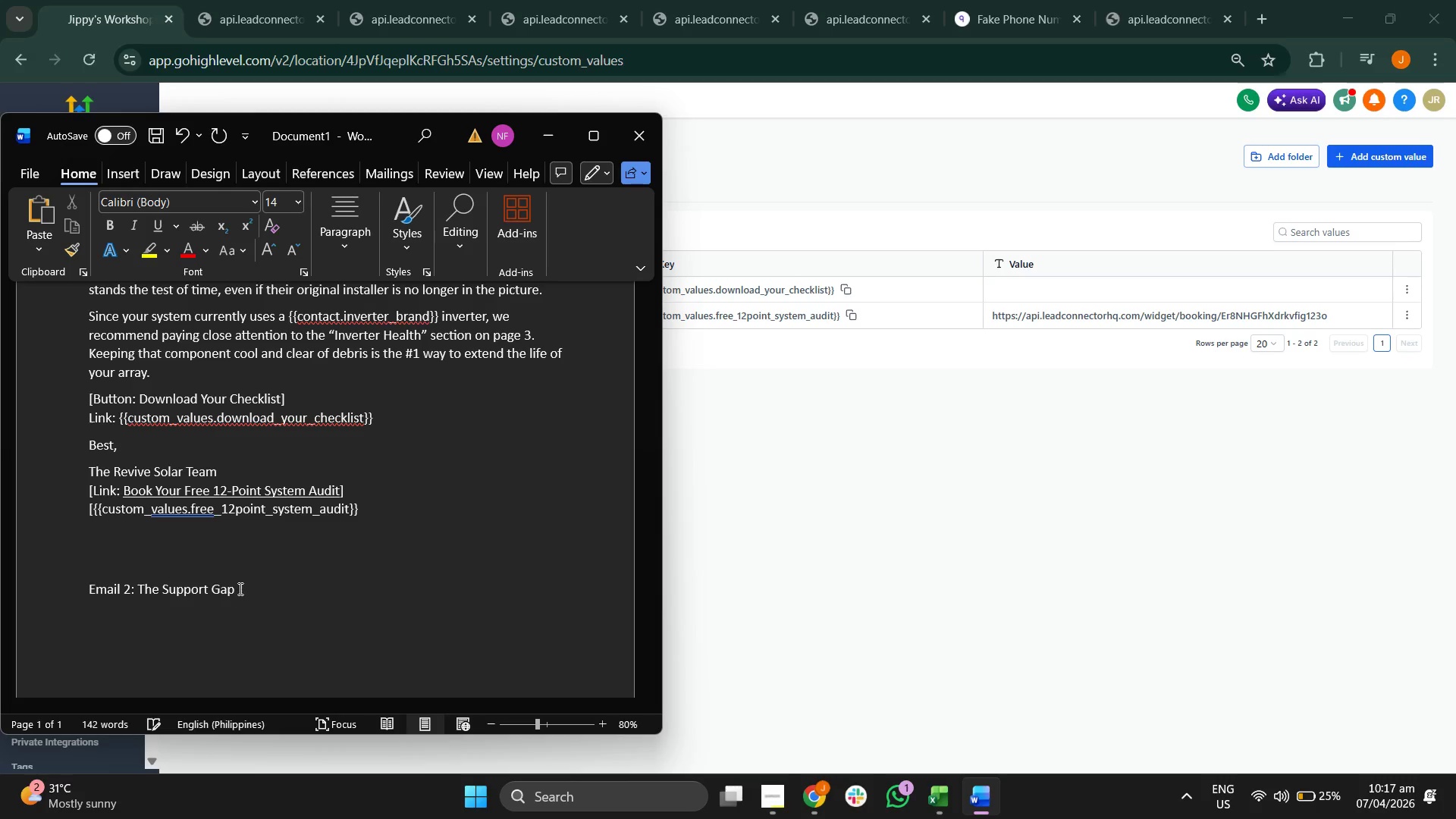 
type(Subject: Is yoir)
key(Backspace)
key(Backspace)
type(ur i)
key(Backspace)
type(solar installer still around?)
 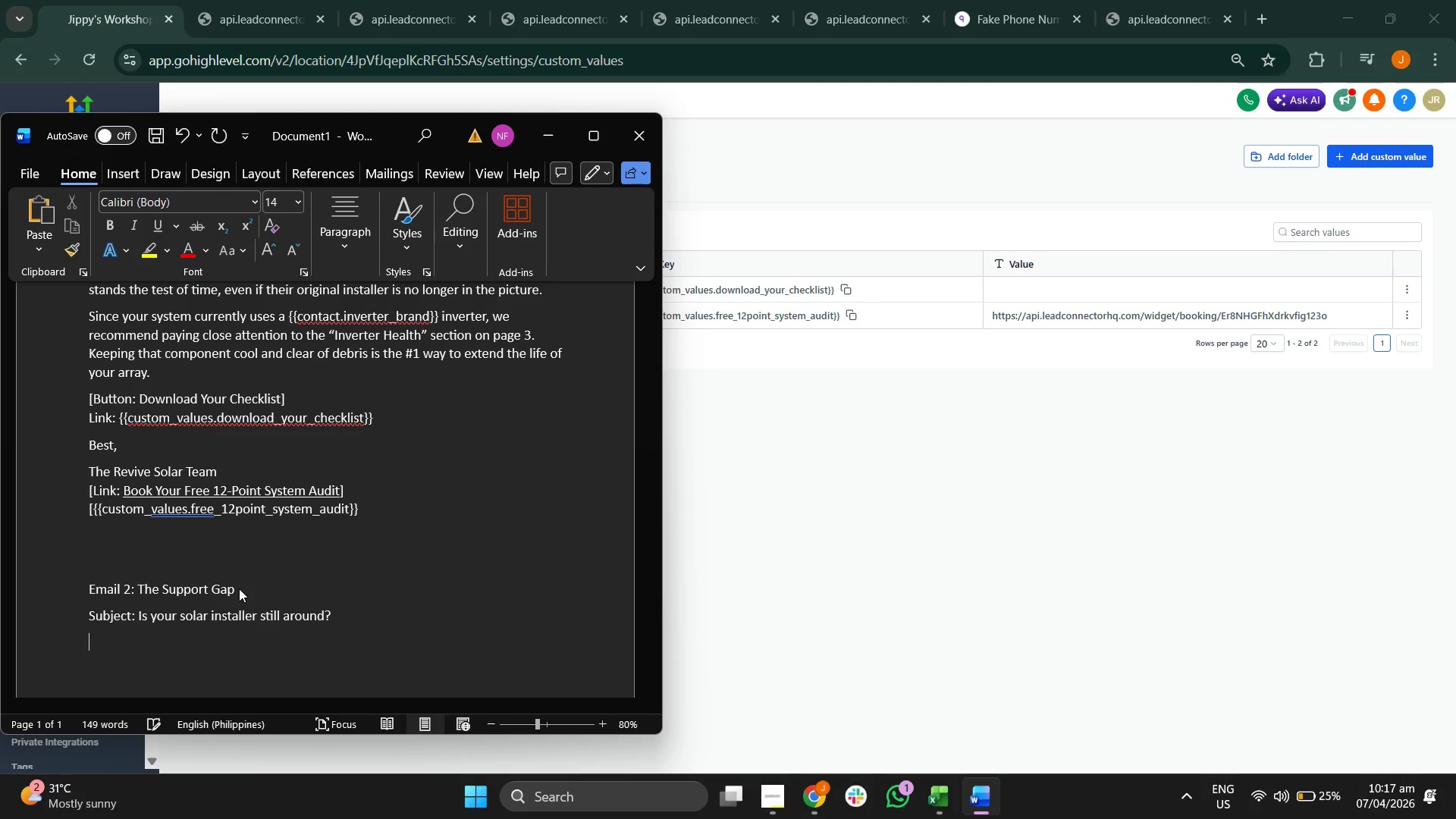 
 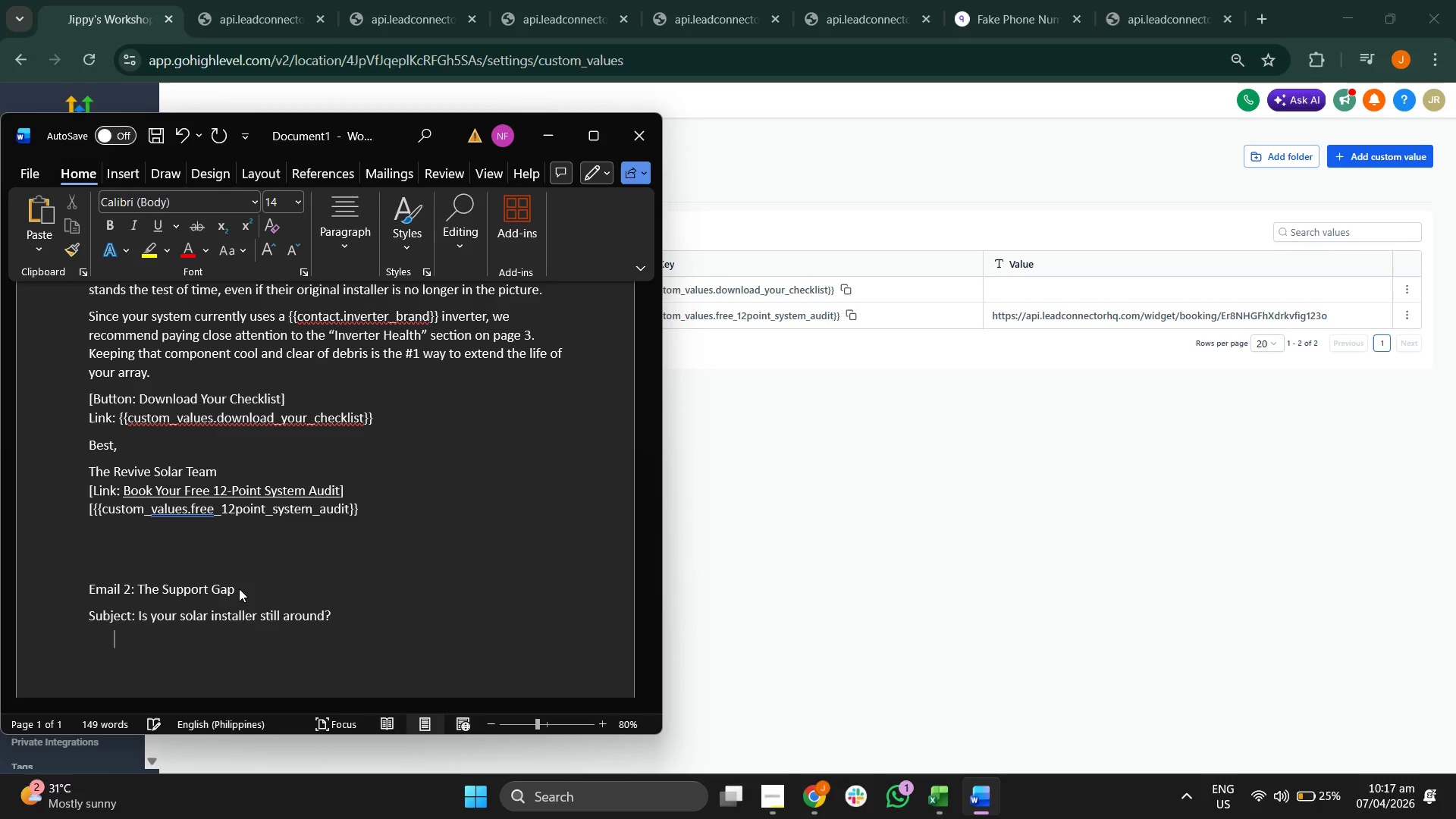 
key(Enter)
 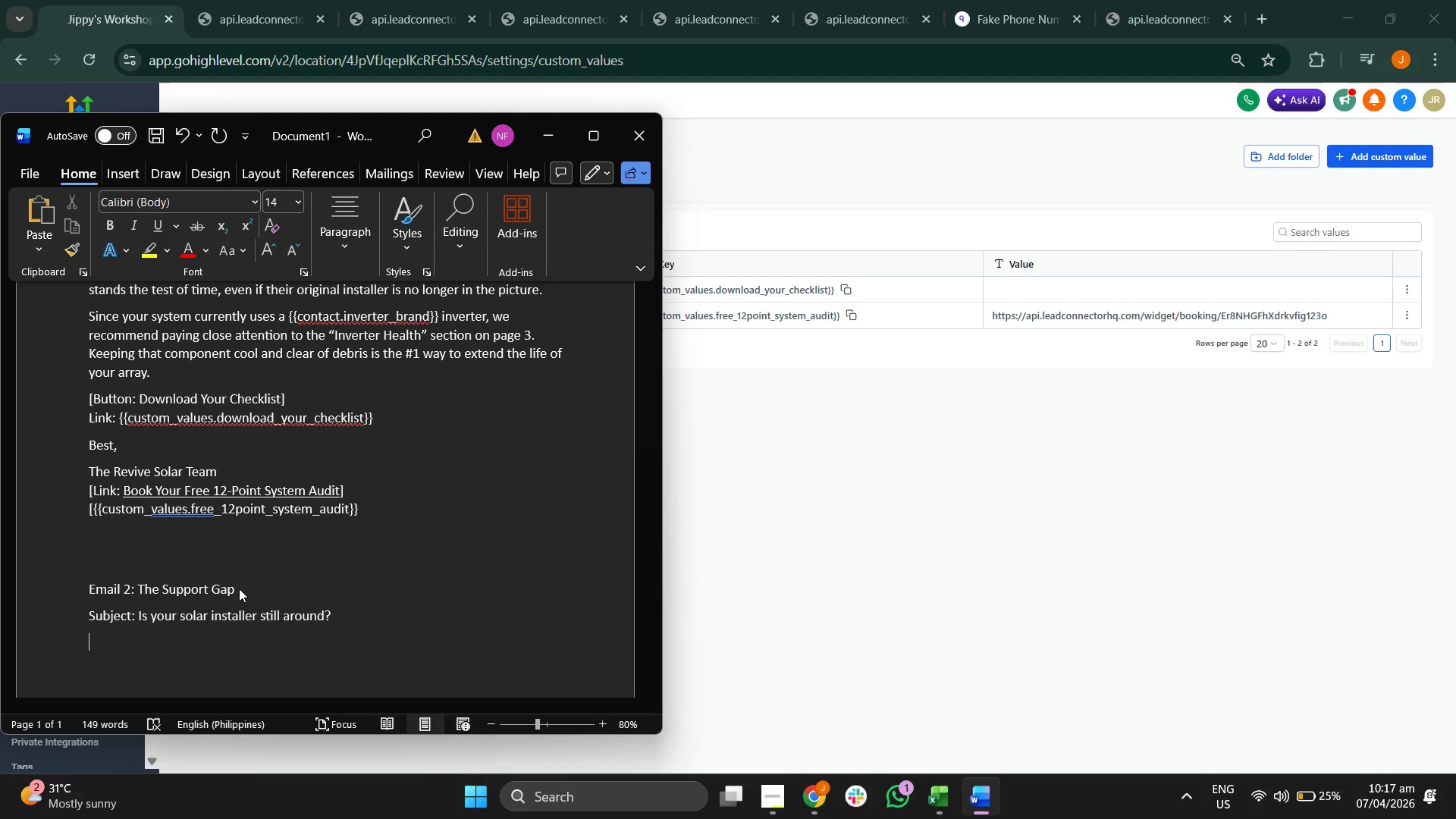 
type(pRE)
key(Backspace)
key(Backspace)
key(Backspace)
type(Preheader: Why "Orpahaned" )
key(Backspace)
key(Backspace)
key(Backspace)
key(Backspace)
key(Backspace)
key(Backspace)
key(Backspace)
key(Backspace)
type(haned" systes)
key(Backspace)
type(ms need a relizb)
key(Backspace)
key(Backspace)
type(able service partner.)
 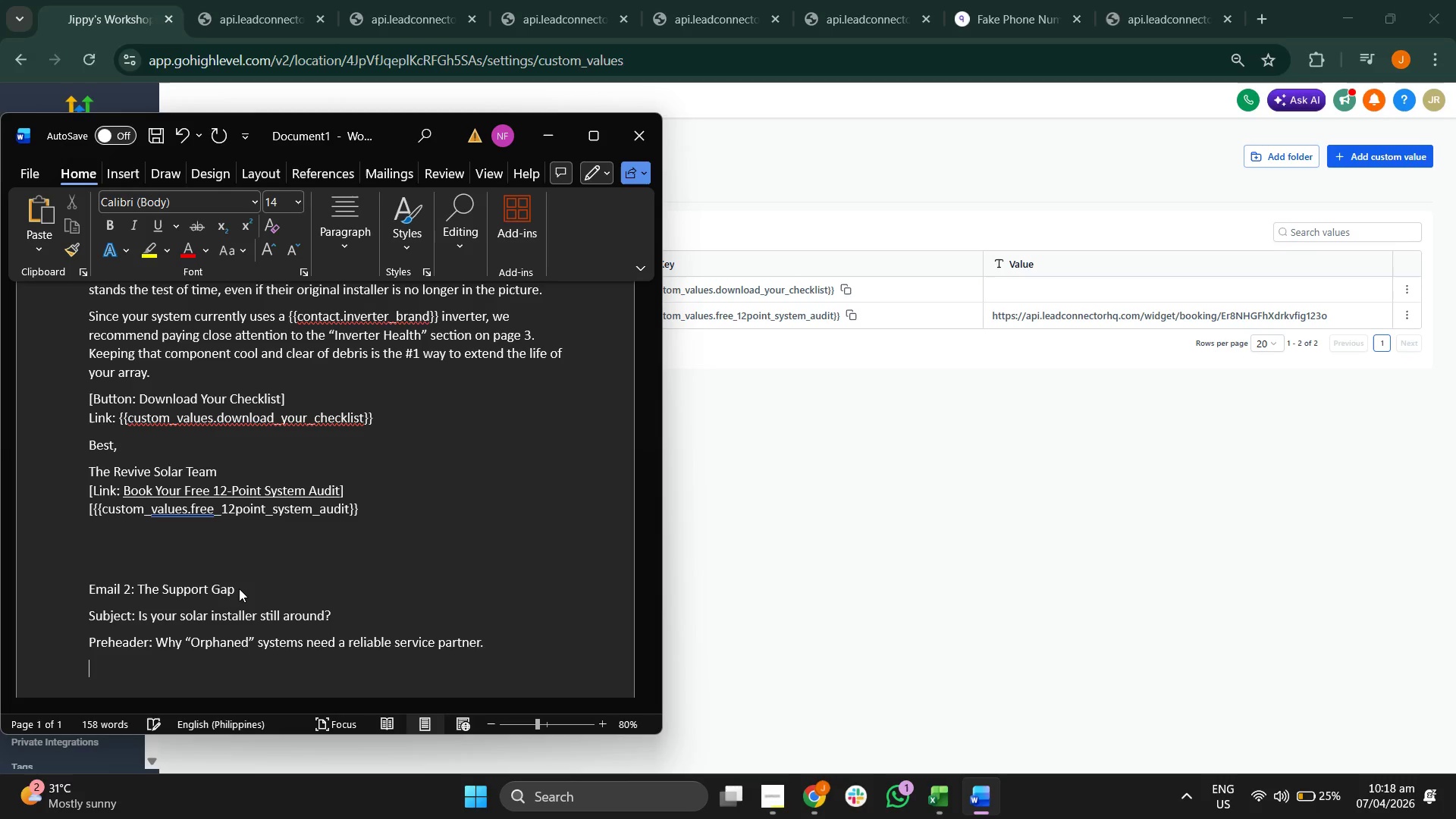 
 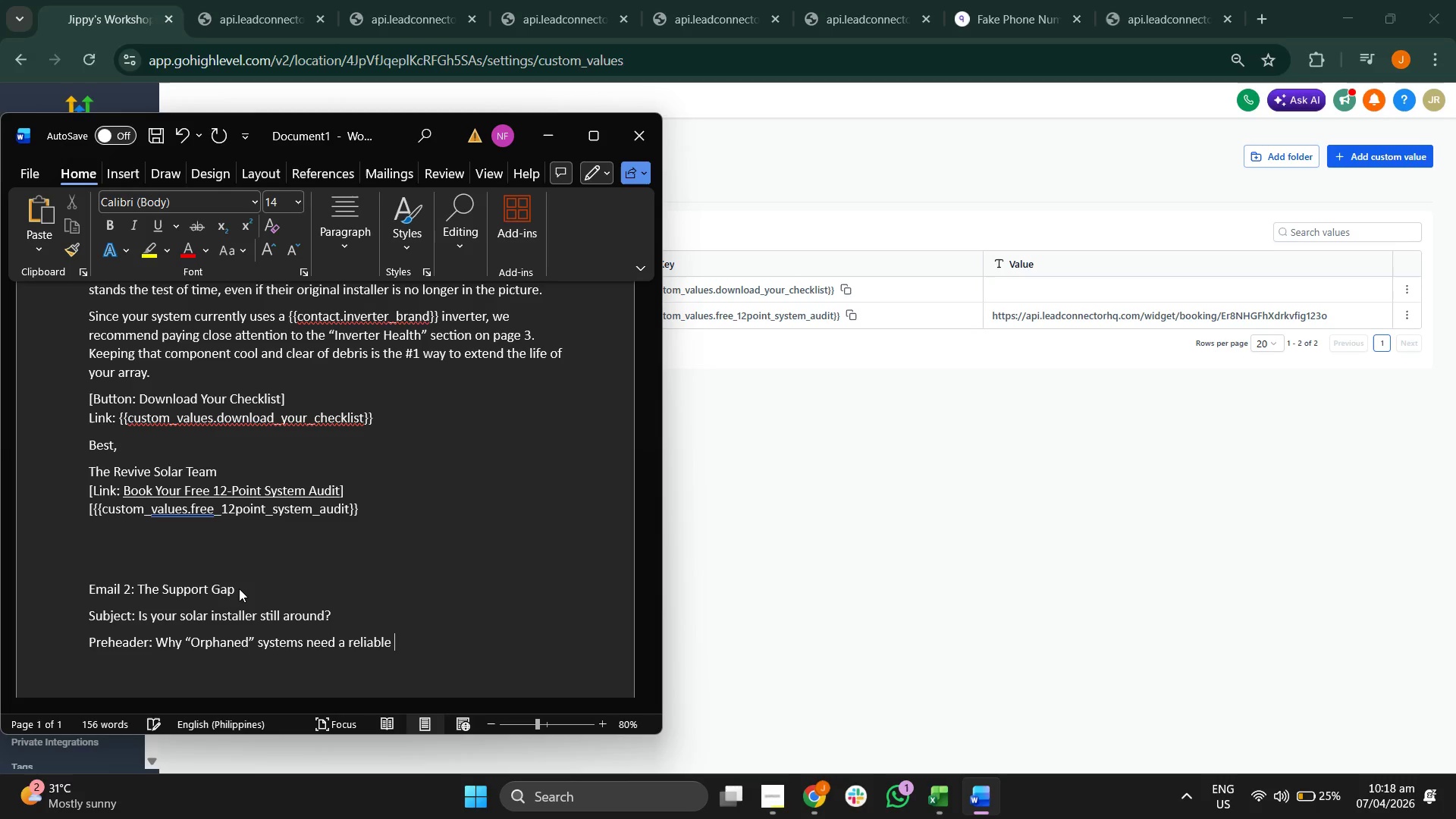 
key(Enter)
 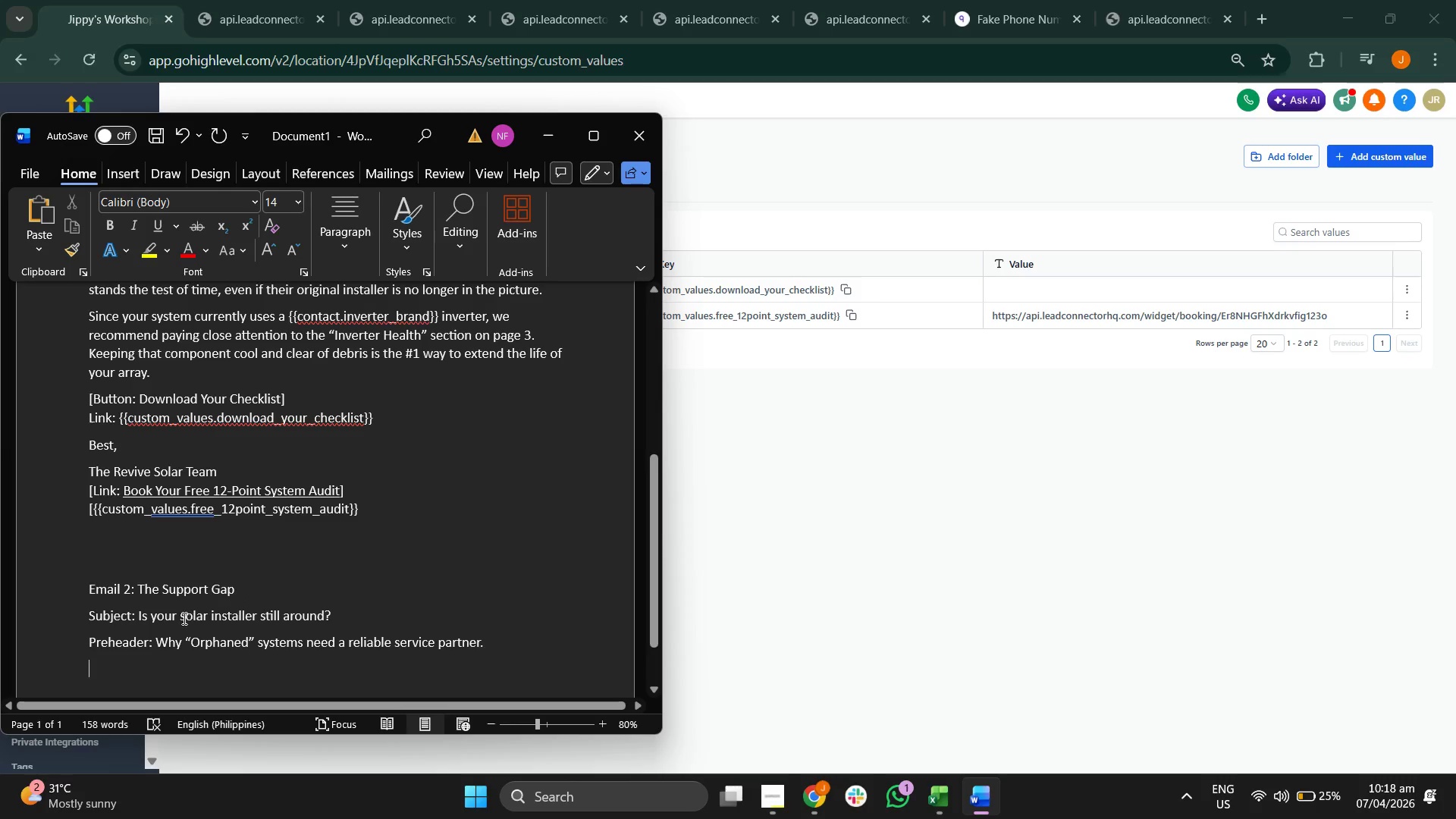 
scroll: coordinate [278, 573], scroll_direction: up, amount: 8.0
 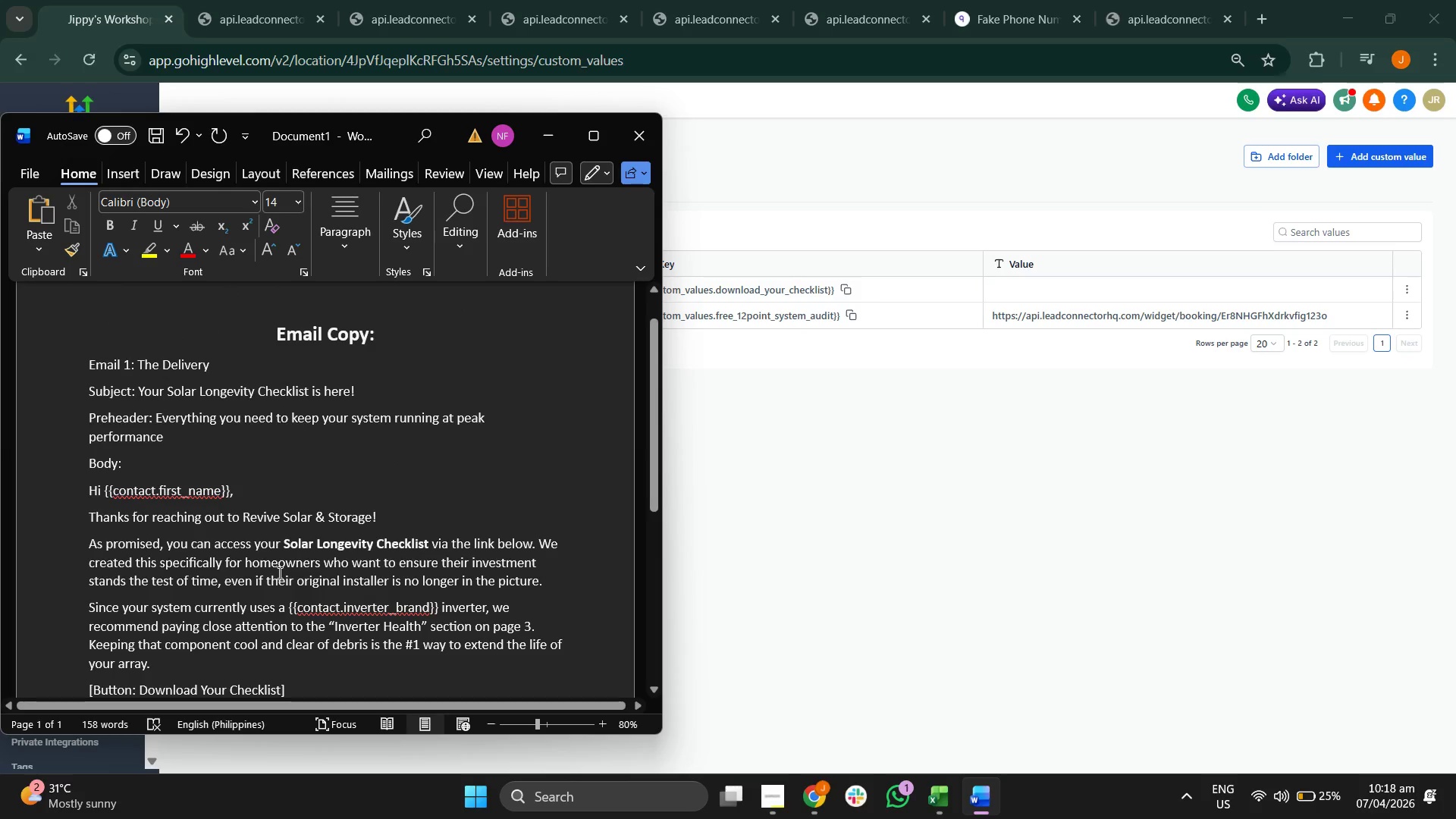 
scroll: coordinate [278, 573], scroll_direction: down, amount: 6.0
 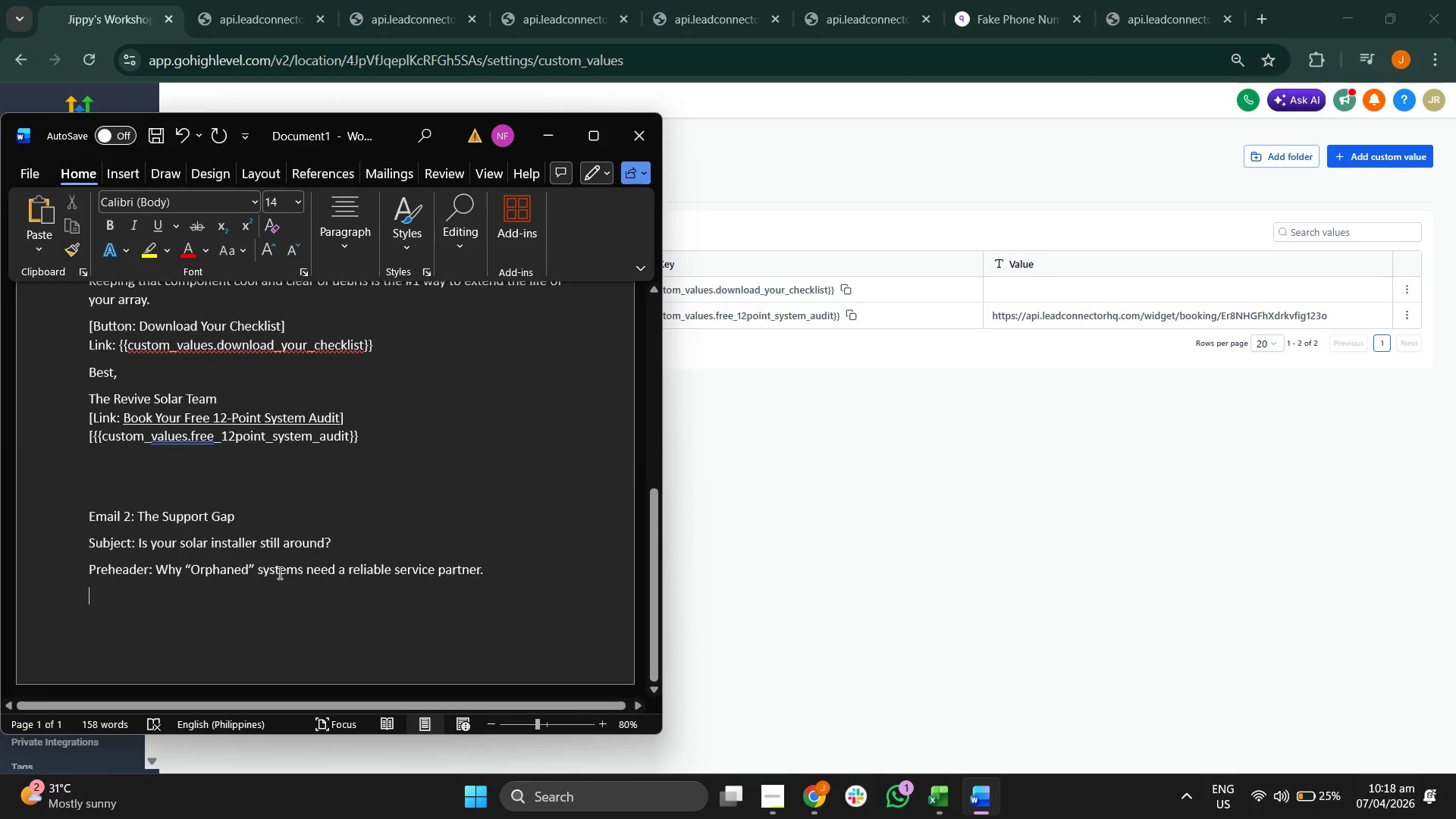 
scroll: coordinate [227, 519], scroll_direction: up, amount: 10.0
 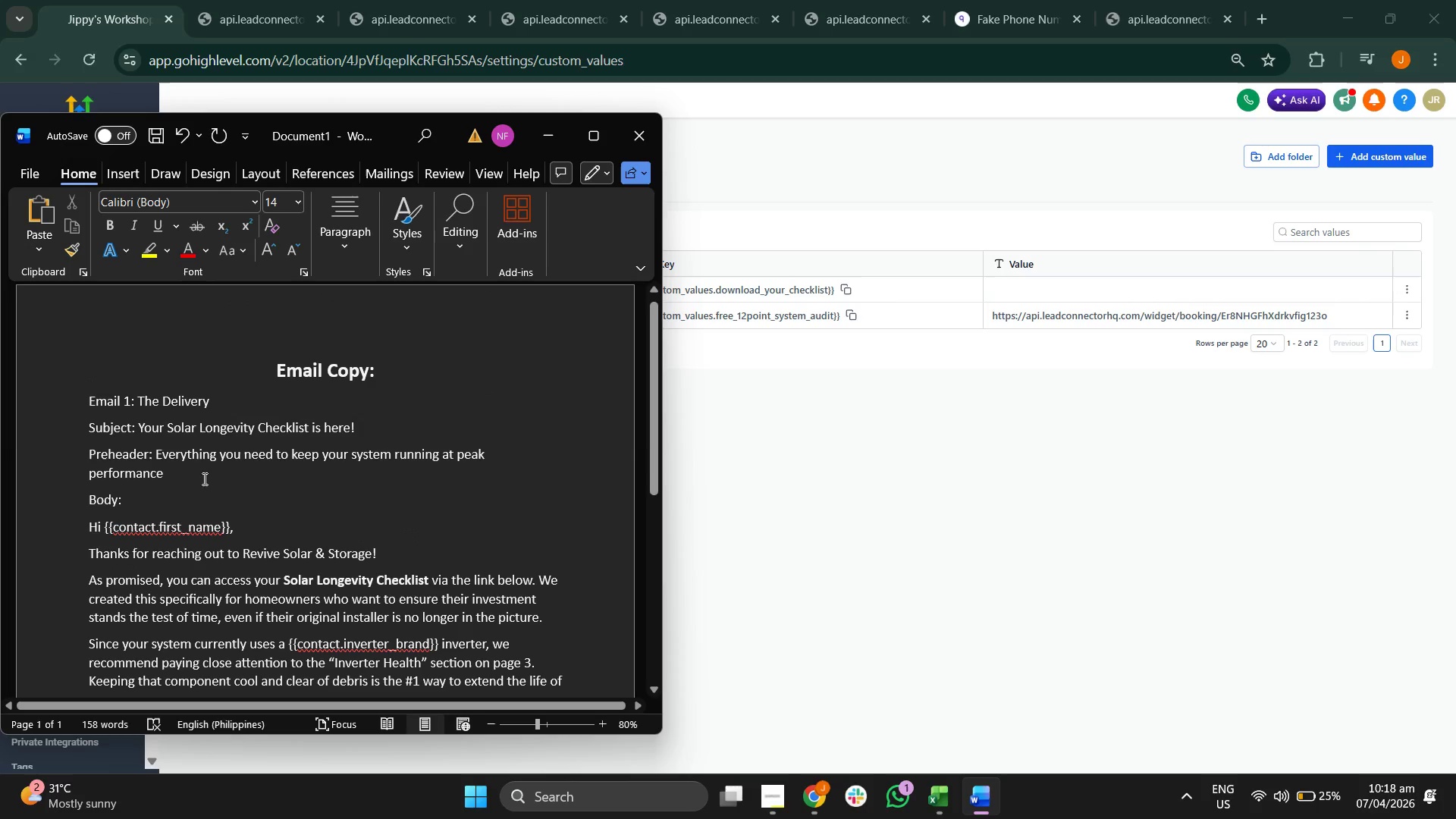 
left_click([213, 468])
 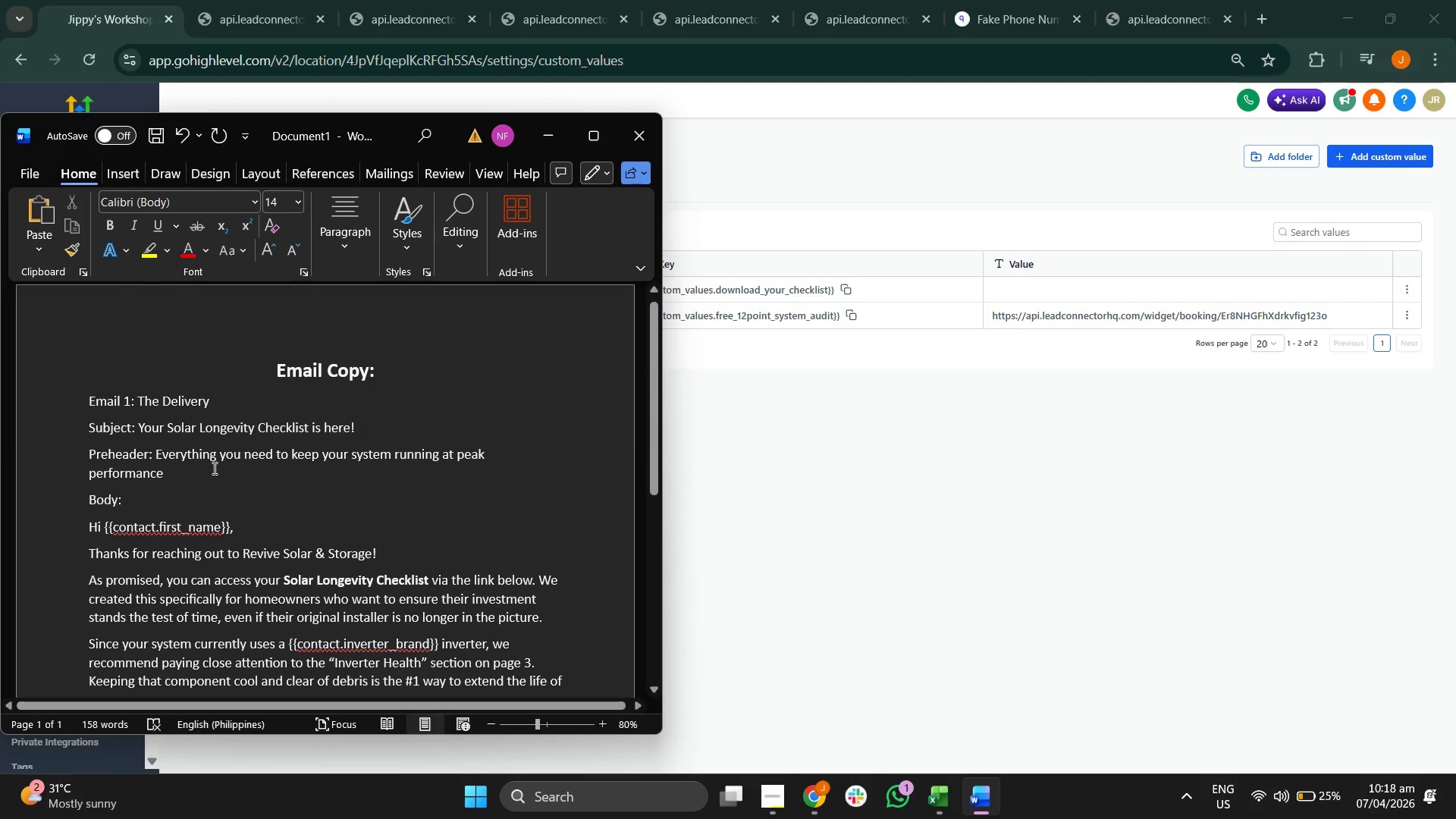 
key(Period)
 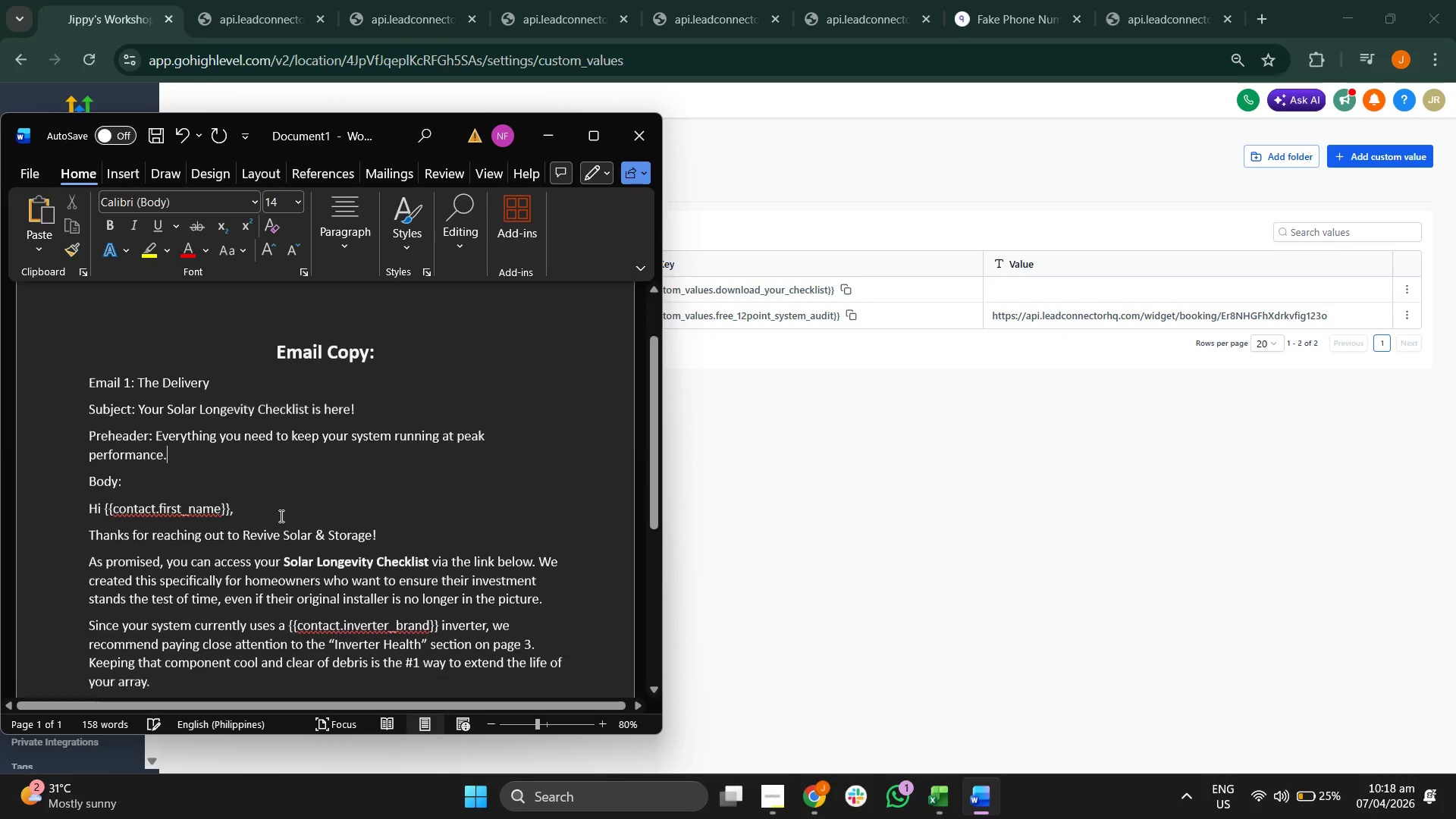 
scroll: coordinate [293, 496], scroll_direction: down, amount: 14.0
 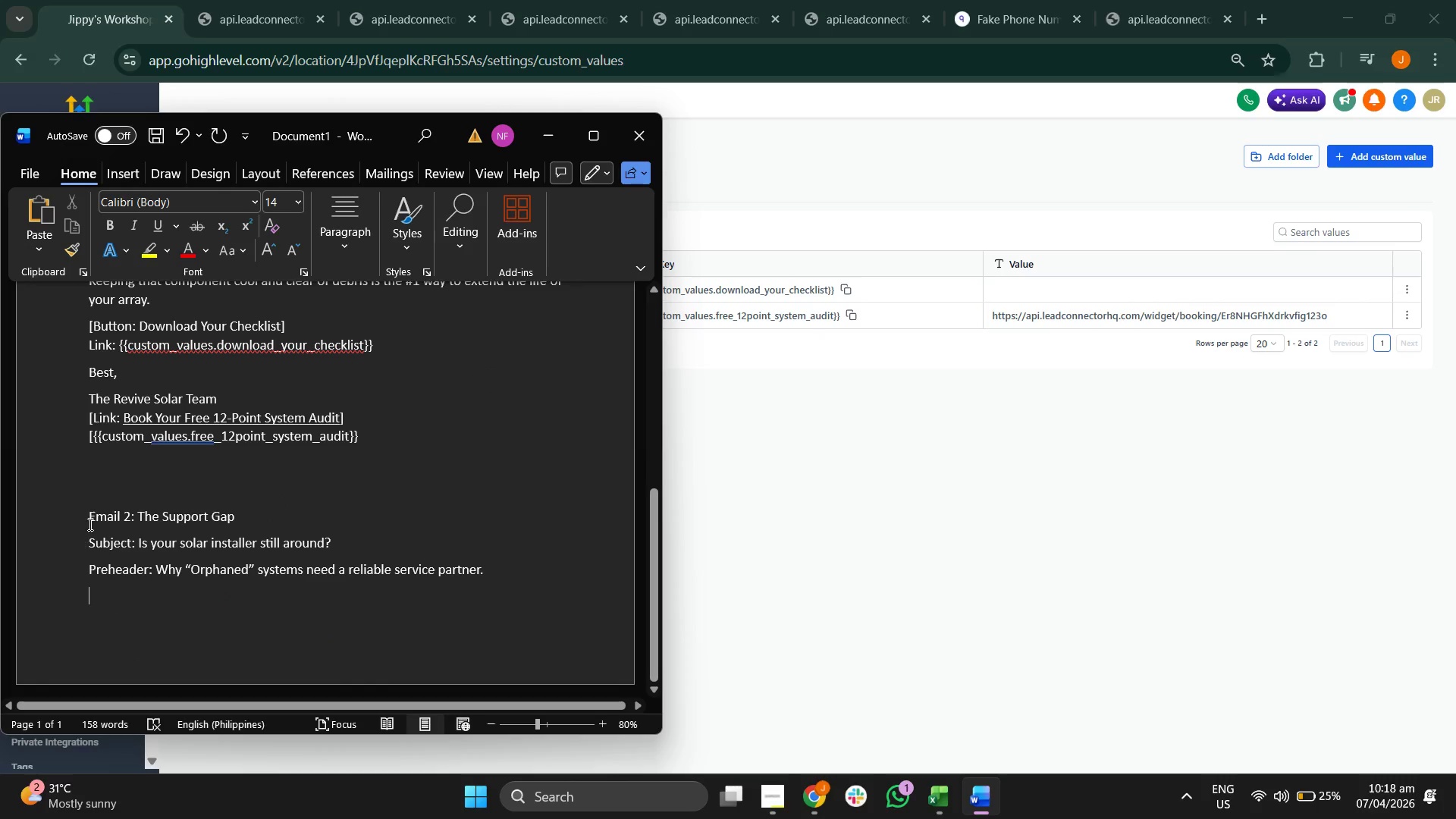 
left_click([90, 522])
 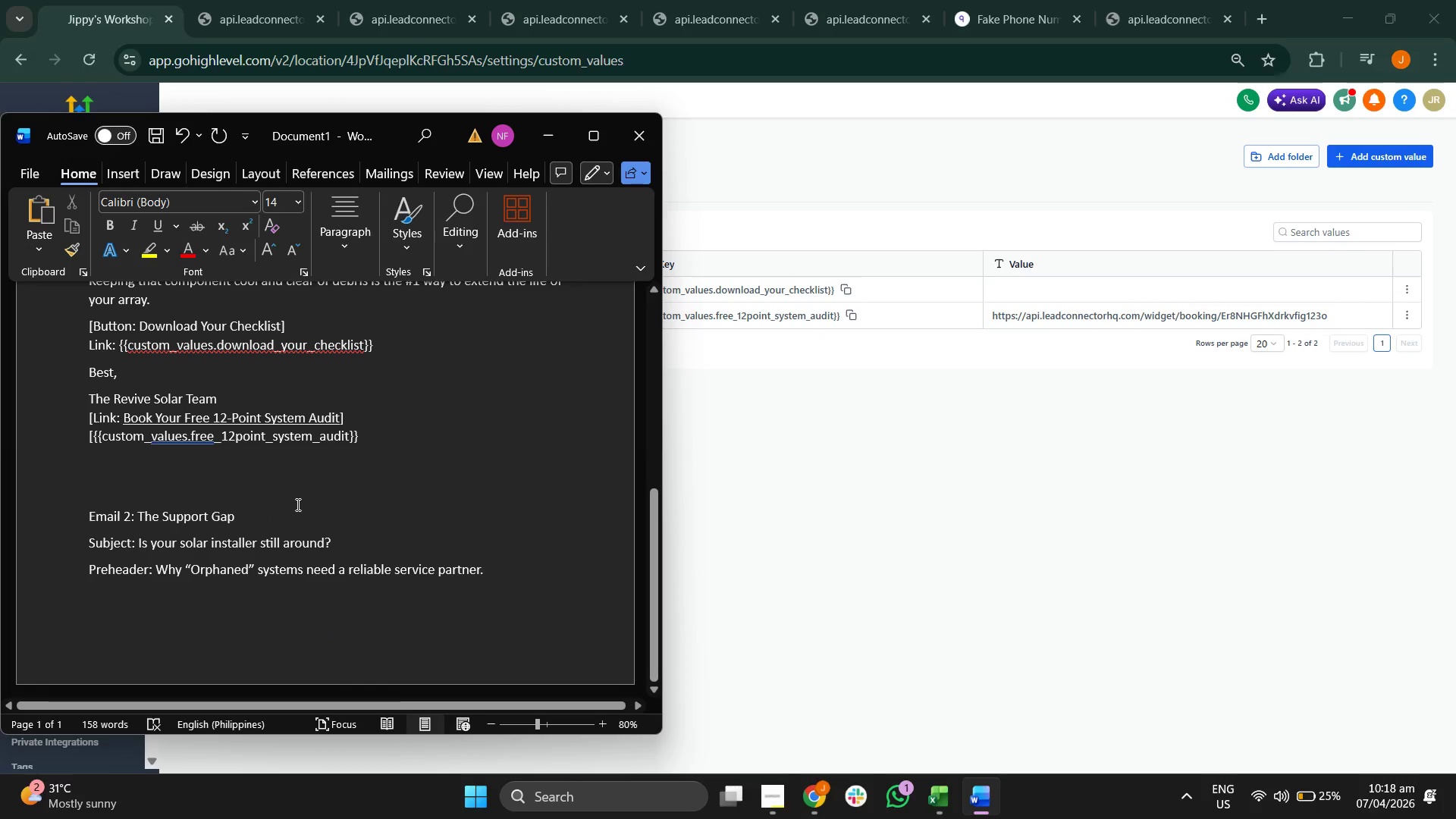 
key(Enter)
 